 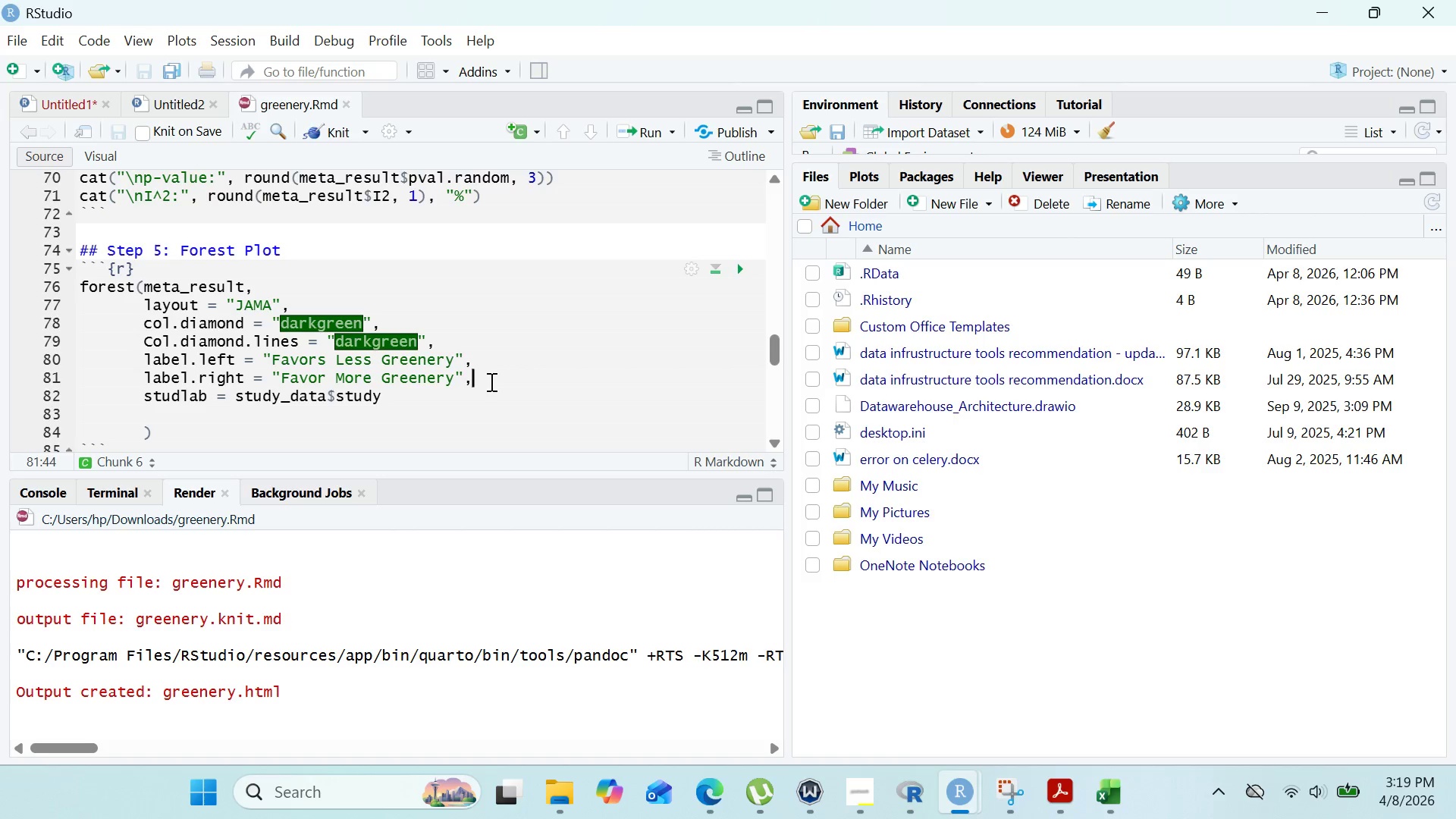 
key(Enter)
 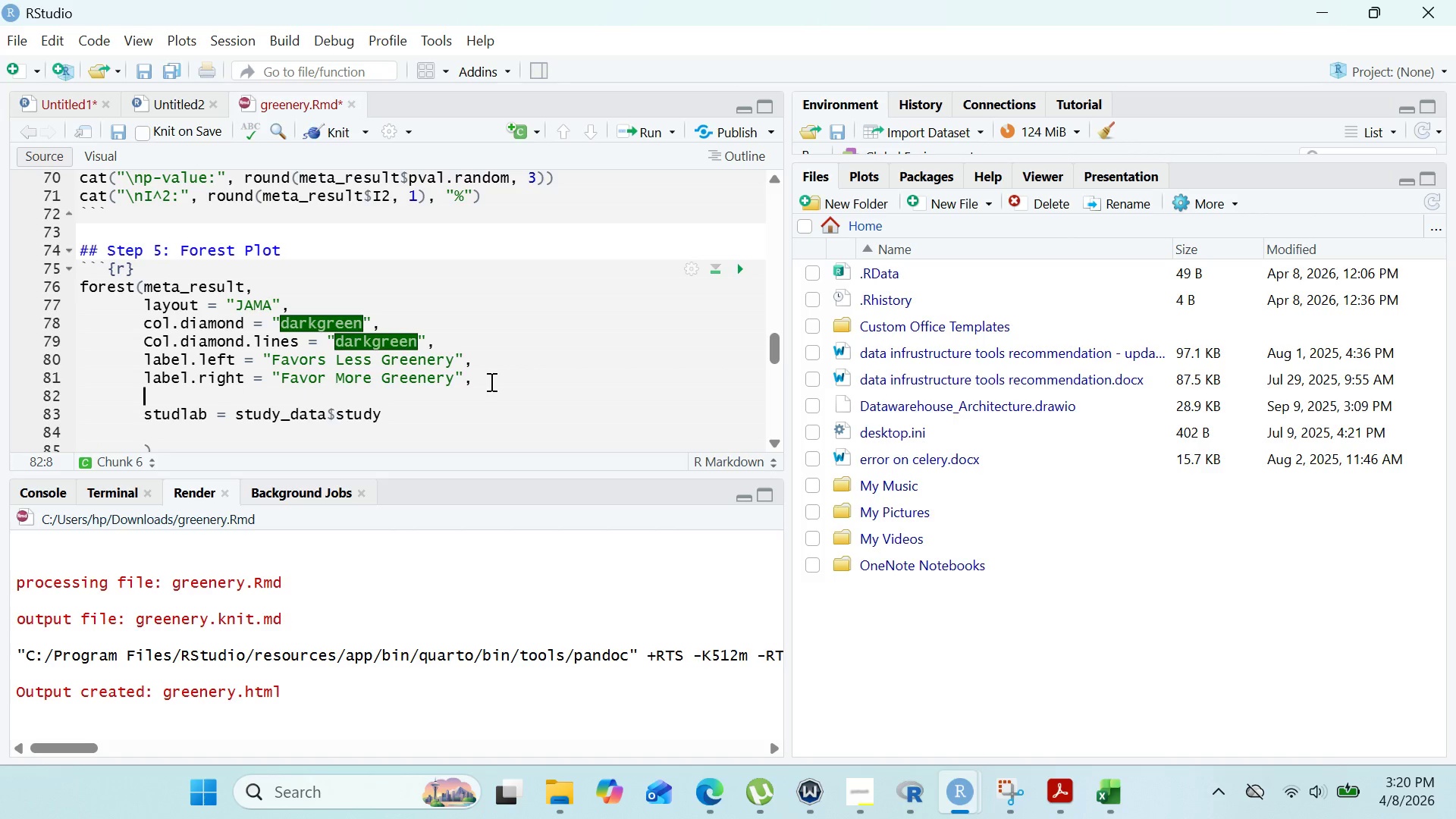 
type(xlab = ")
 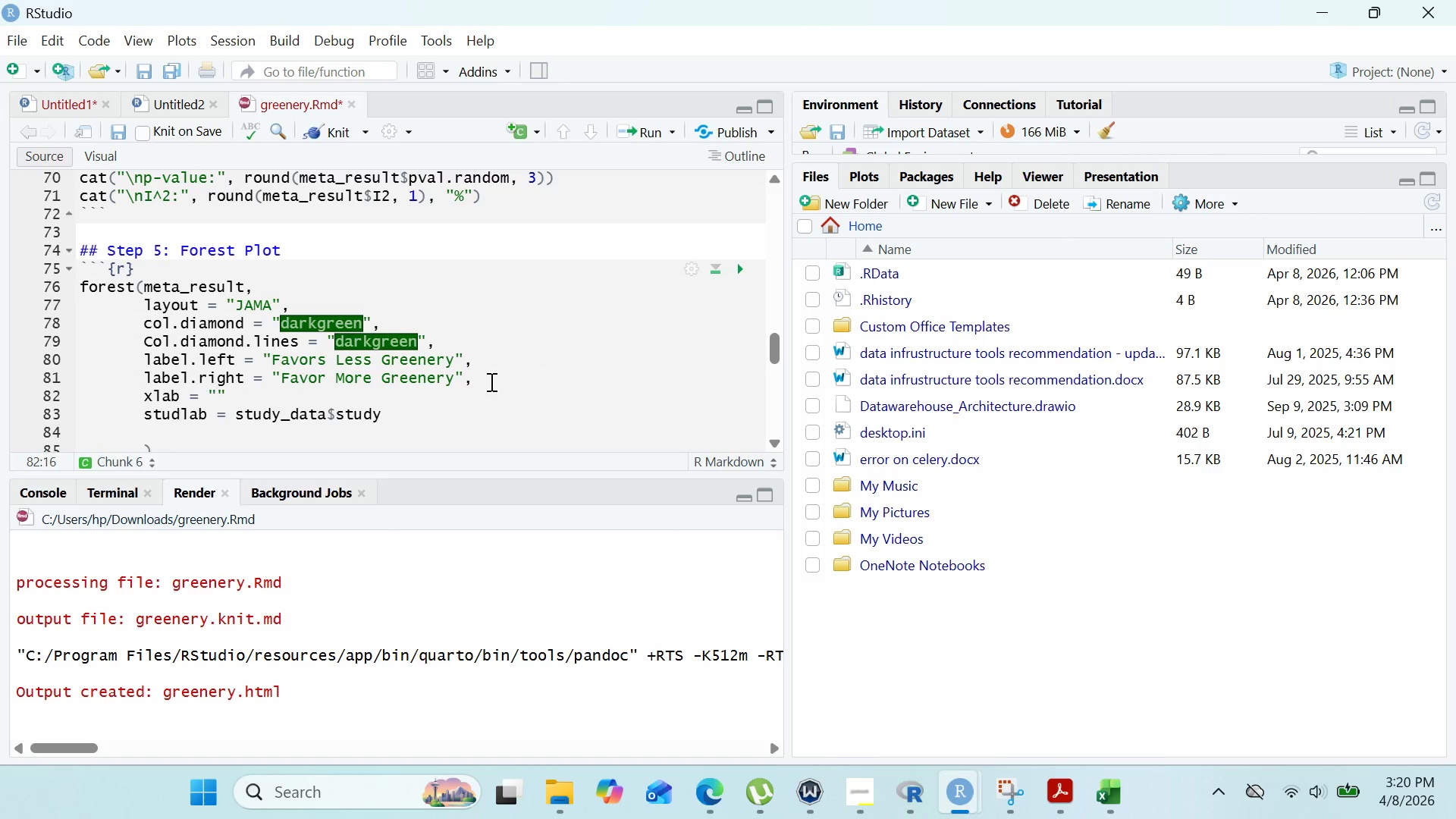 
wait(7.75)
 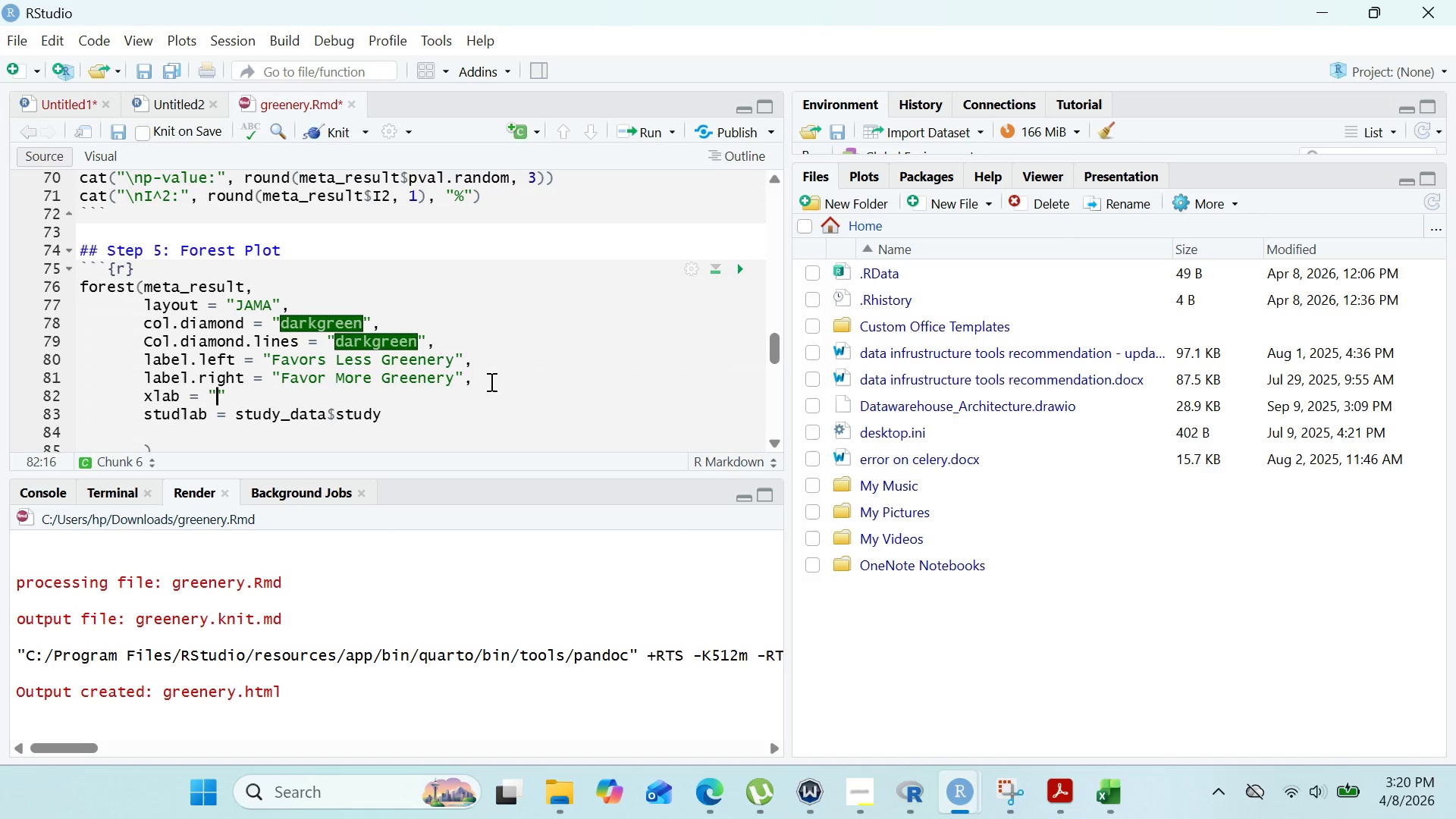 
type(Correlation Coeffi)
 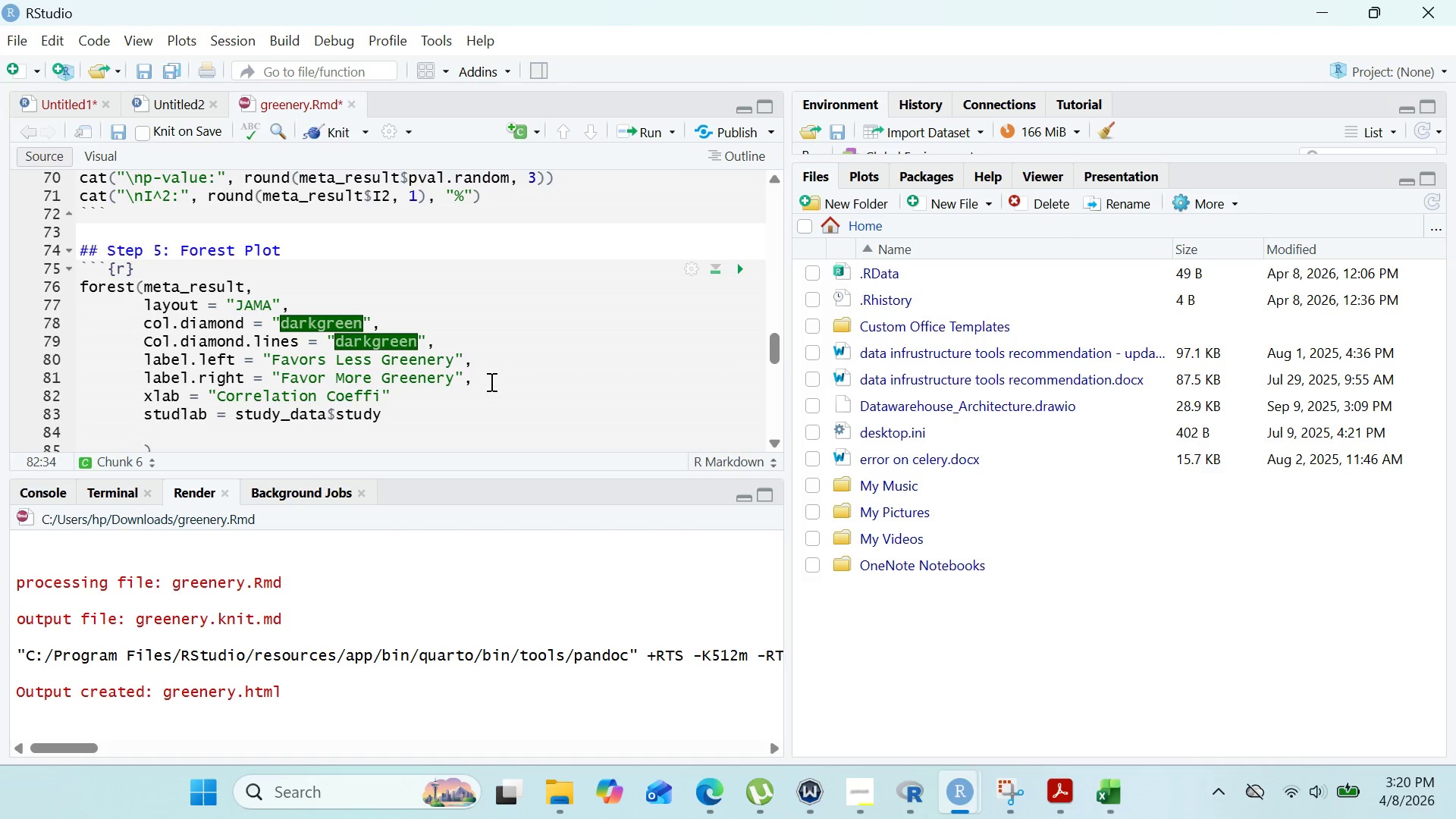 
wait(5.22)
 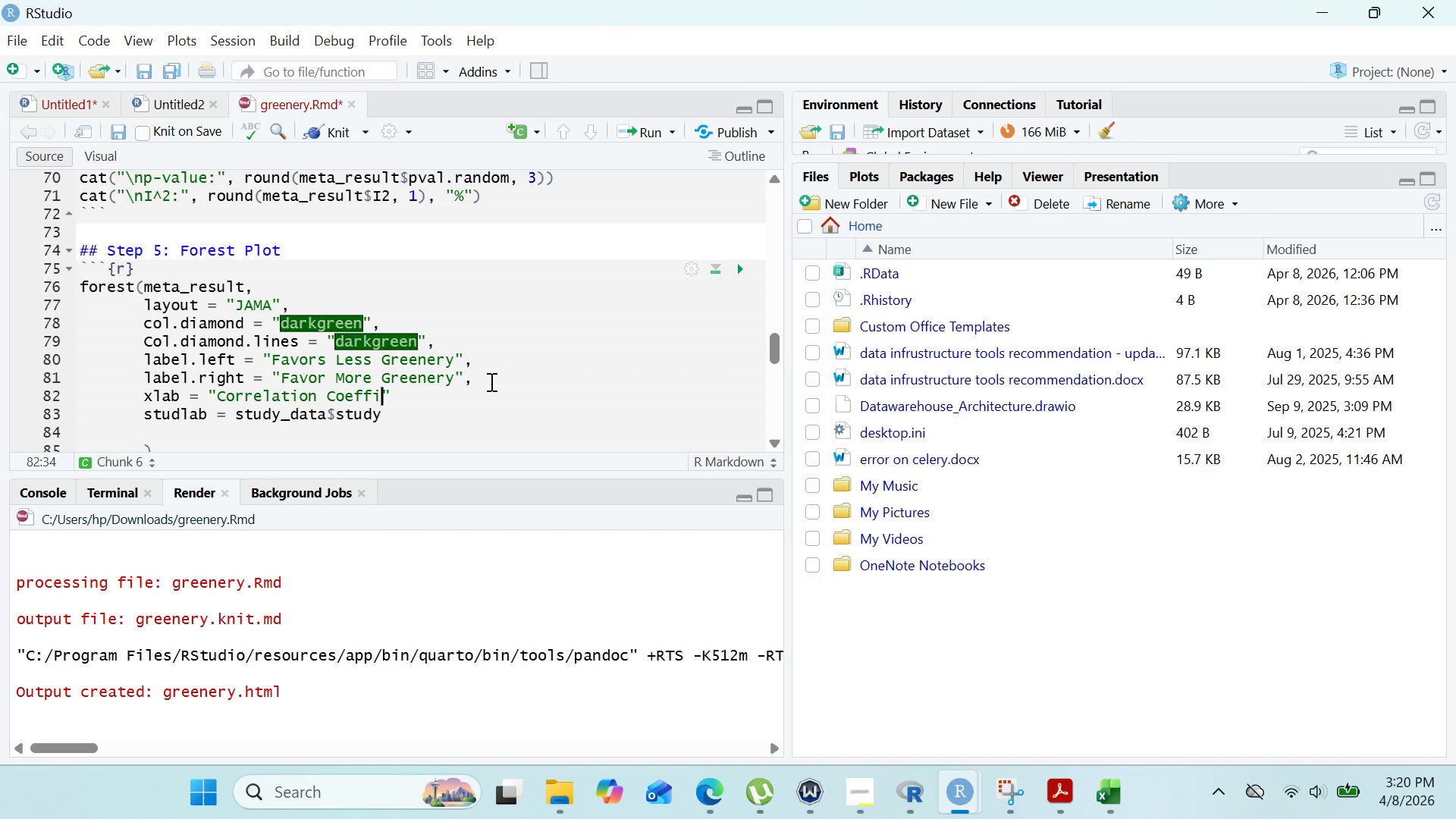 
type(cient ())
 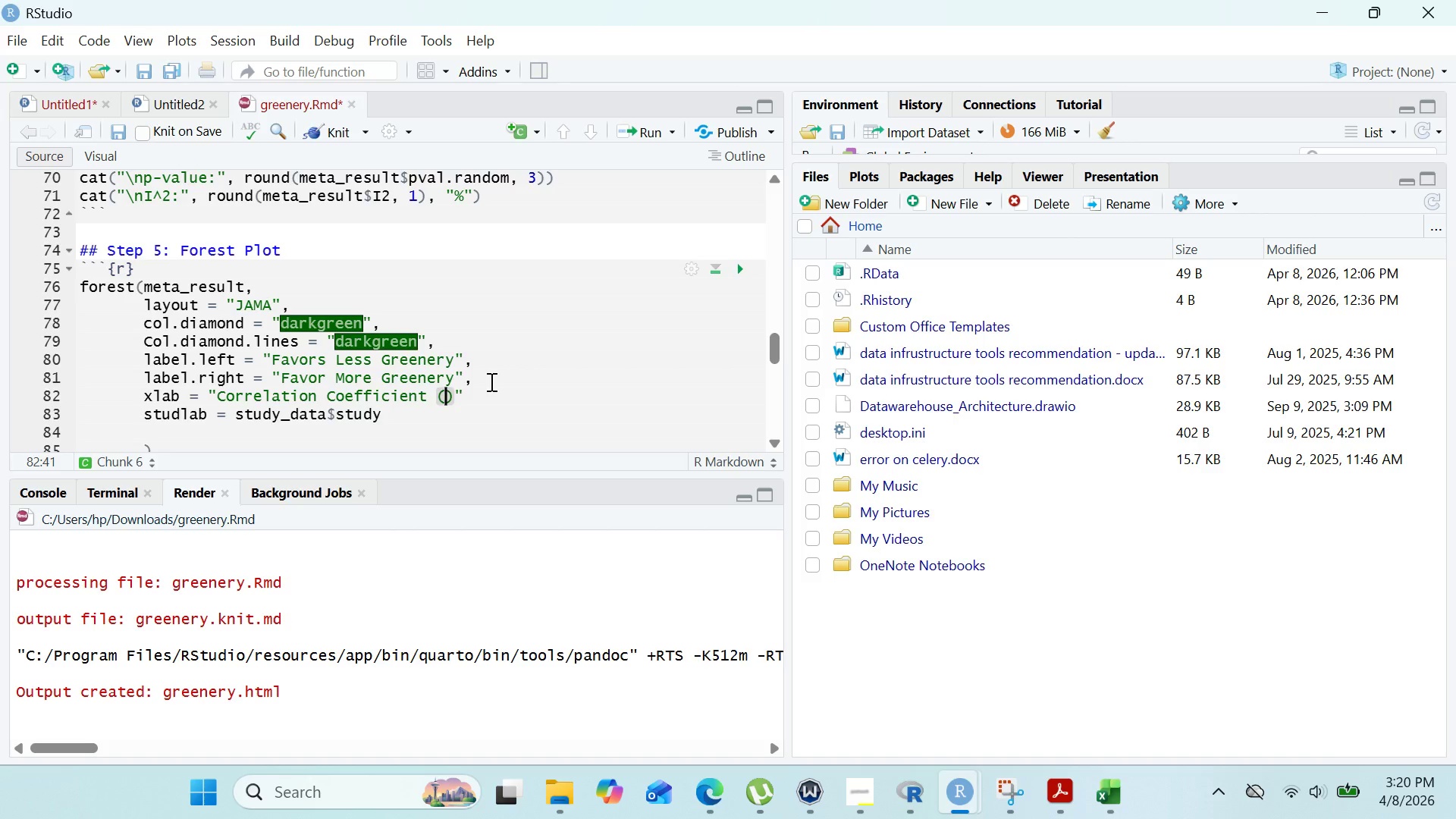 
 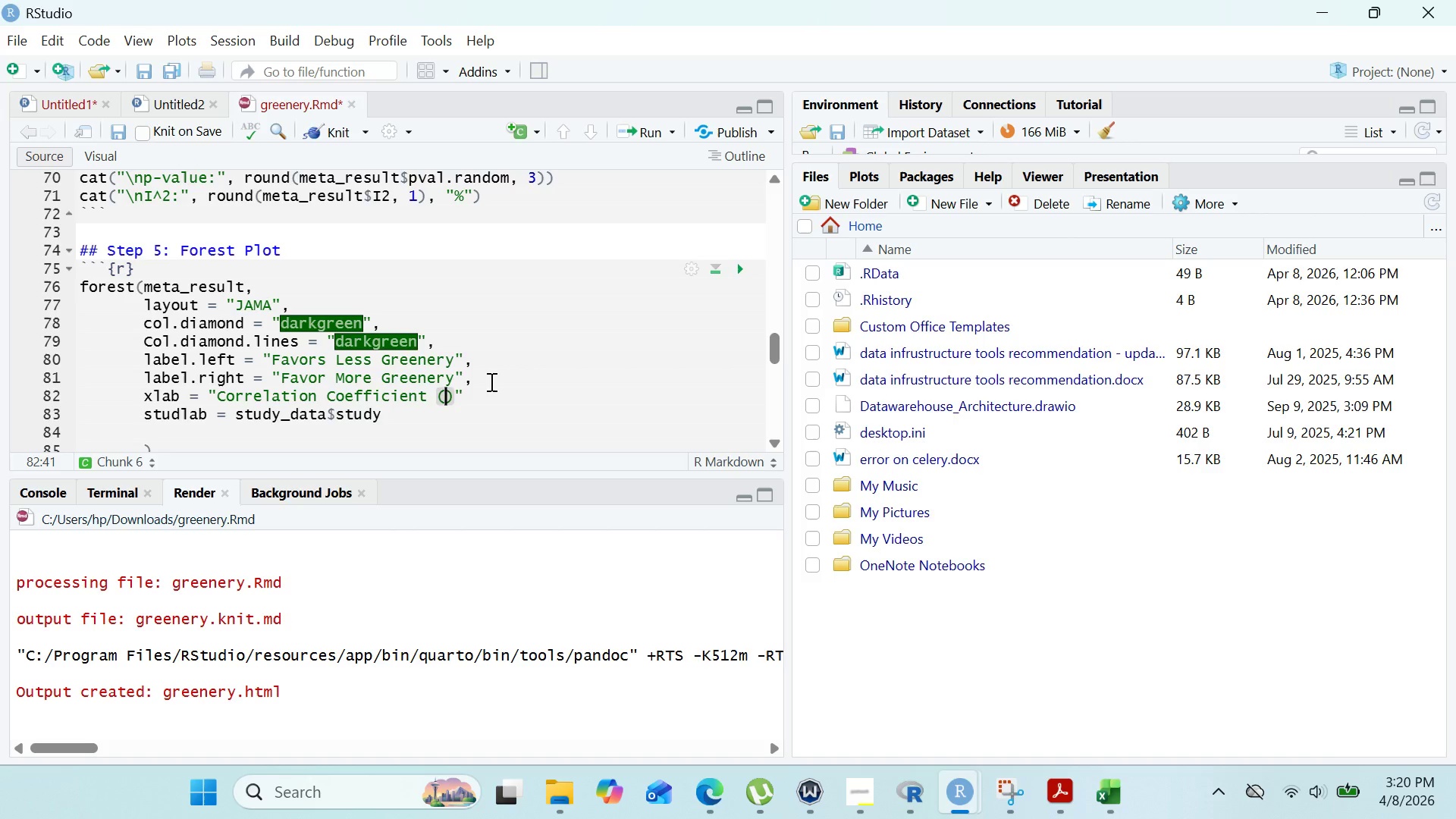 
key(ArrowLeft)
 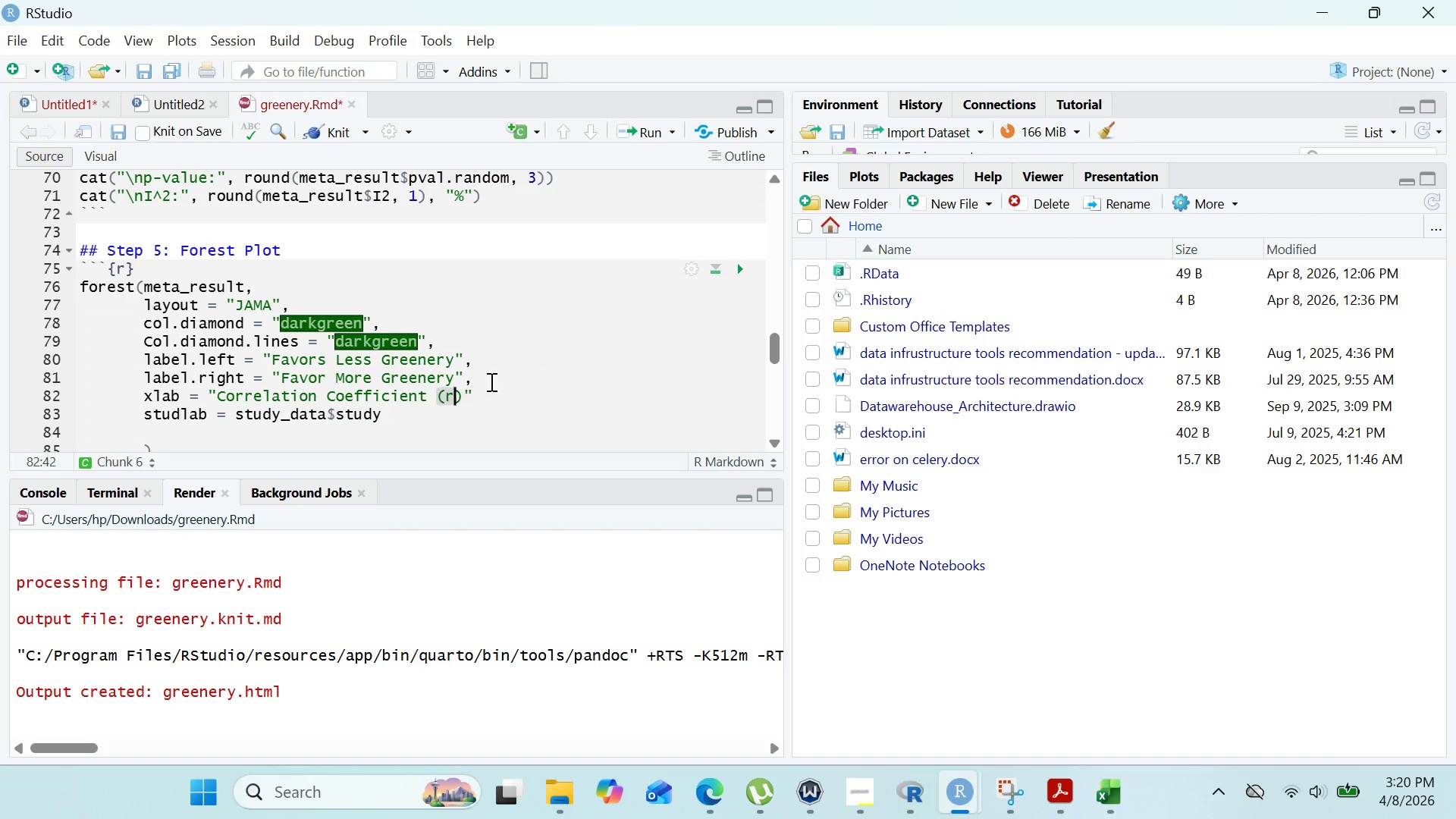 
key(R)
 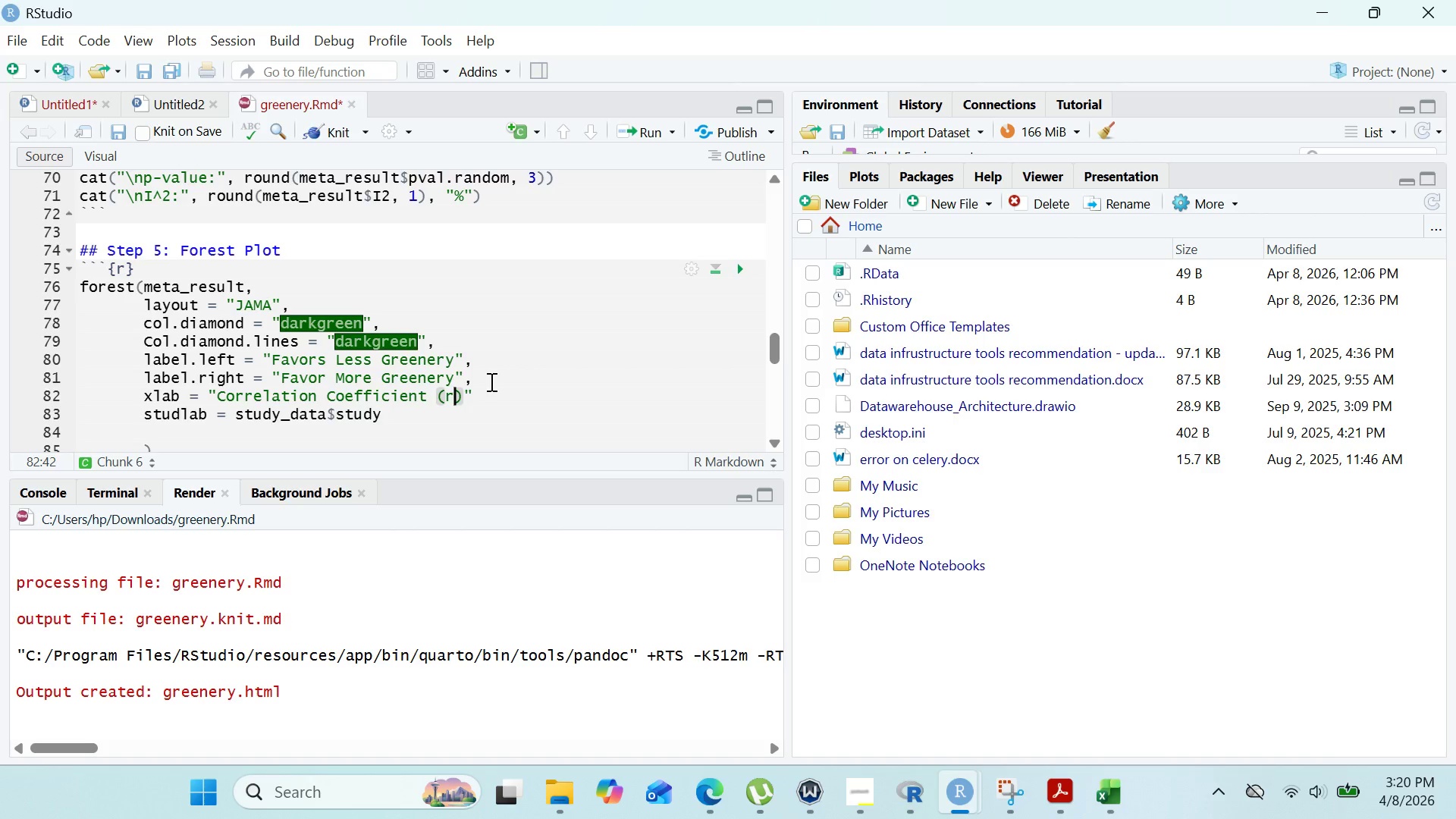 
key(ArrowRight)
 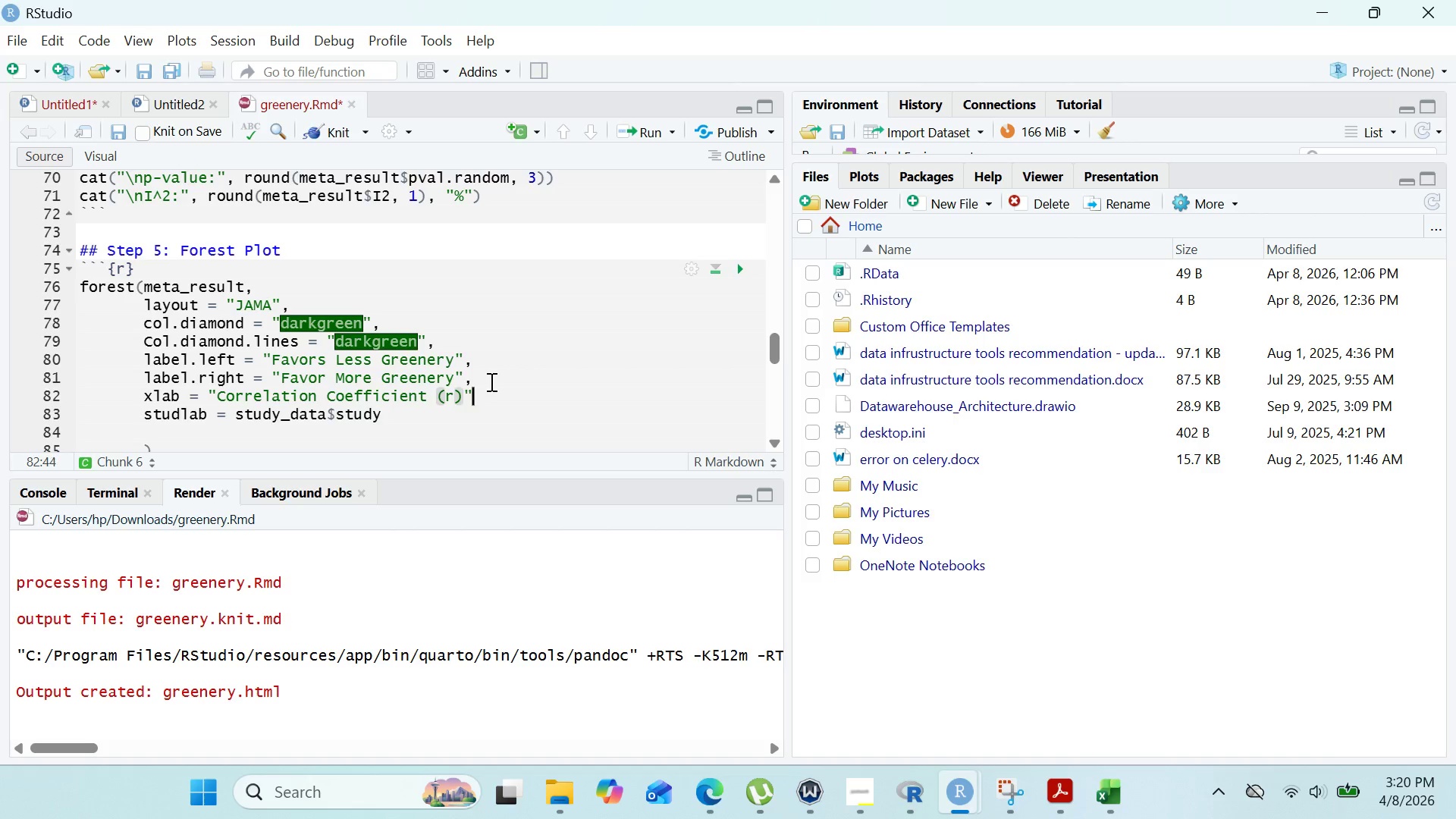 
key(ArrowRight)
 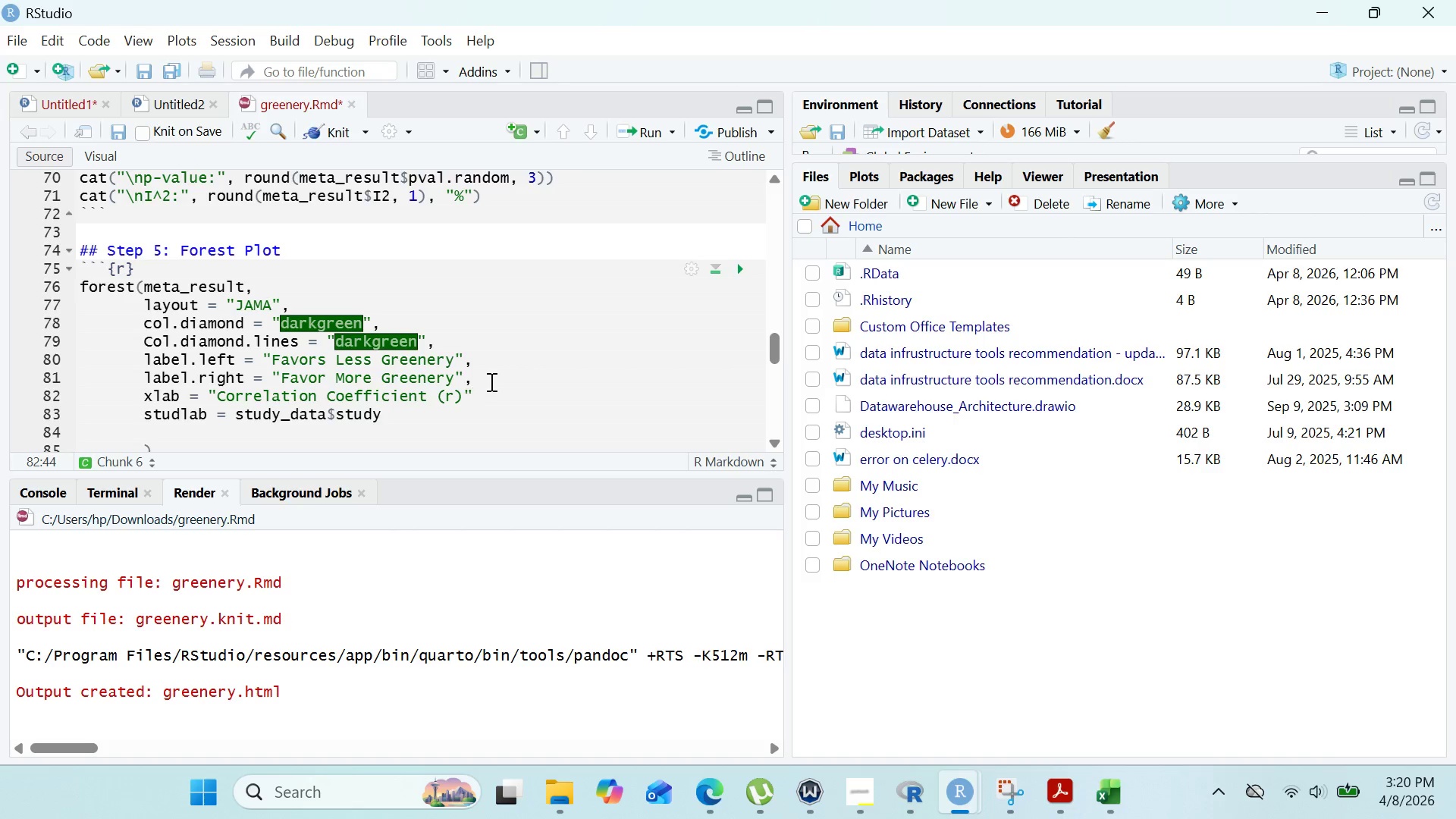 
key(Comma)
 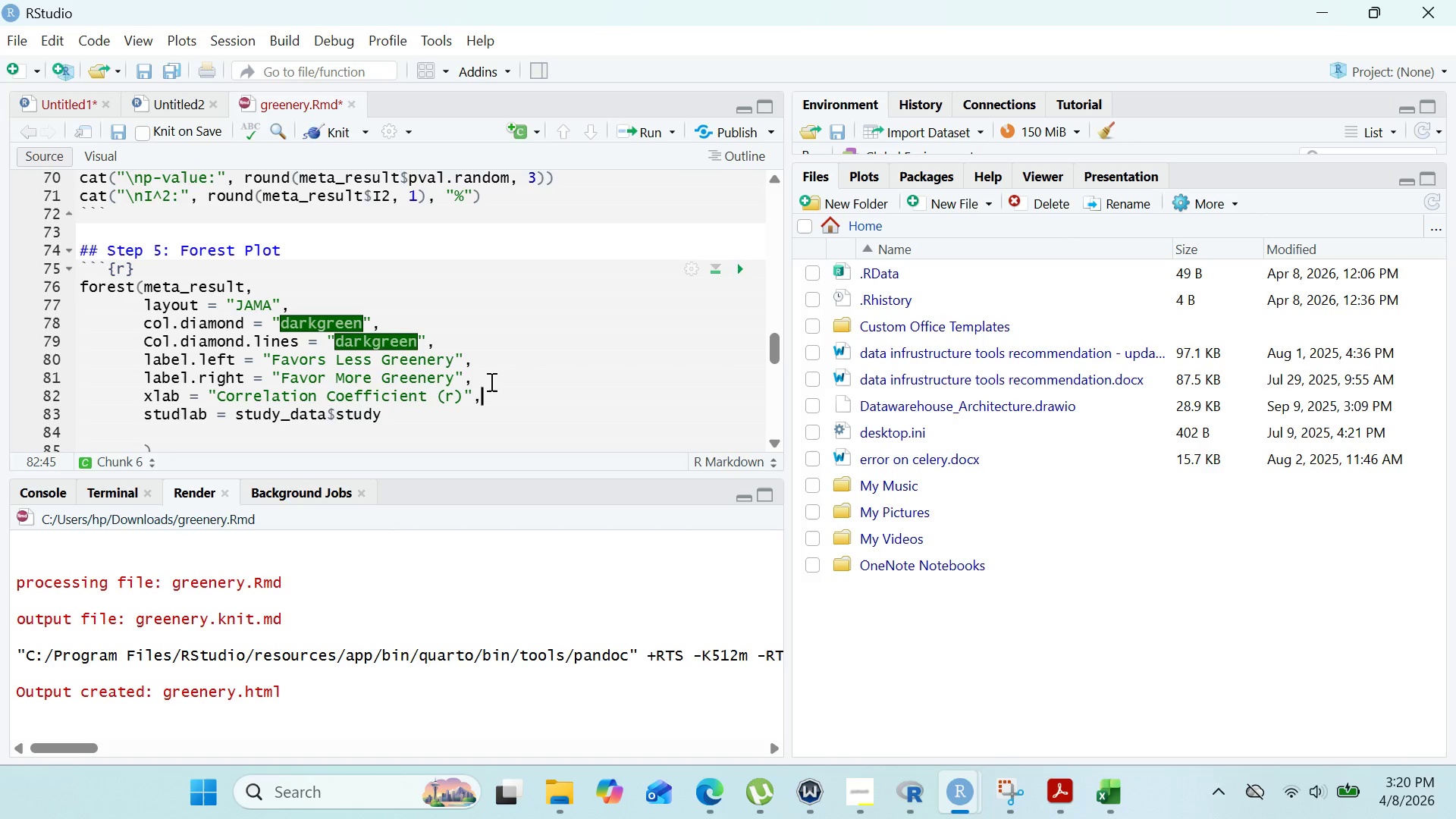 
wait(6.94)
 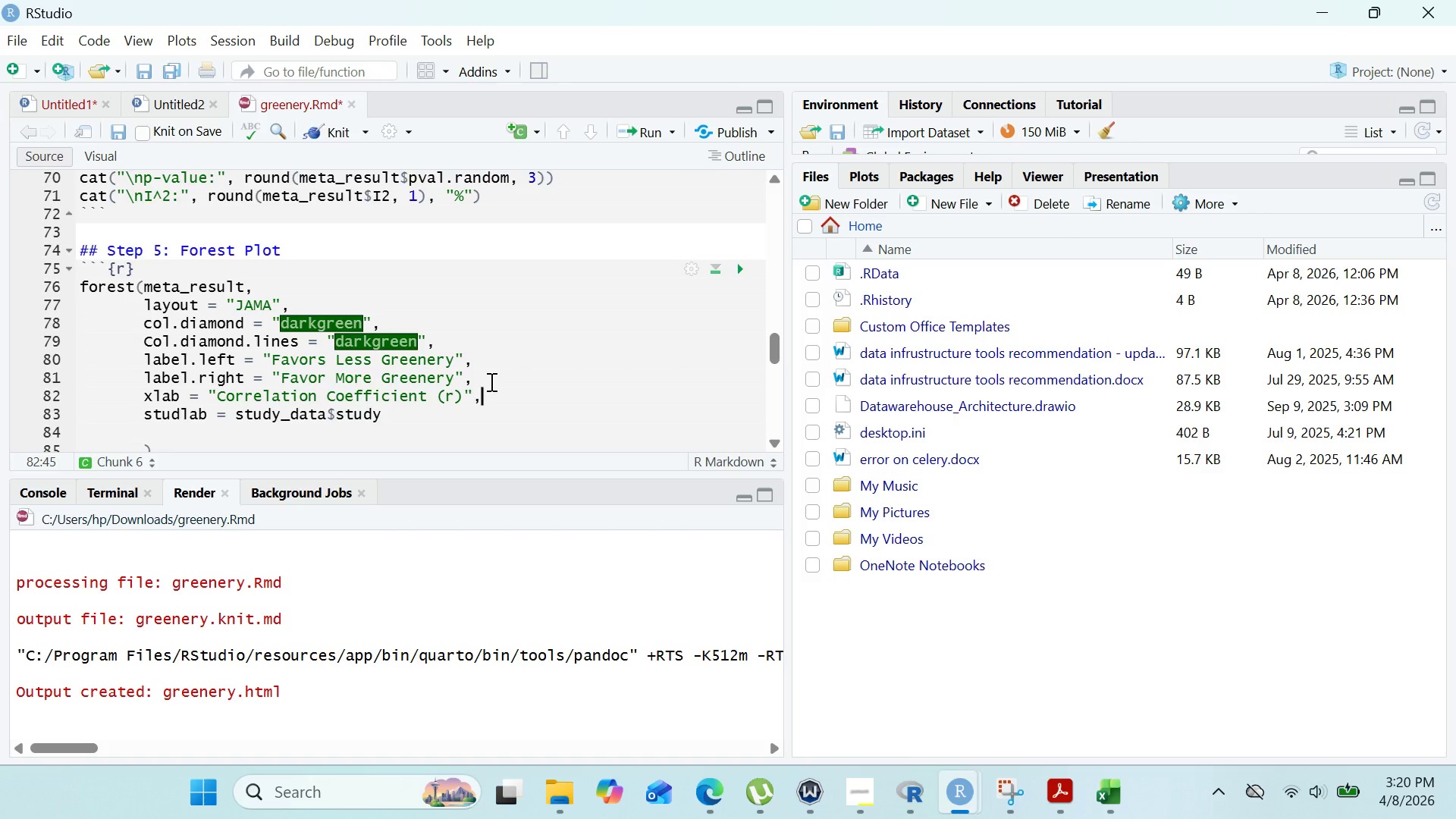 
left_click([385, 411])
 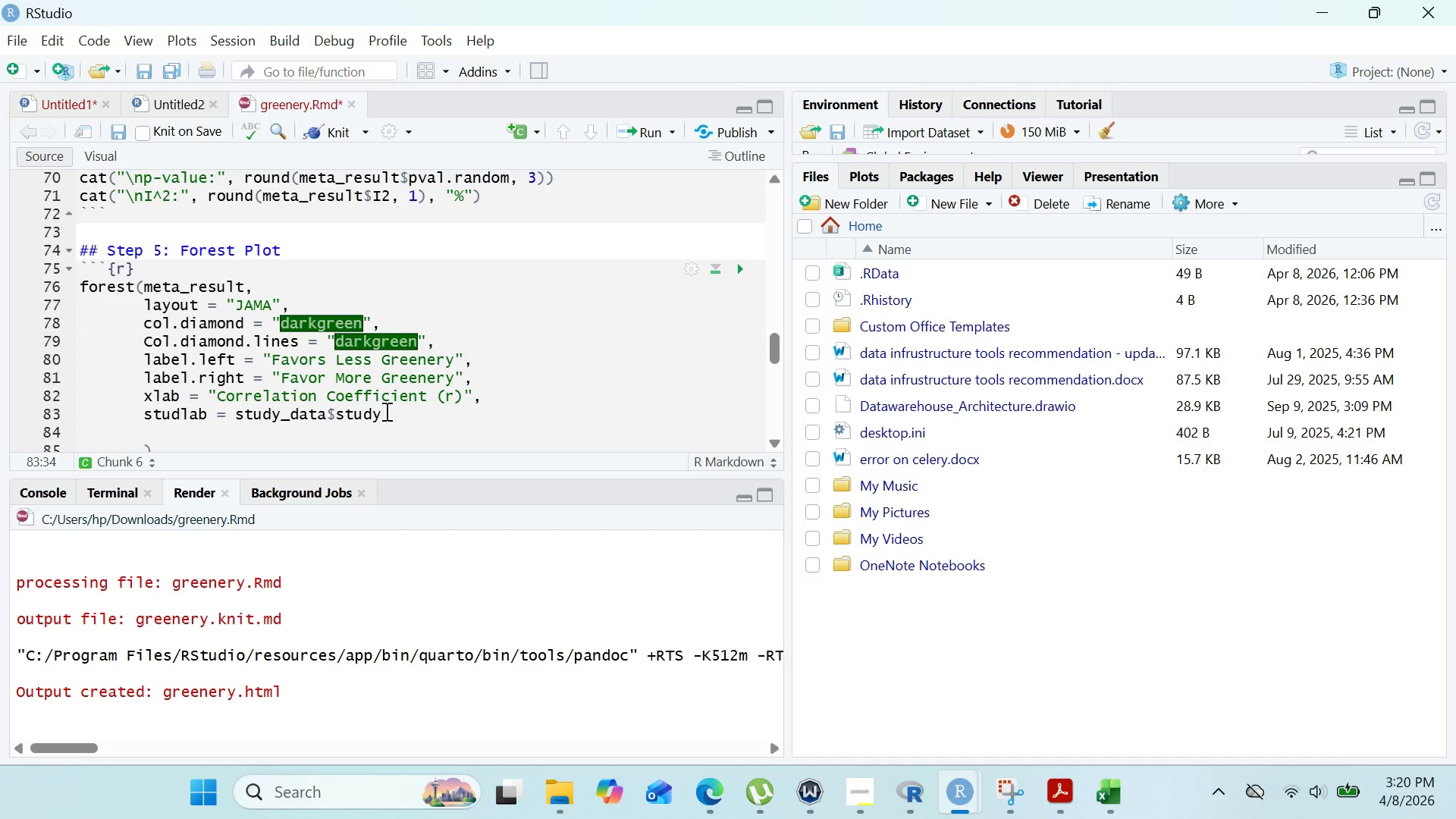 
key(Comma)
 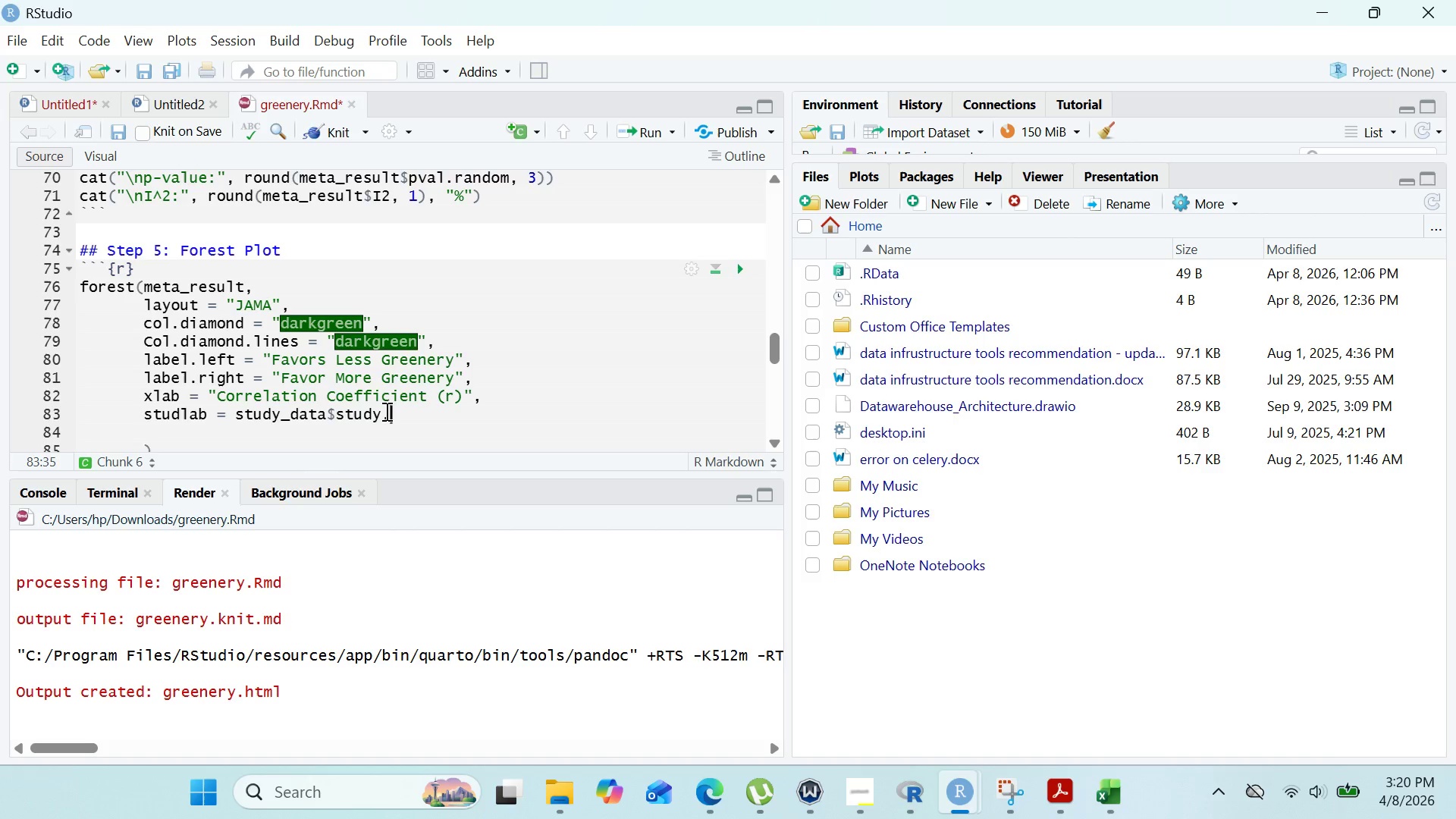 
key(Enter)
 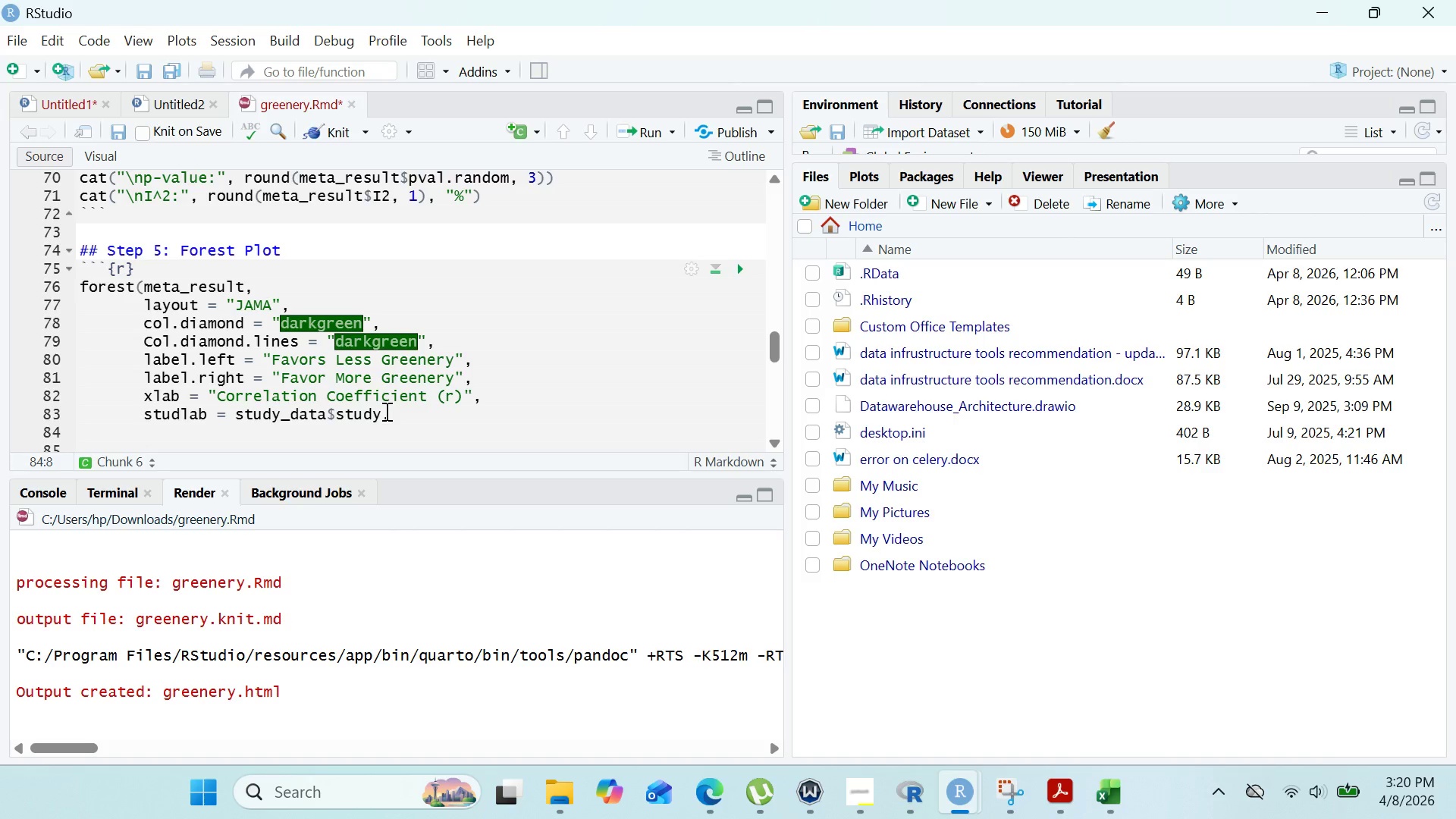 
type(leftcols = )
 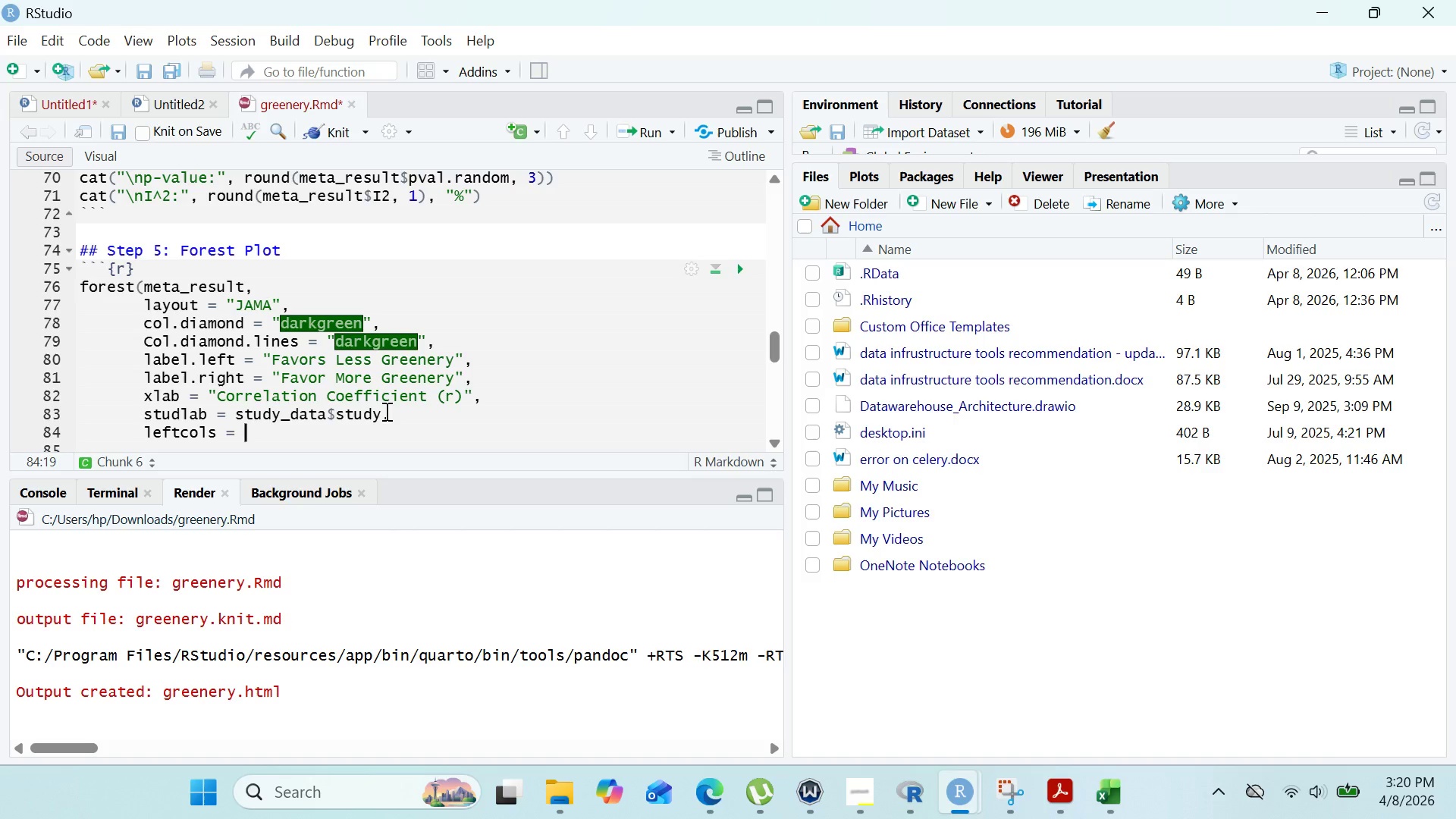 
wait(8.49)
 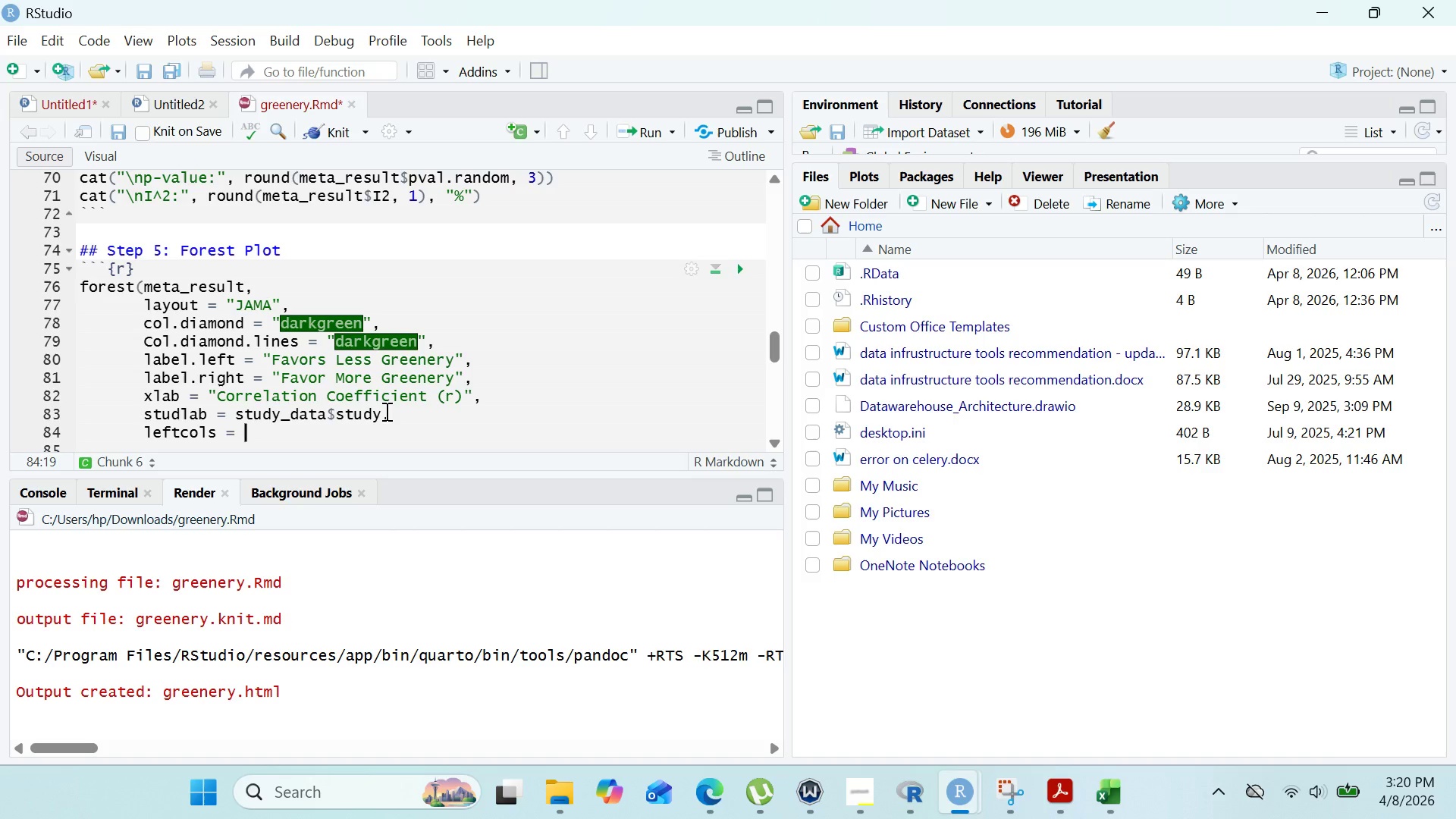 
key(C)
 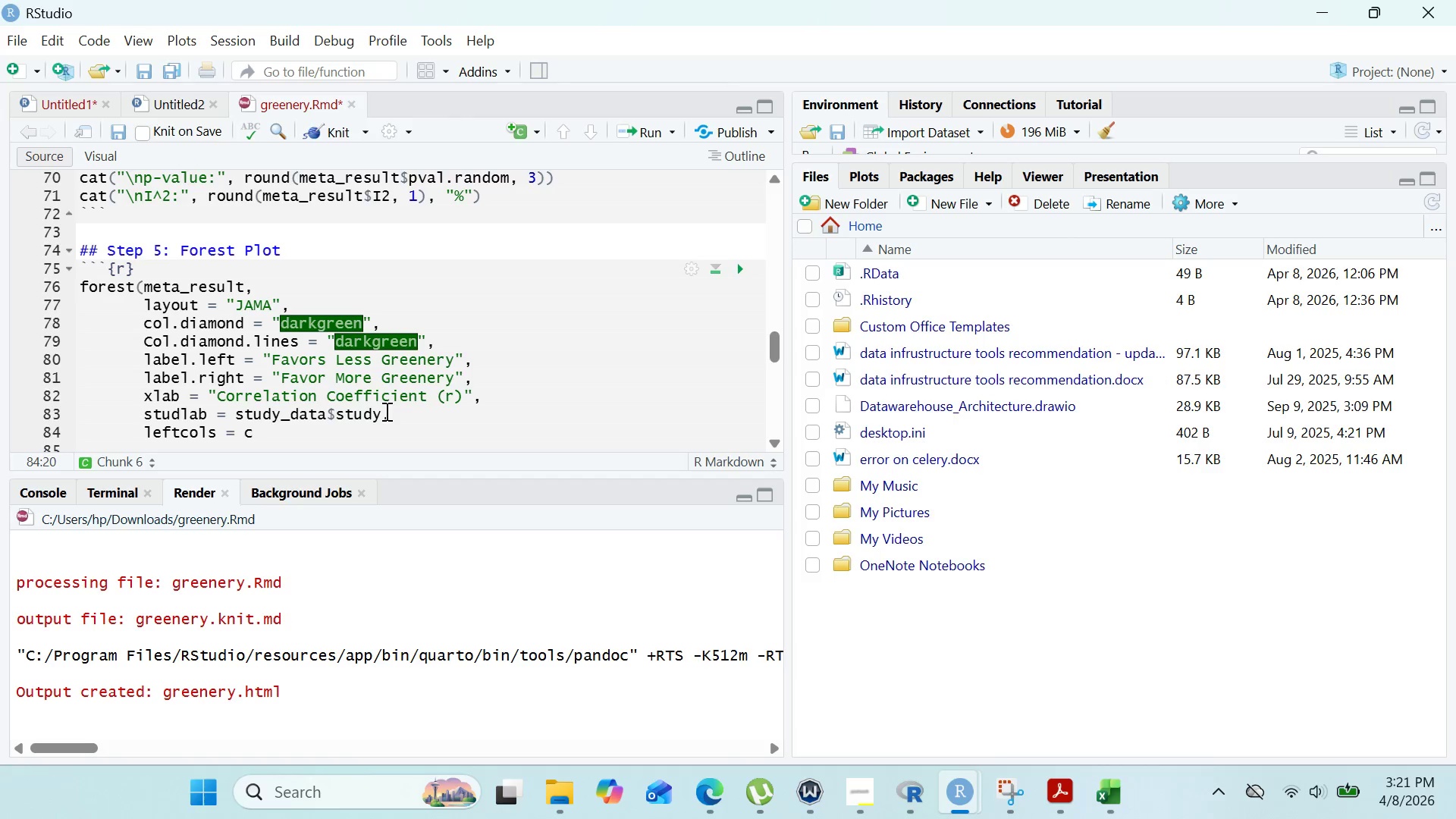 
wait(22.28)
 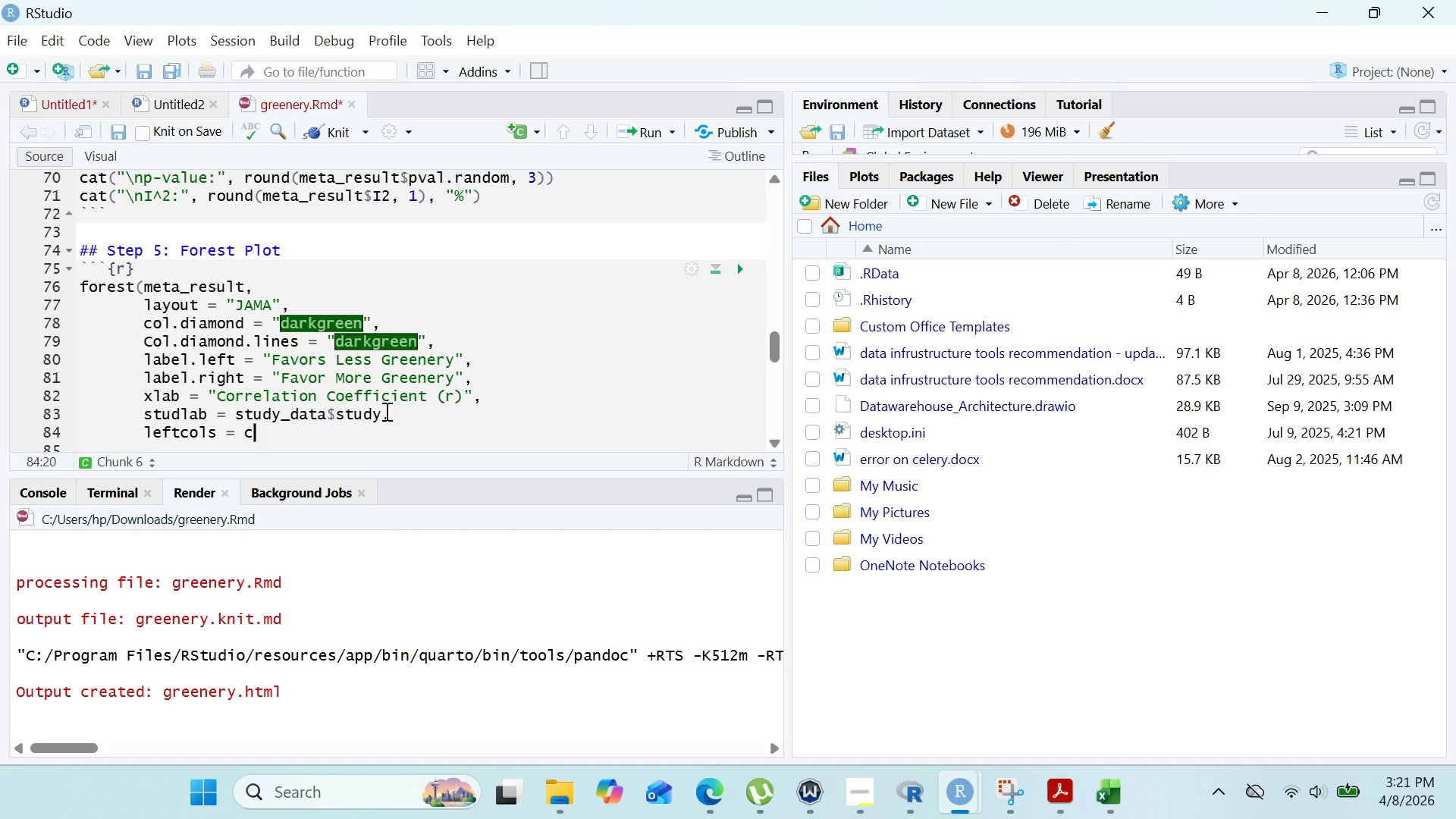 
type(())
 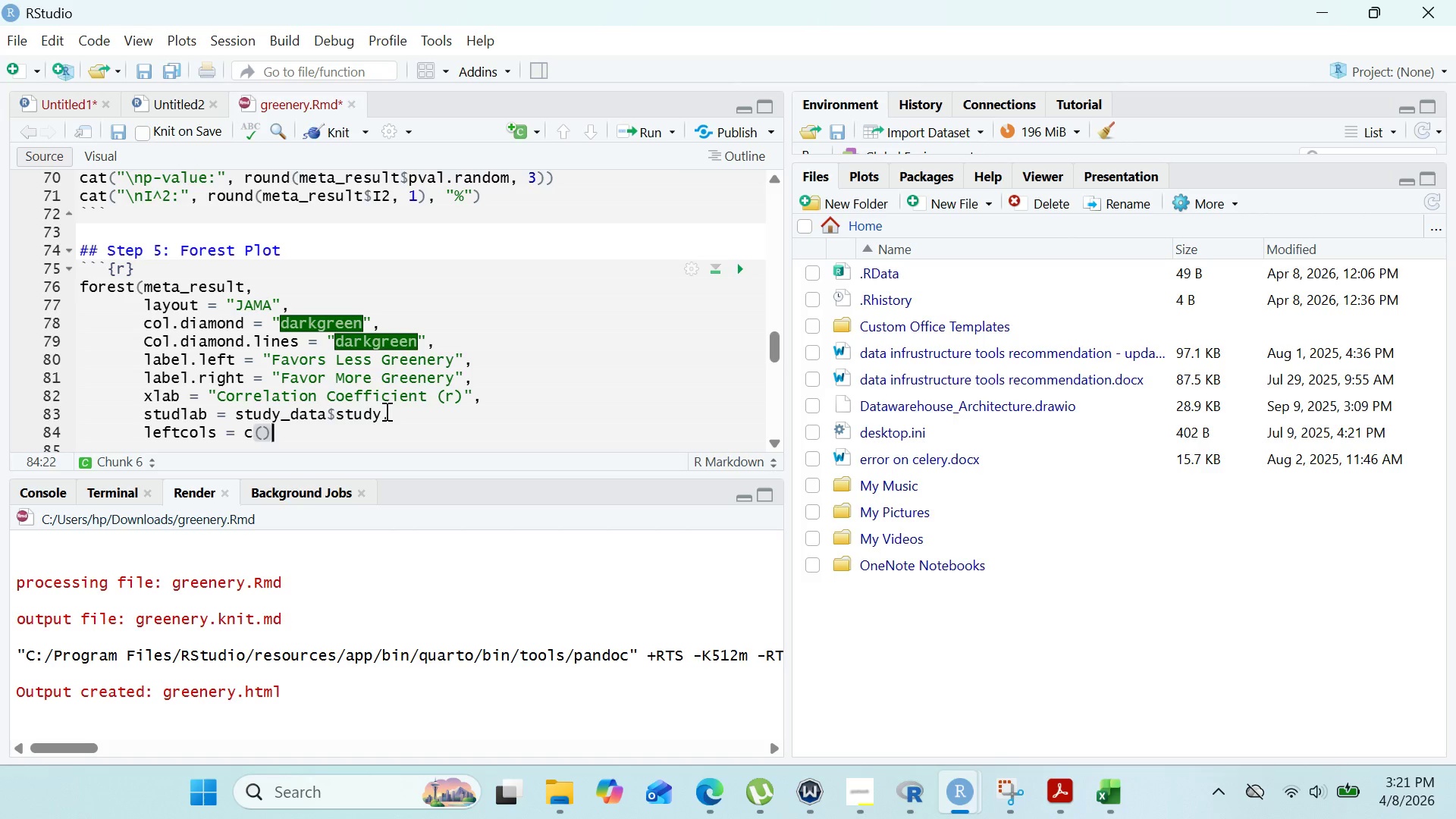 
key(ArrowLeft)
 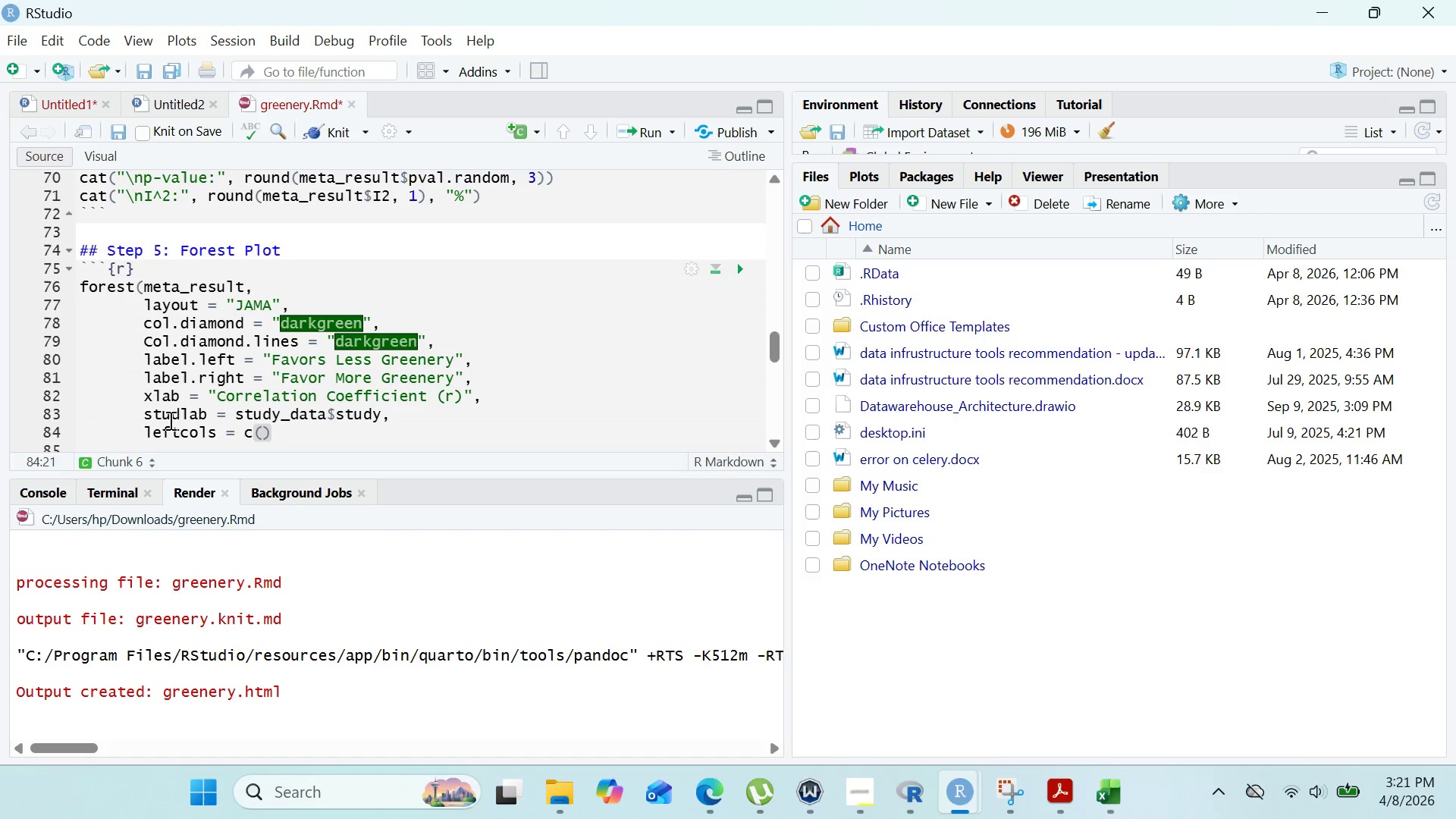 
double_click([171, 413])
 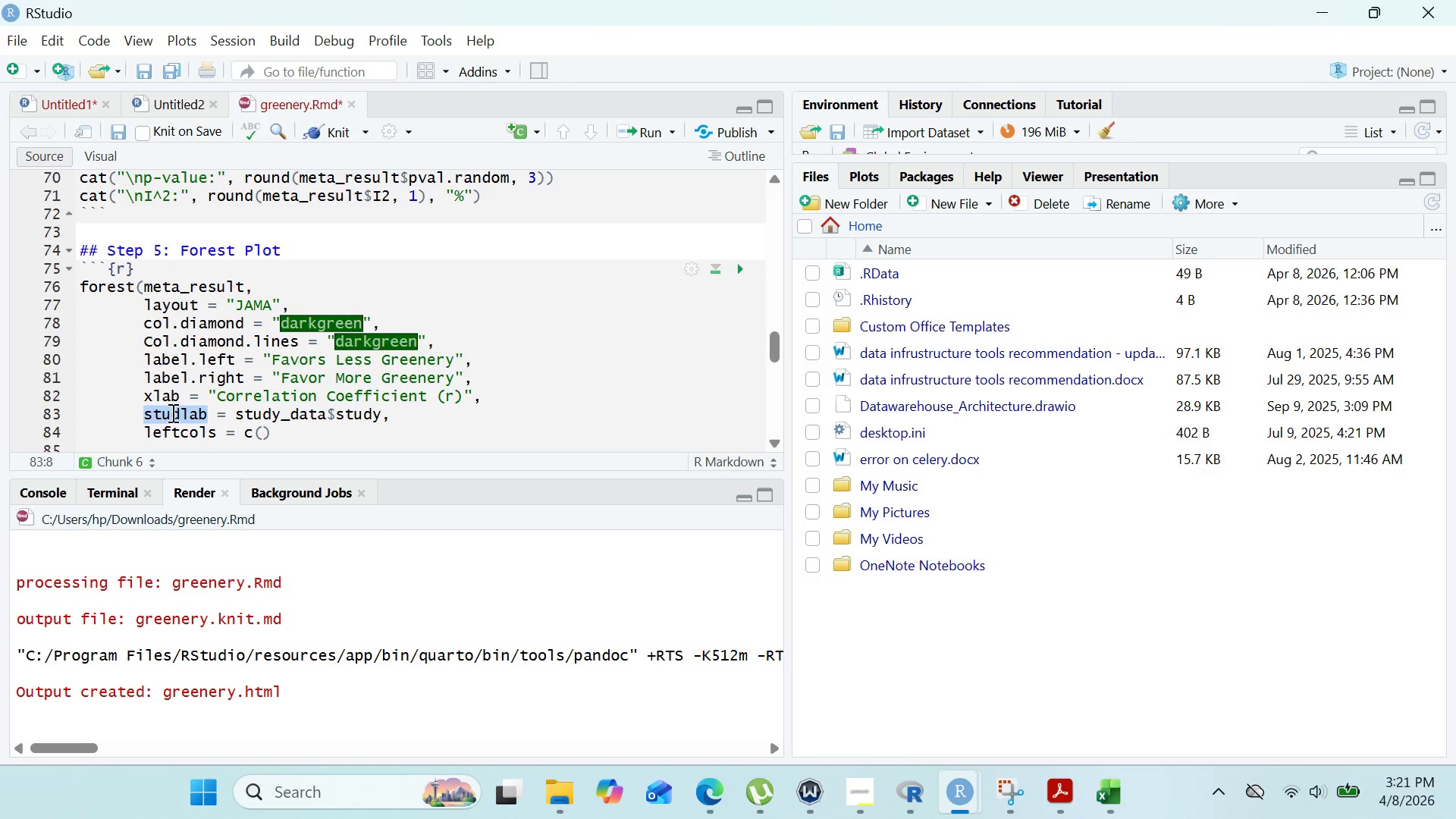 
key(Control+C)
 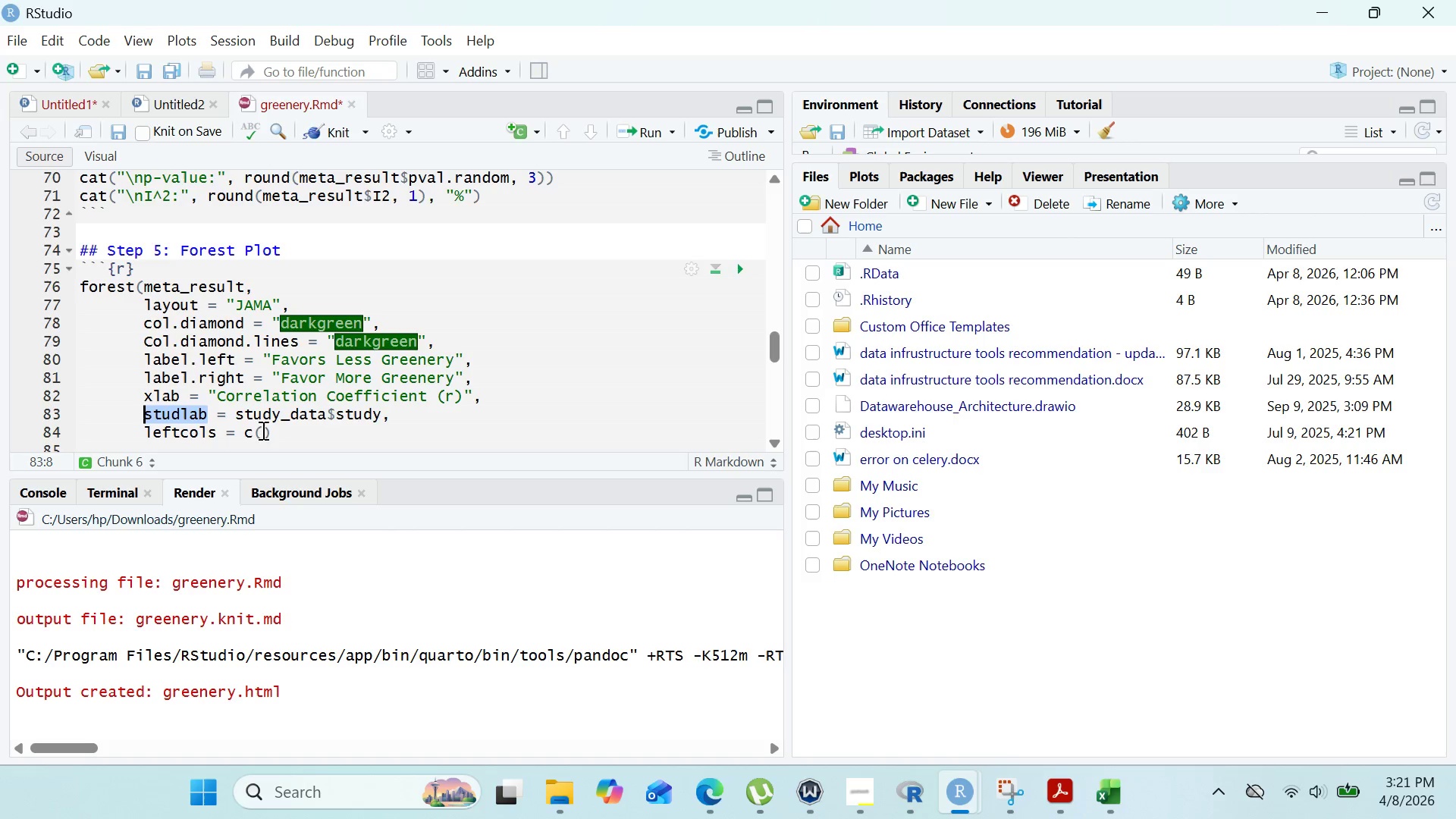 
left_click([260, 430])
 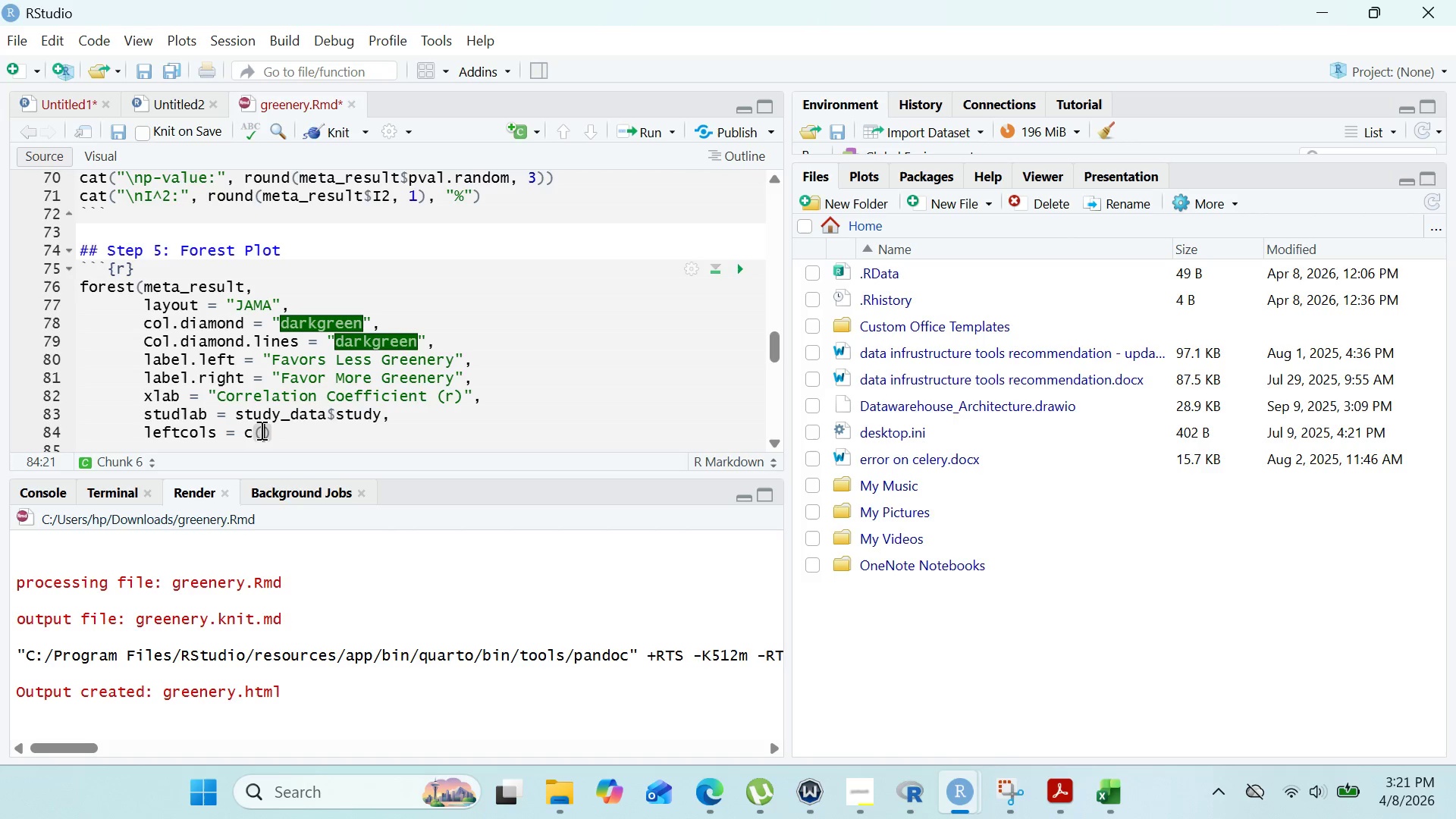 
key(Shift+Quote)
 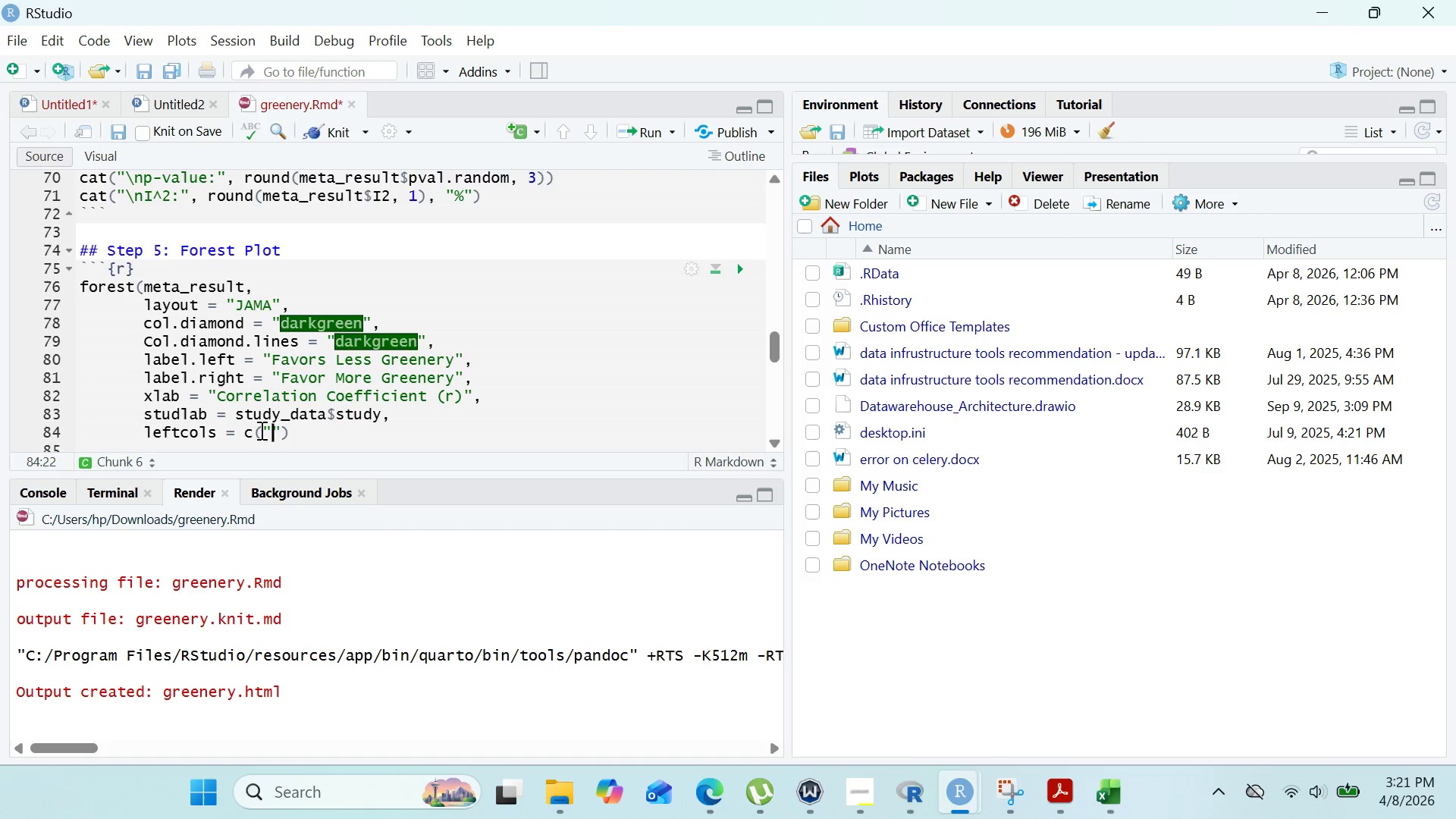 
key(Control+V)
 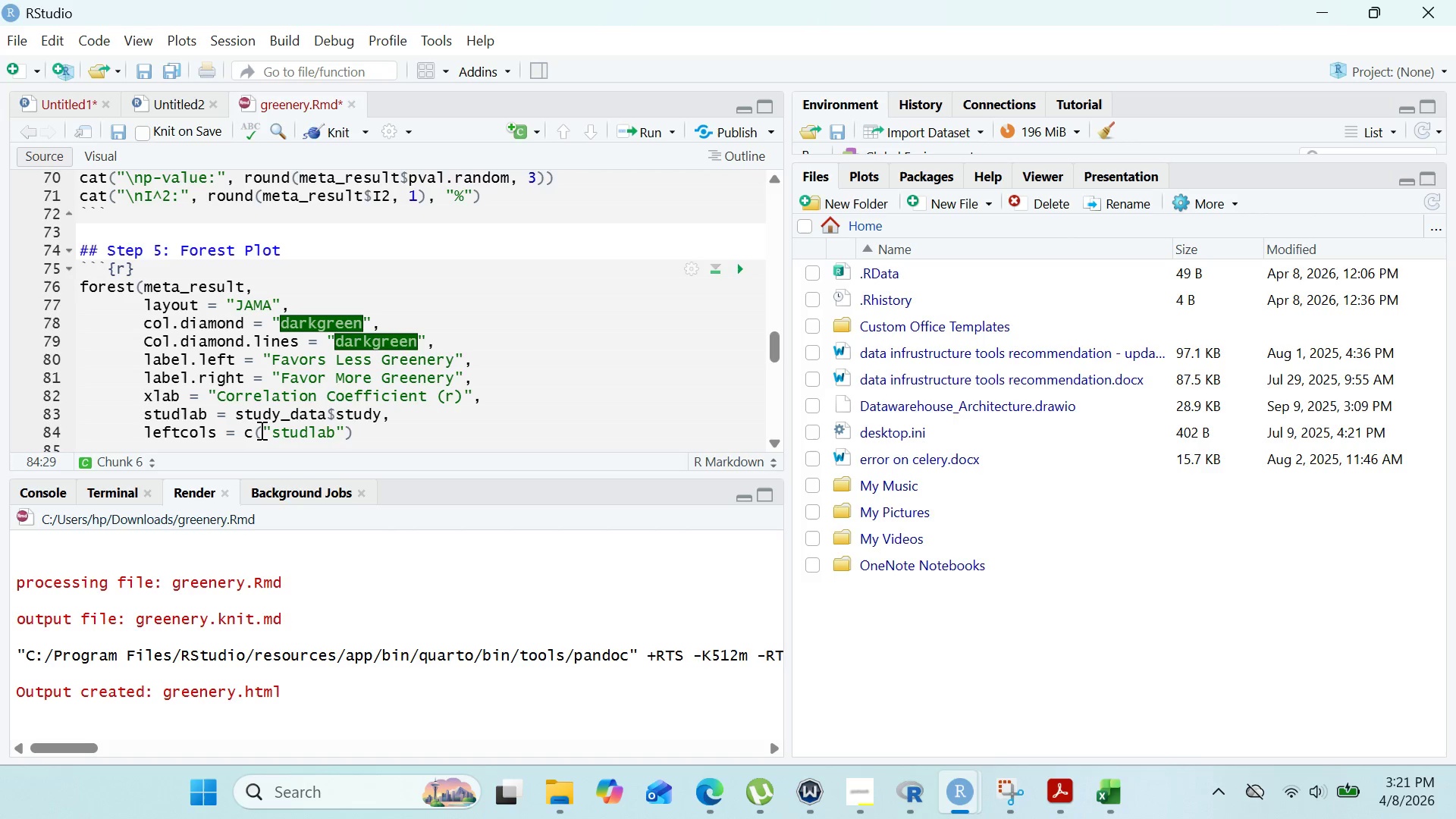 
key(ArrowRight)
 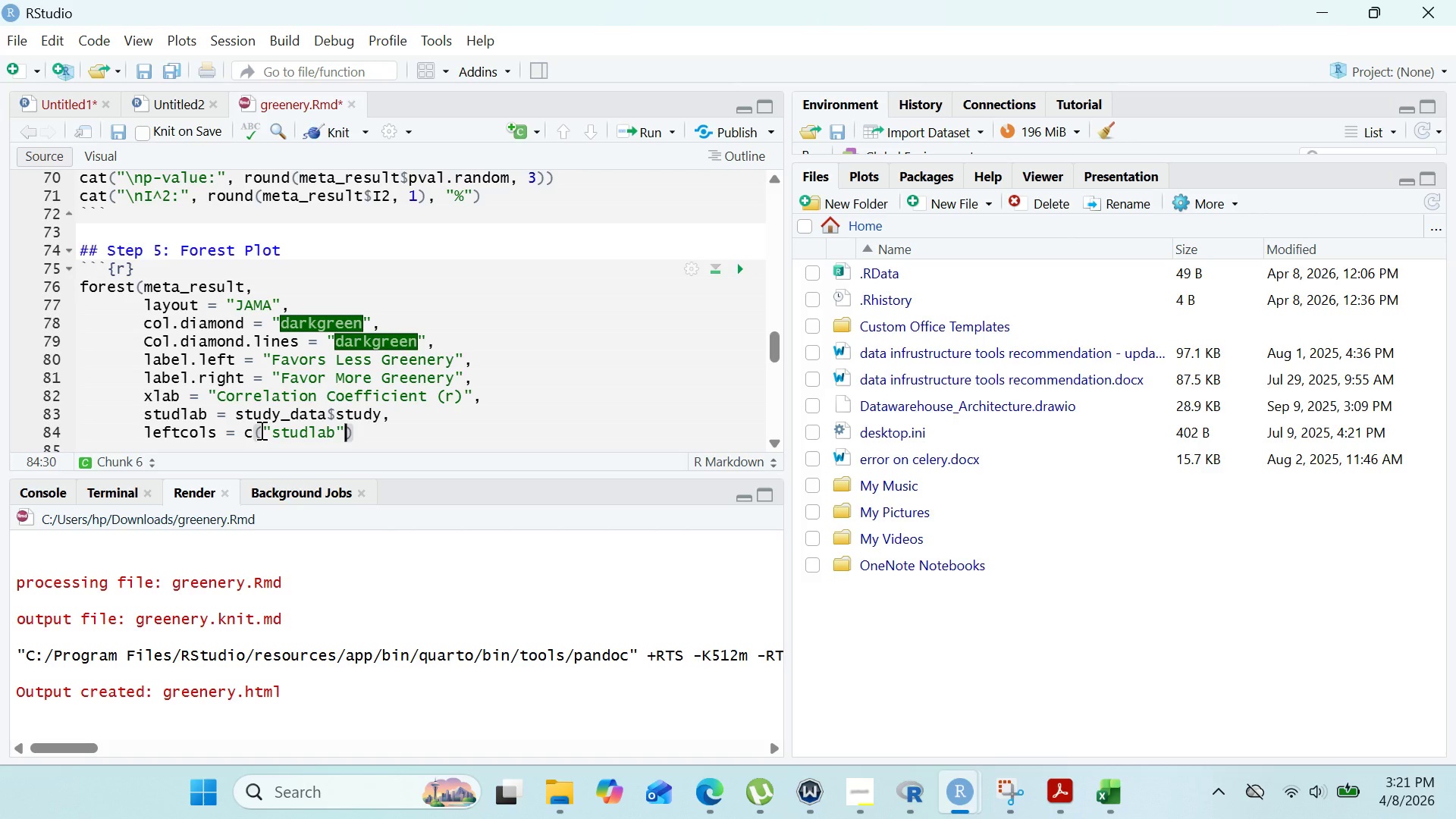 
key(Comma)
 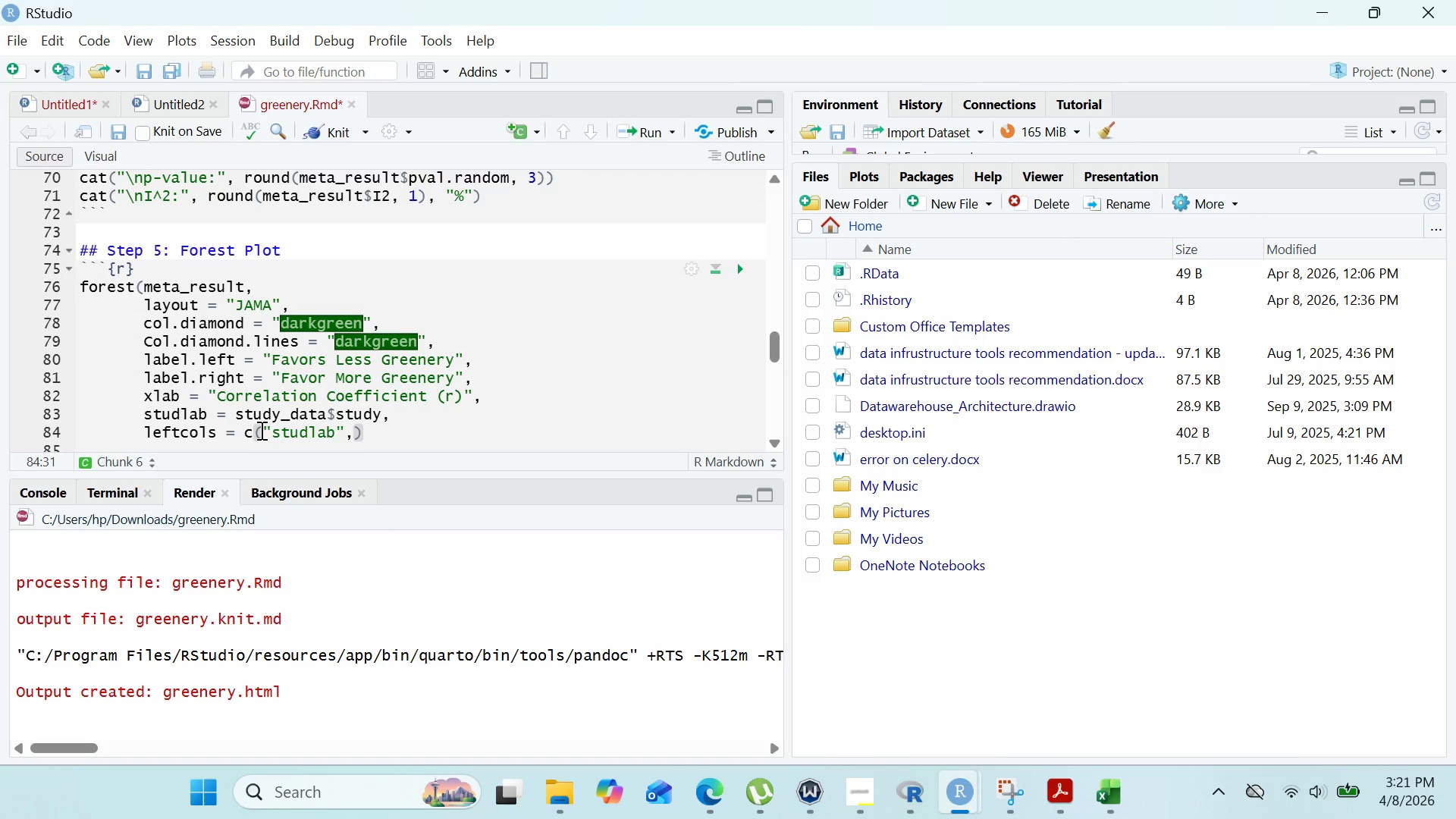 
key(Space)
 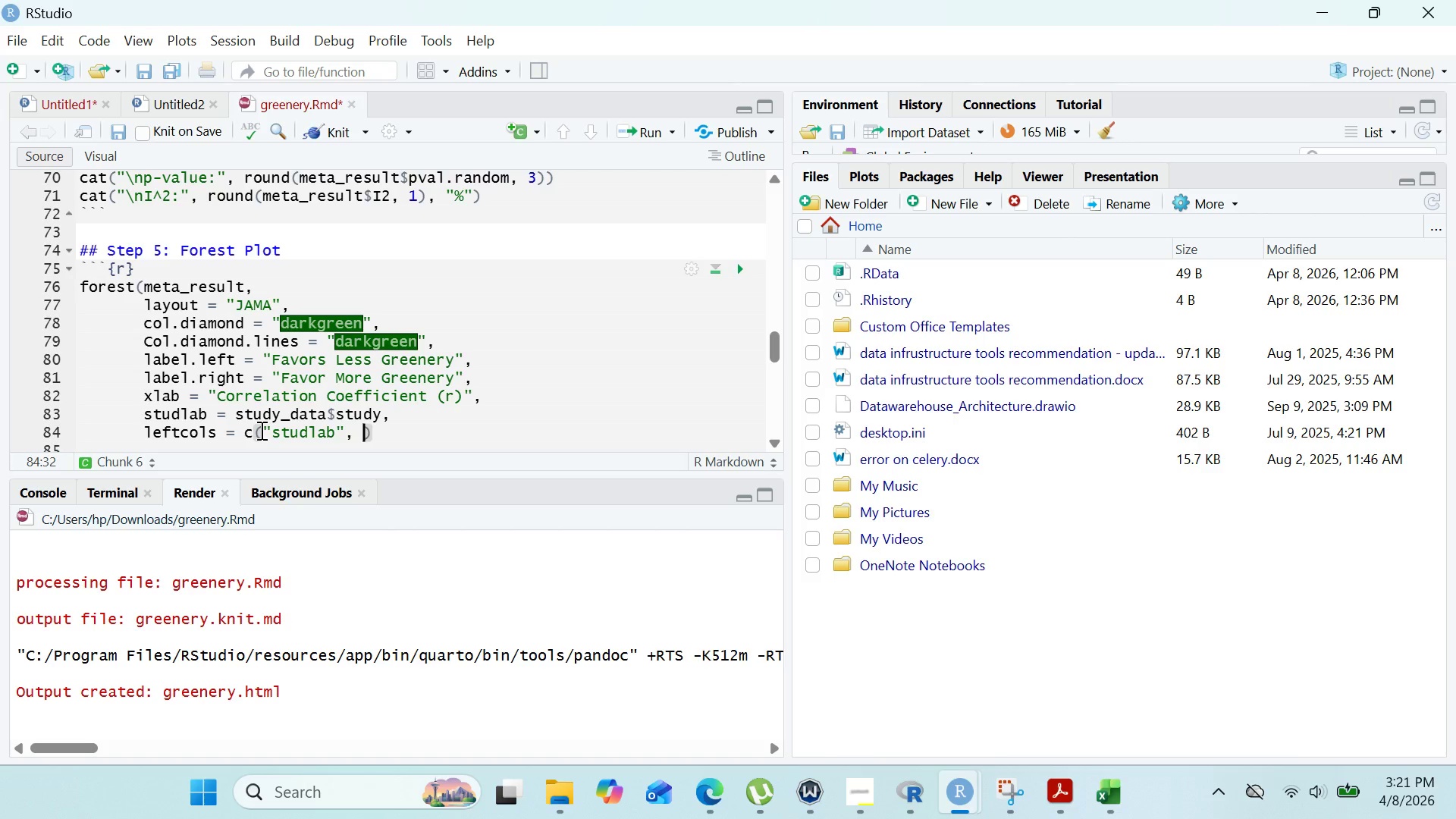 
key(Shift+Quote)
 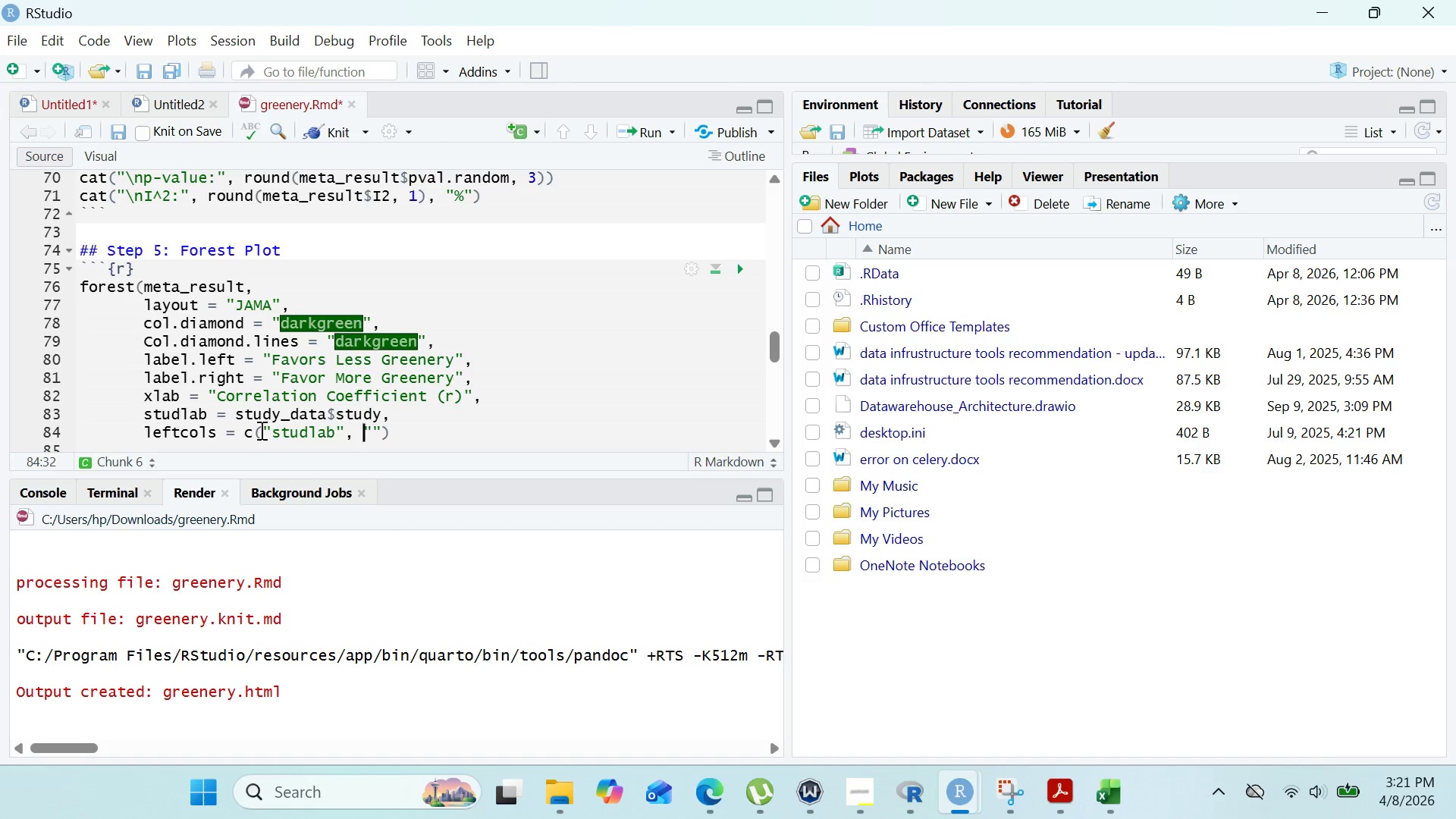 
key(ArrowLeft)
 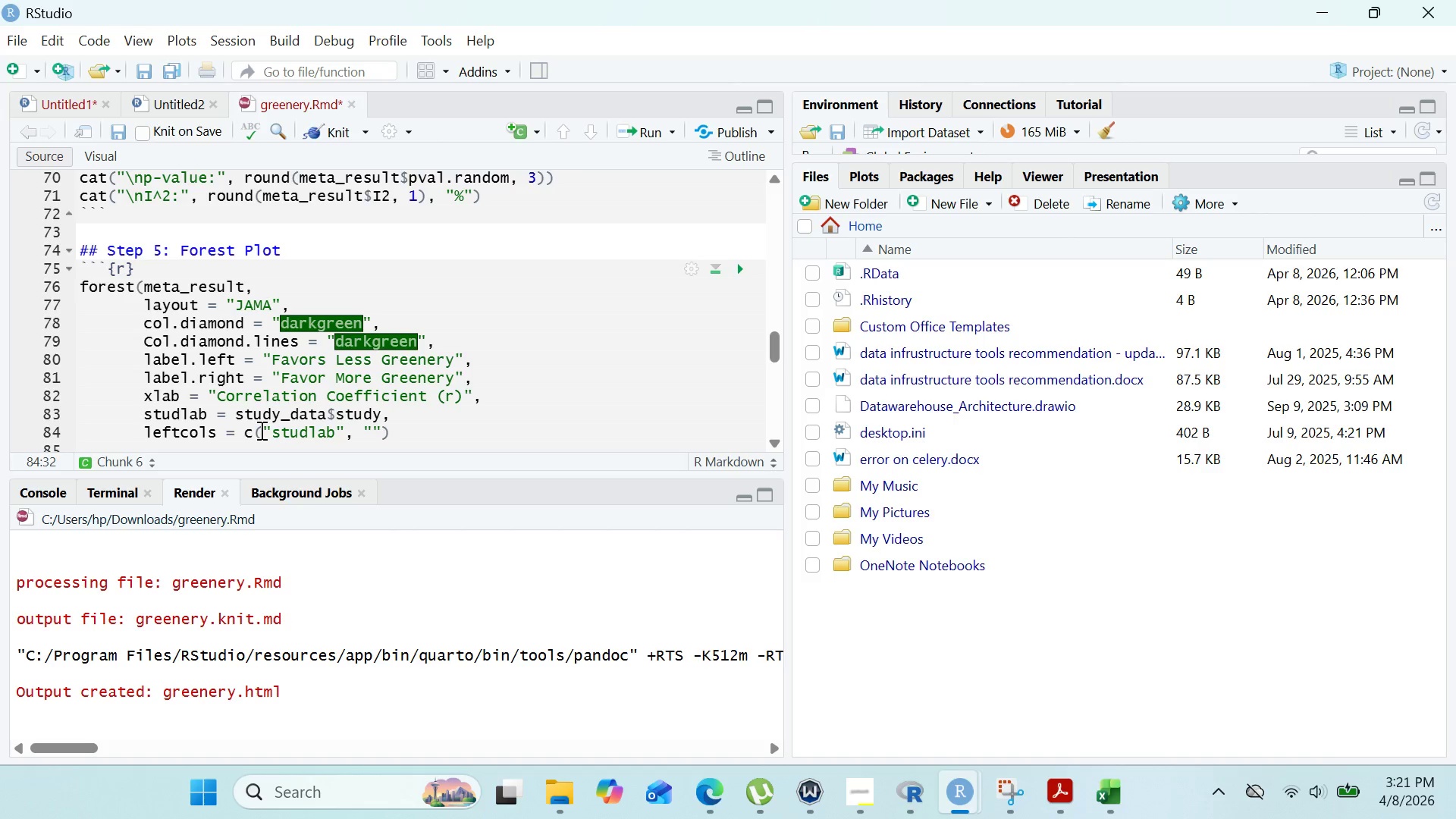 
key(ArrowRight)
 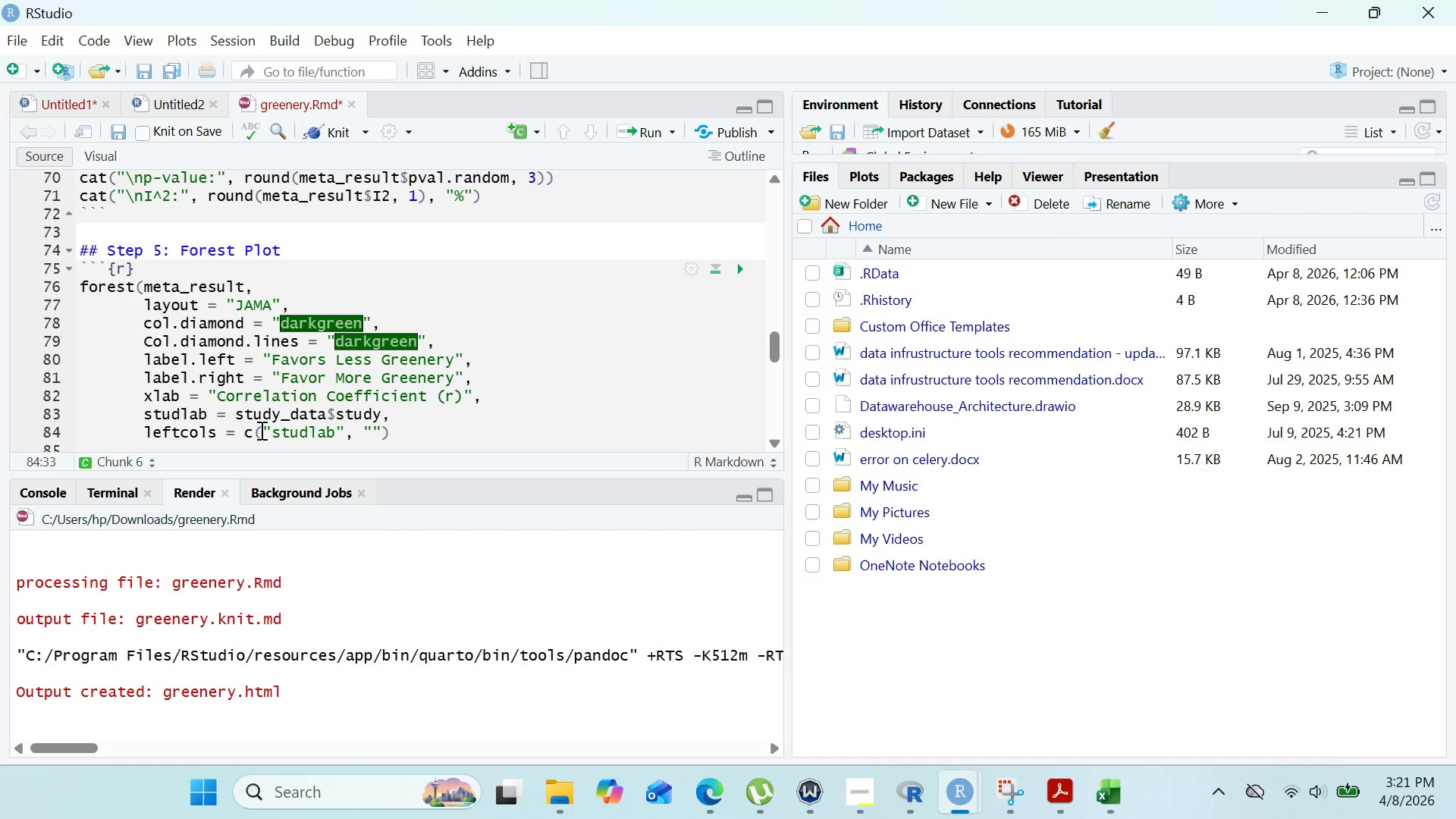 
key(N)
 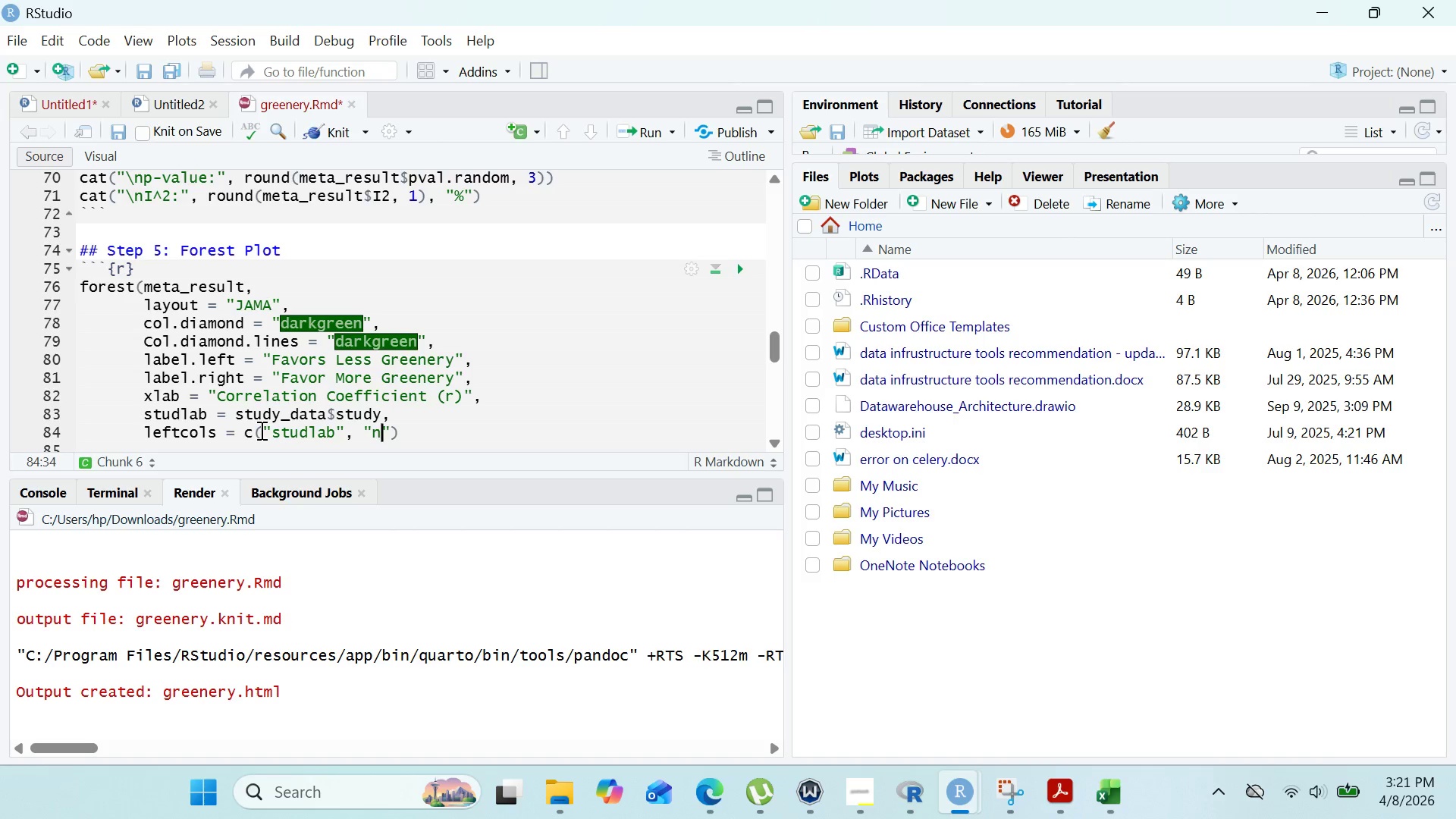 
key(ArrowRight)
 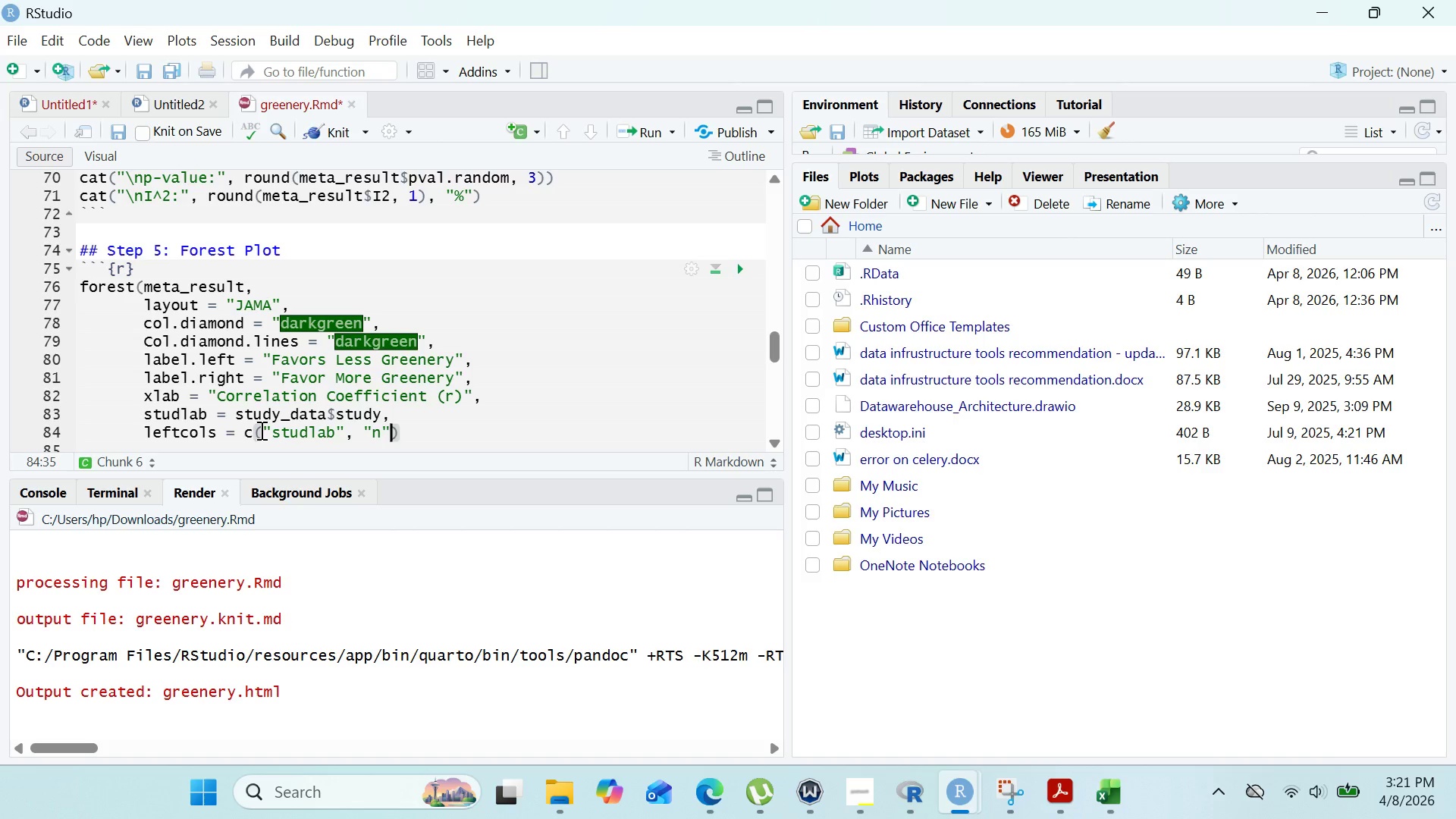 
key(Comma)
 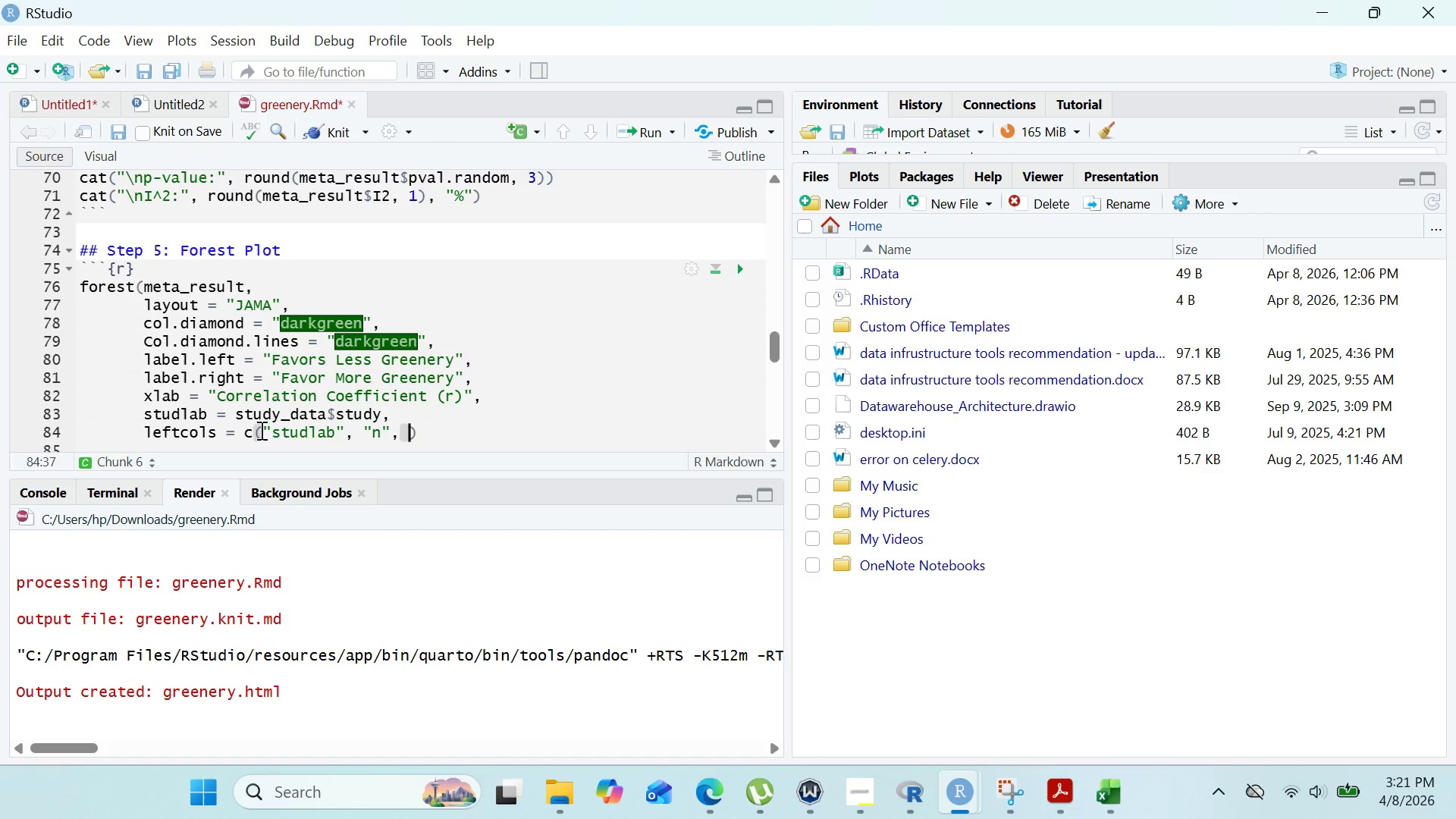 
key(Space)
 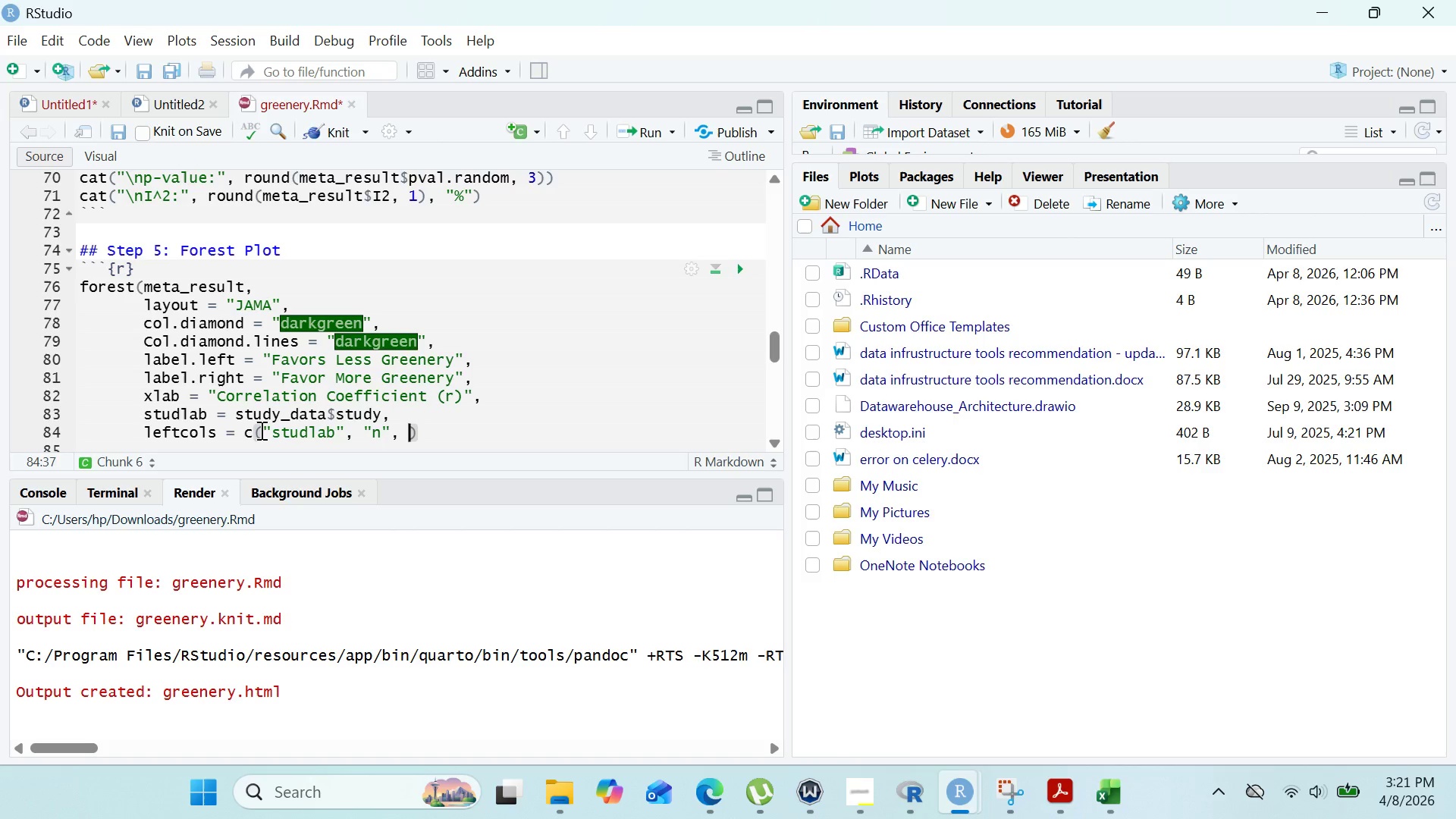 
key(Shift+Quote)
 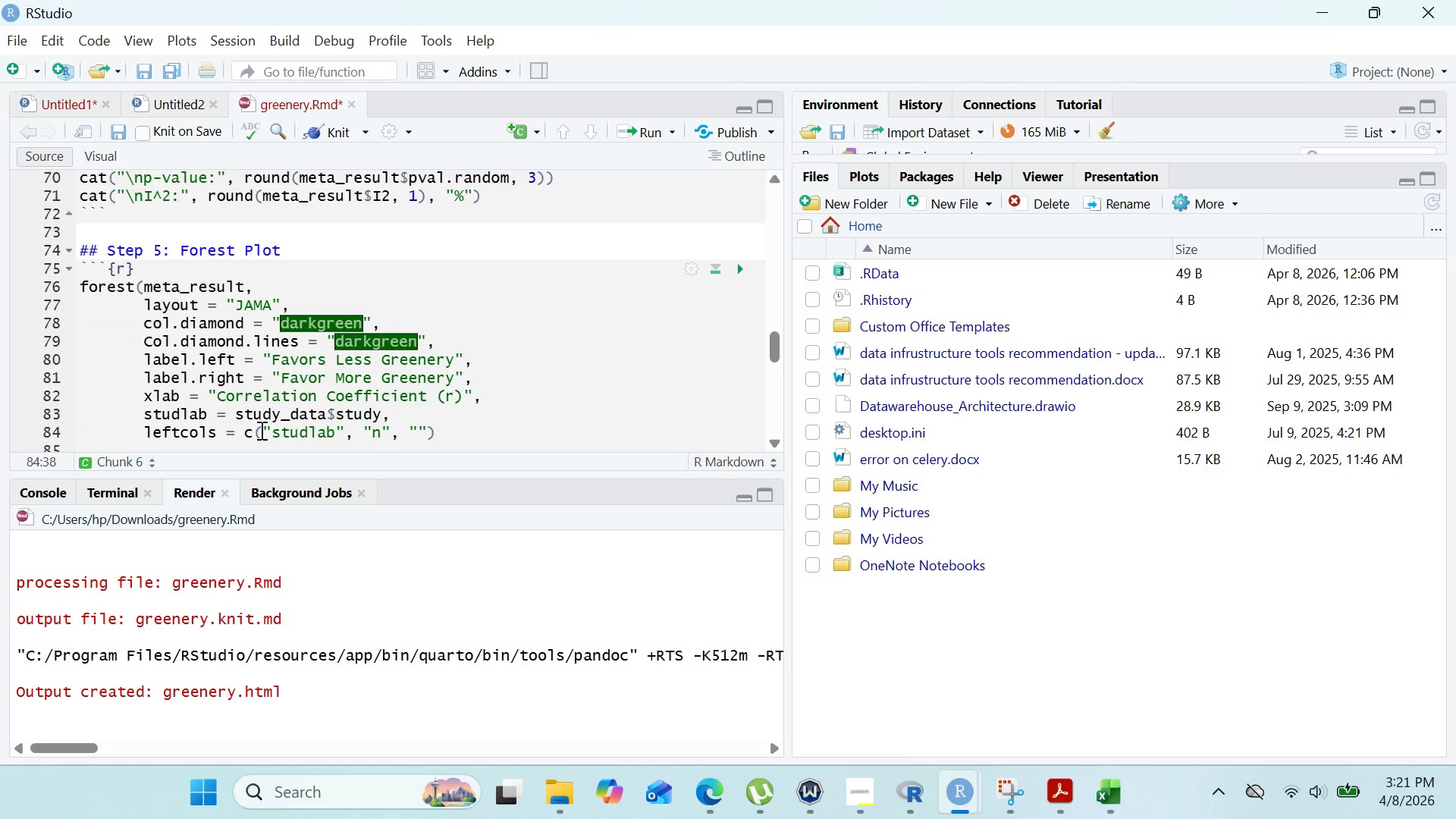 
key(R)
 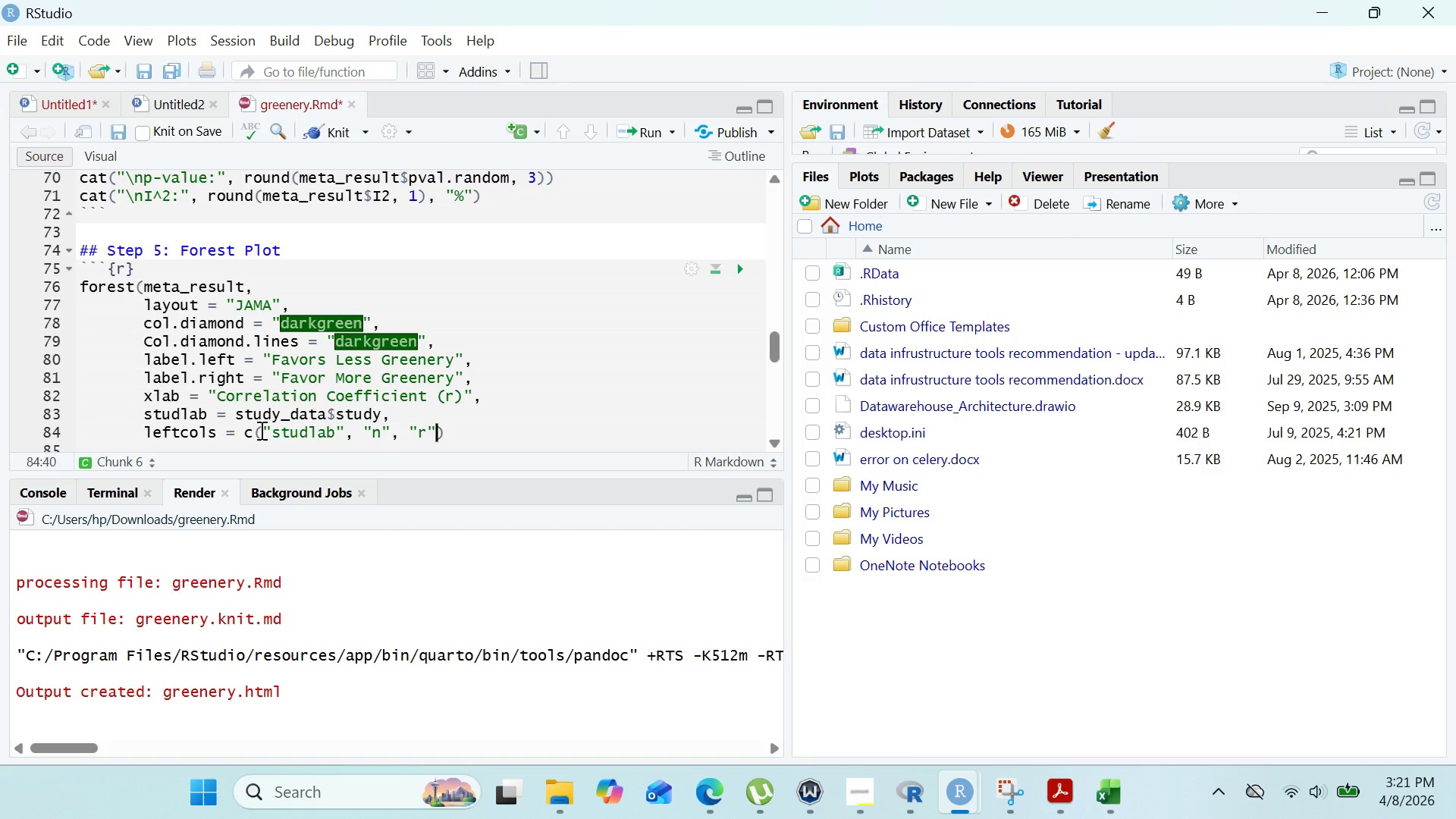 
key(ArrowRight)
 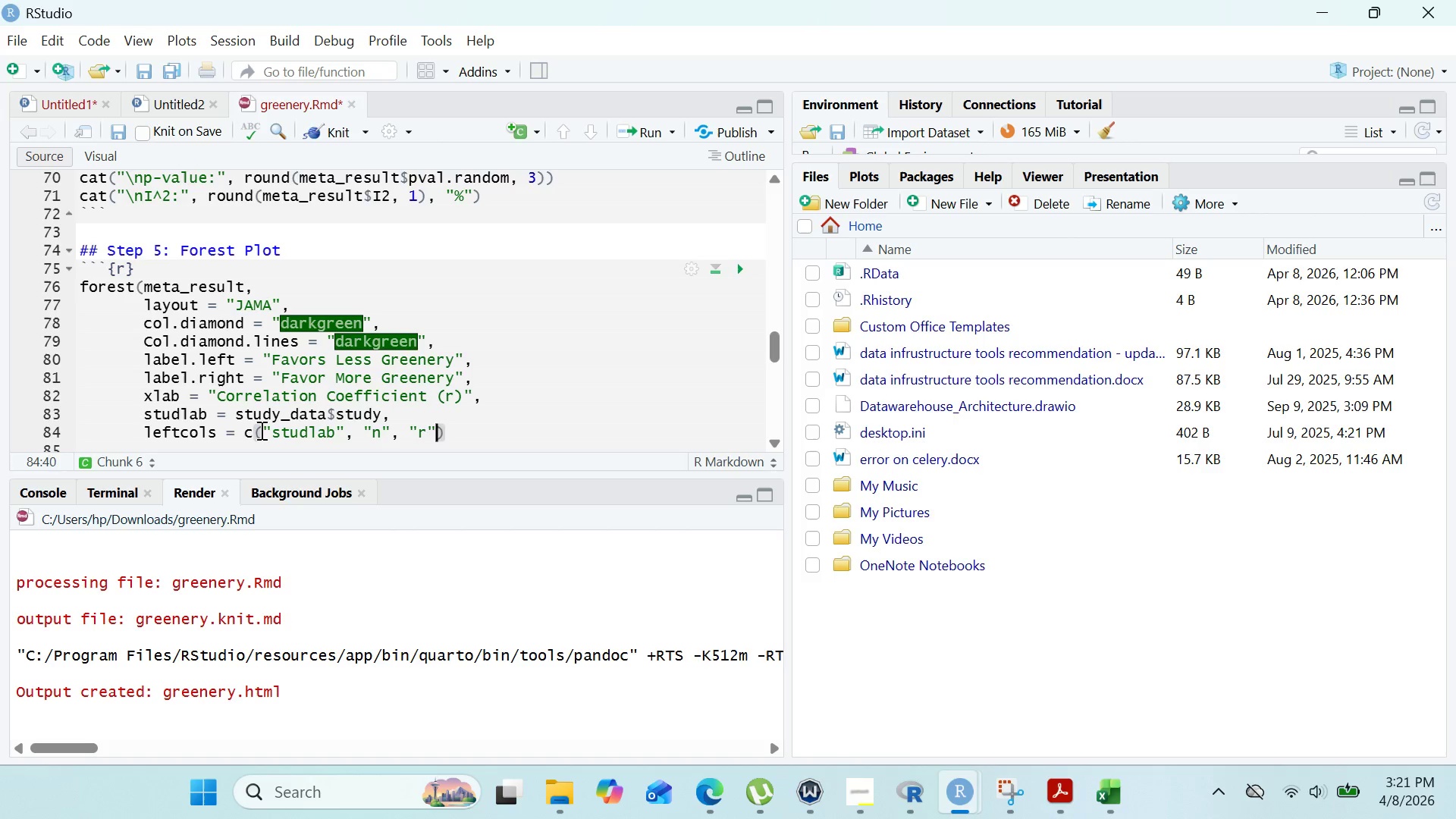 
key(ArrowRight)
 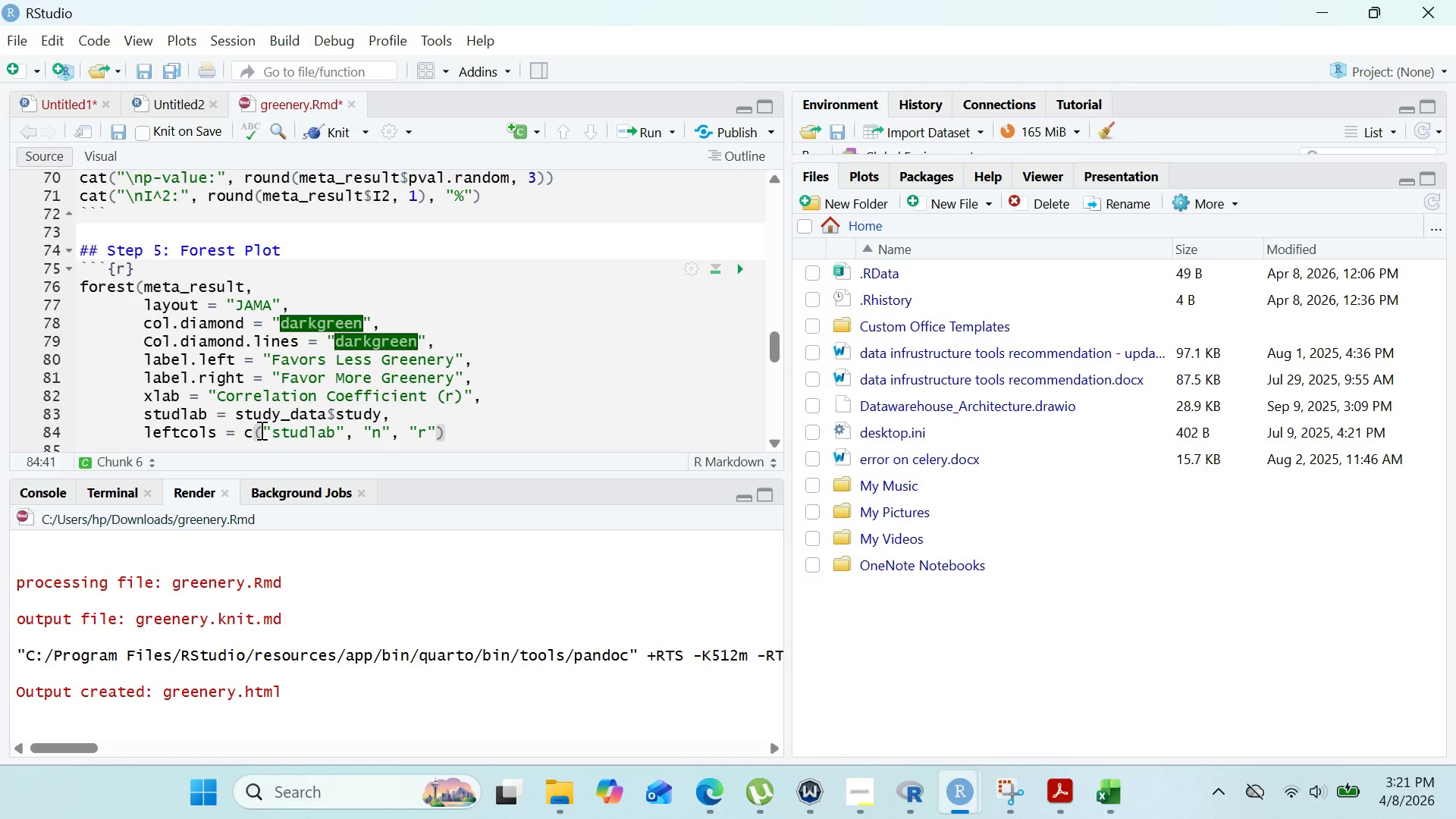 
key(Comma)
 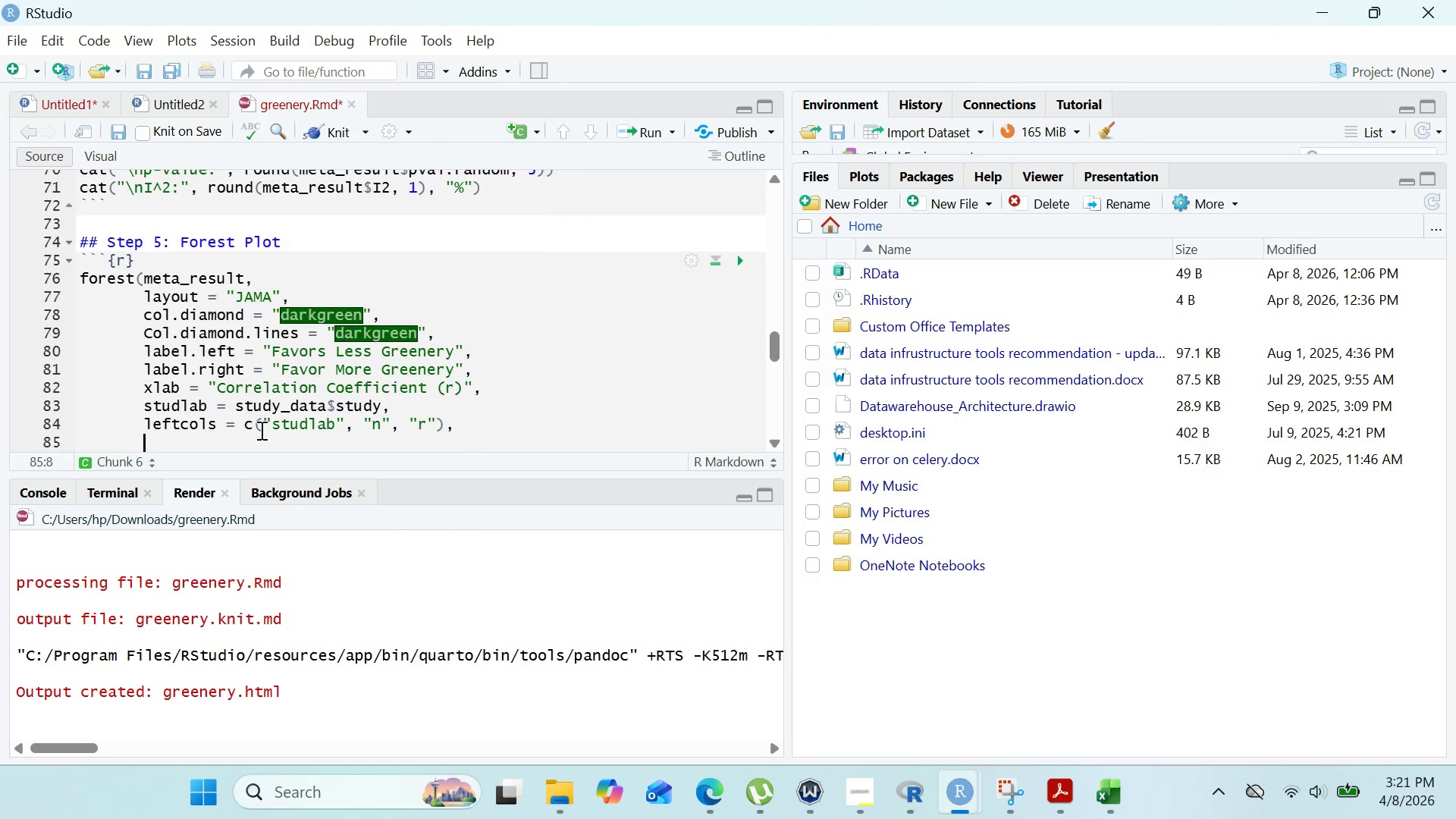 
key(Enter)
 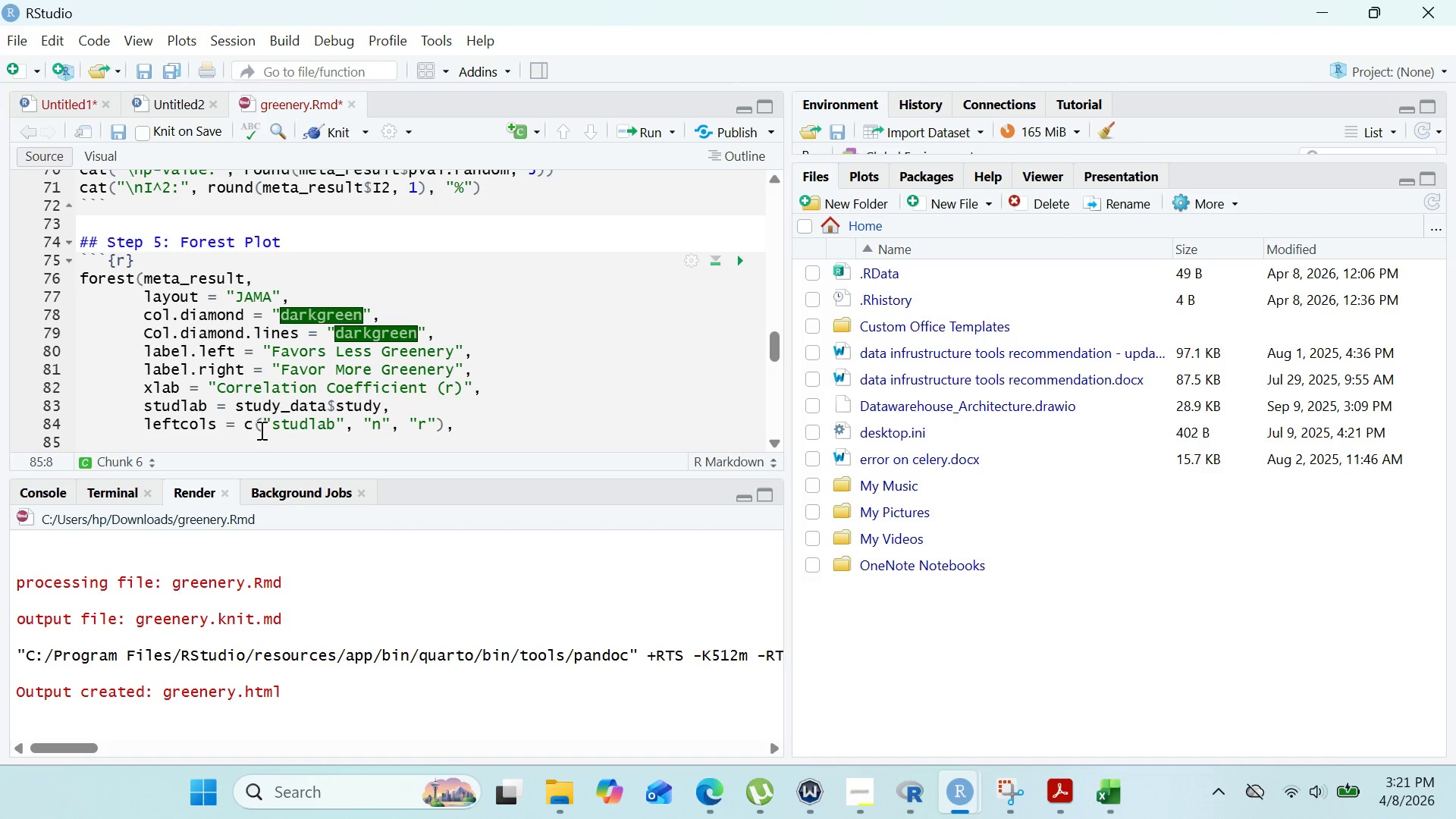 
wait(6.34)
 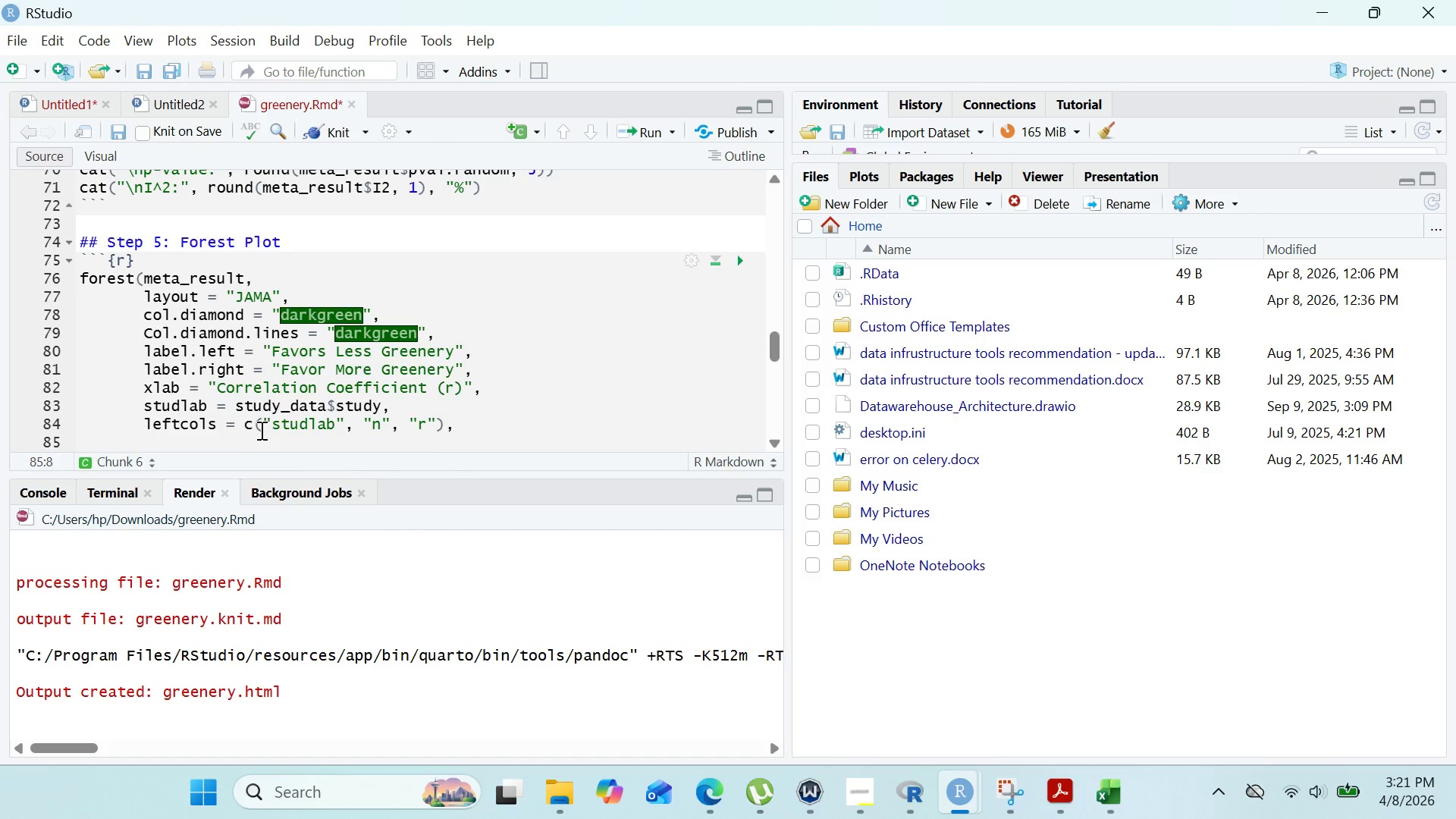 
type(leftlabs = c()
 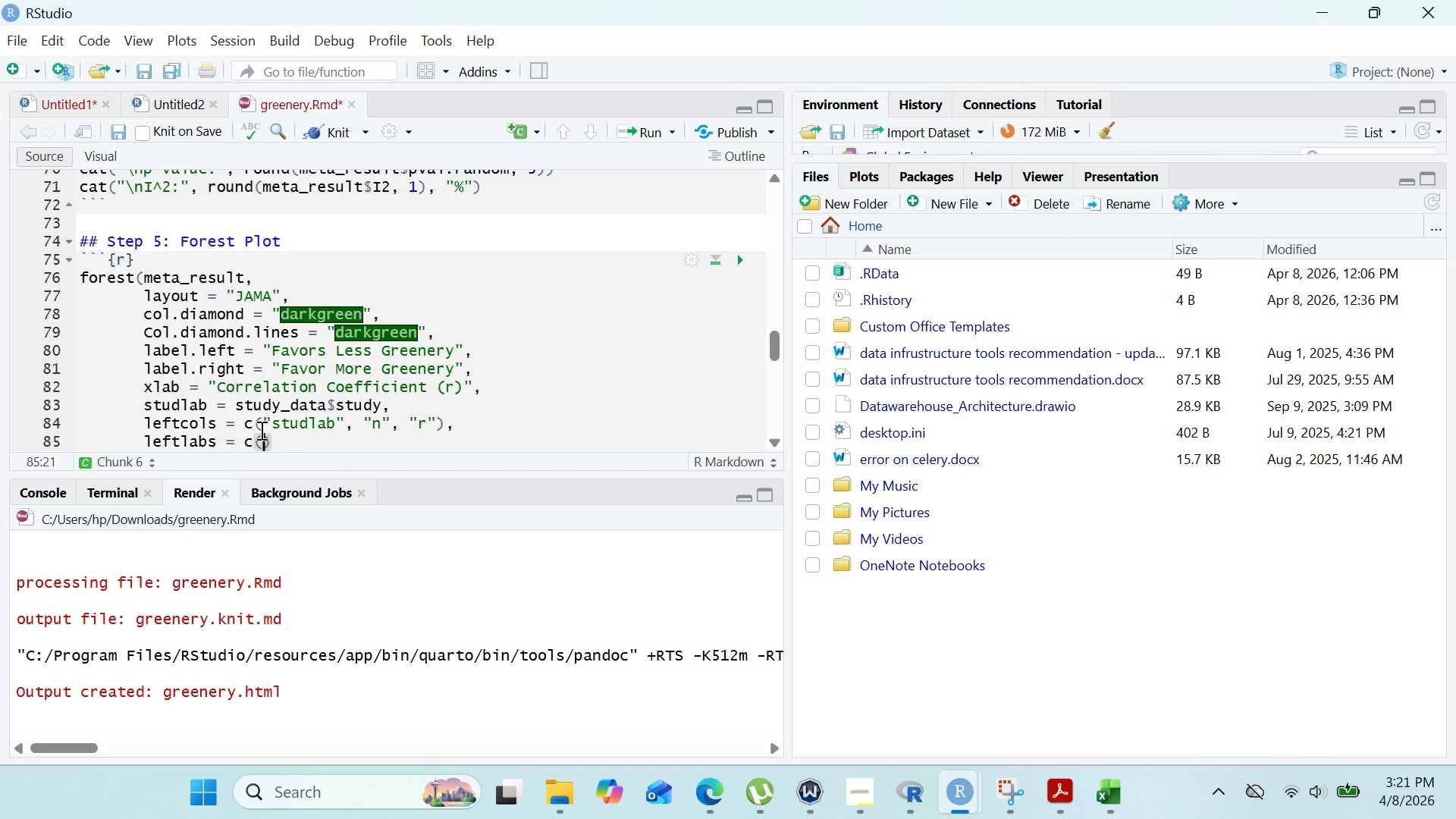 
key(Shift+Quote)
 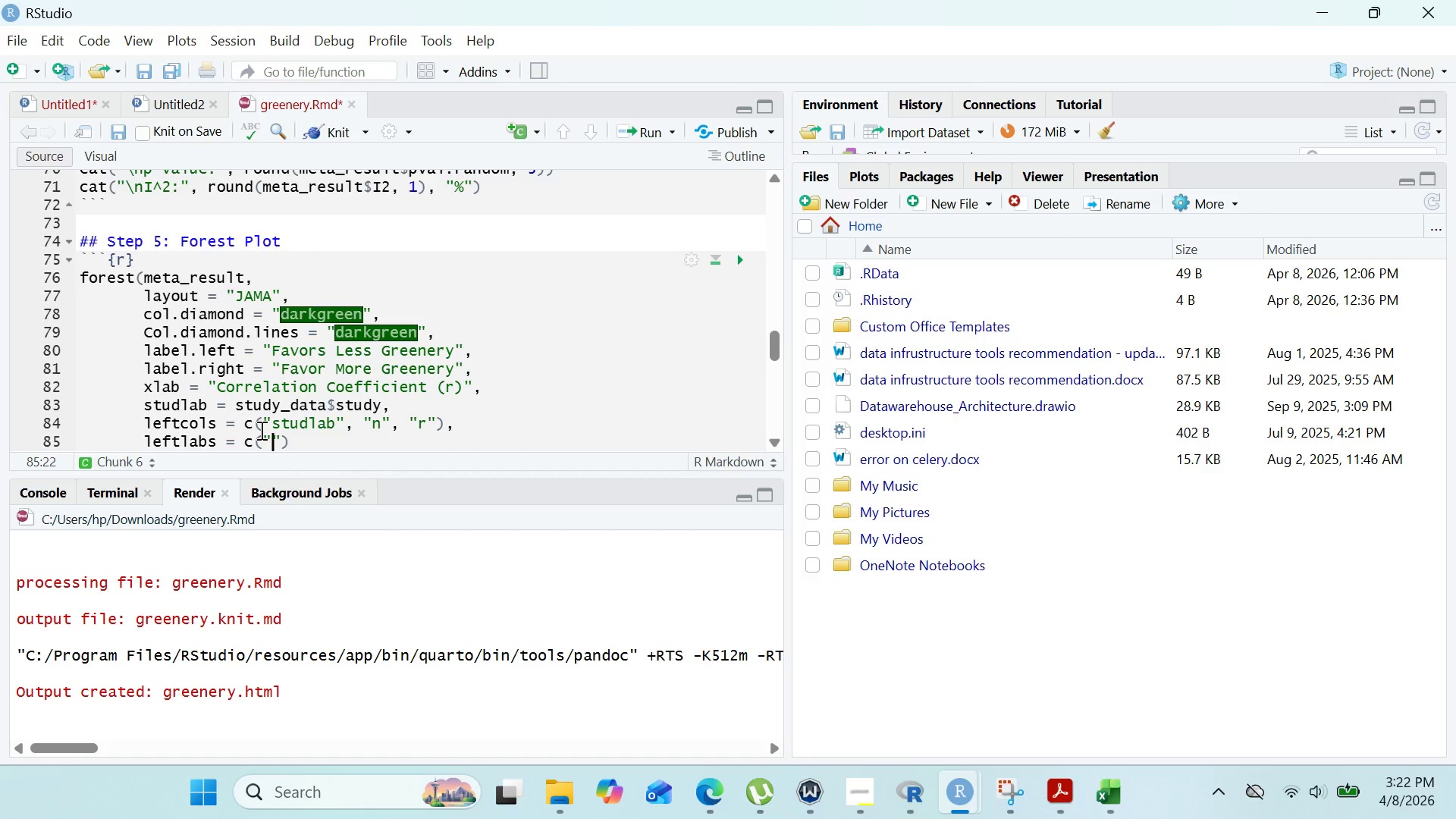 
type(Study ())
 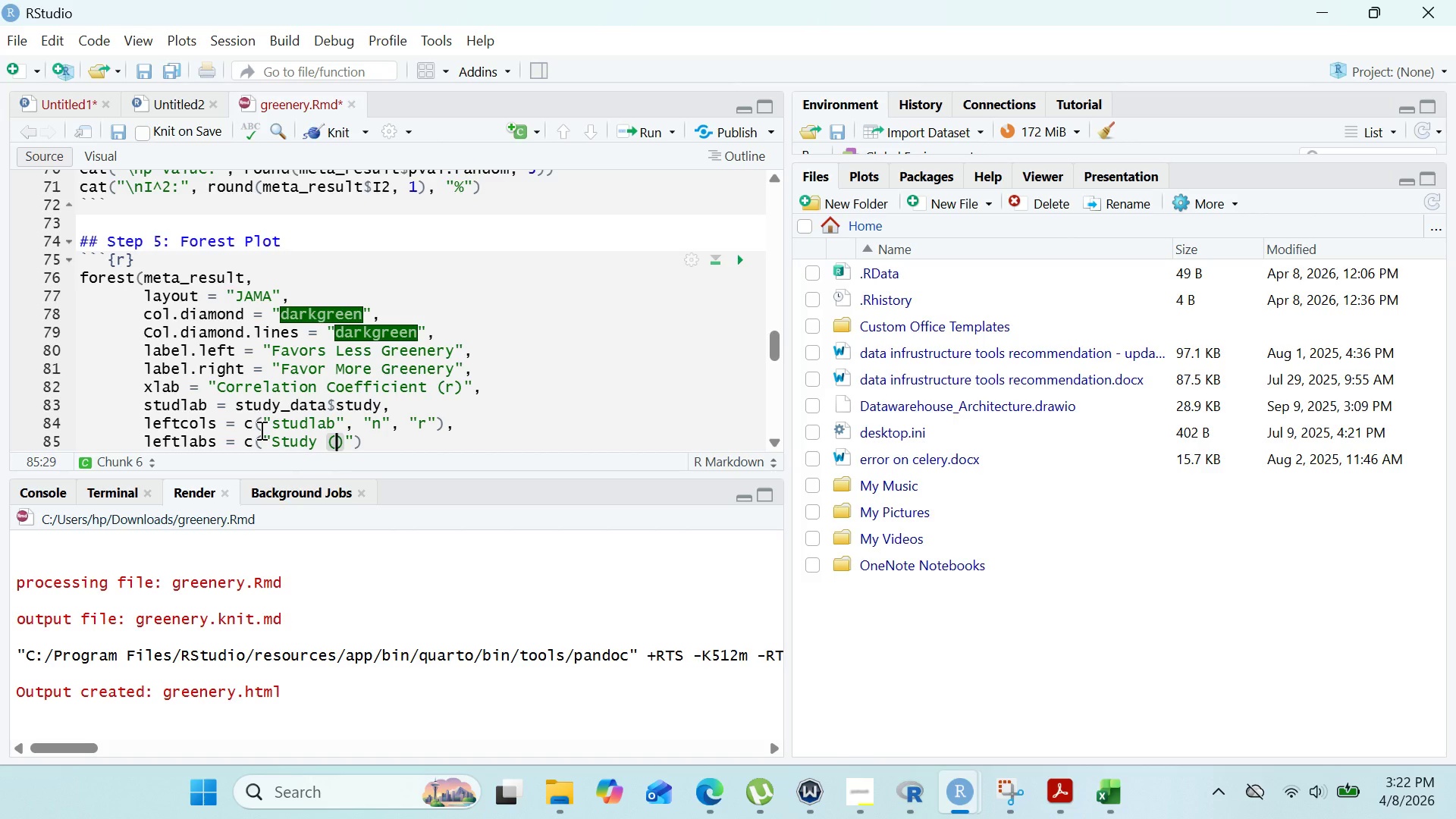 
 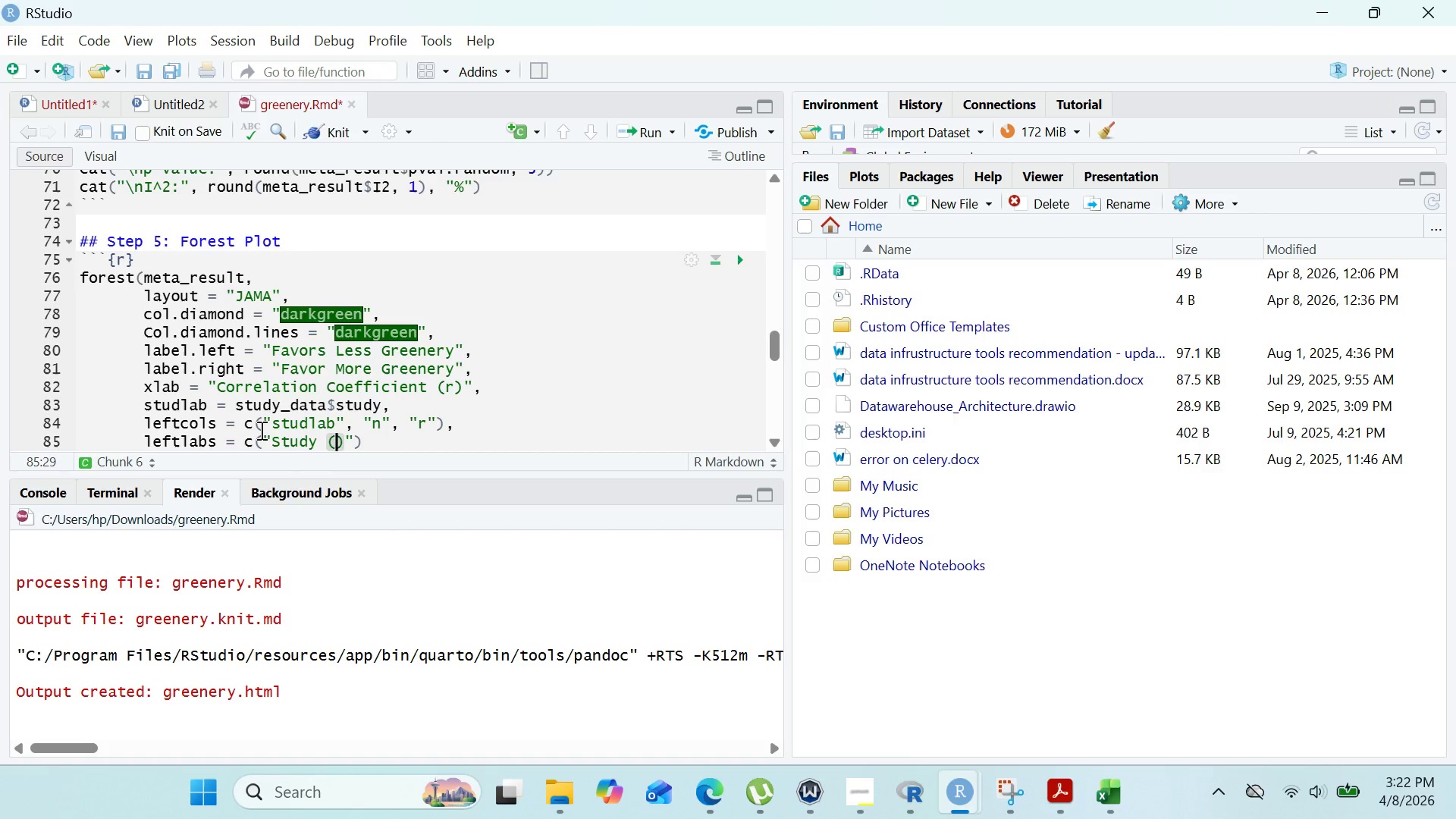 
key(ArrowLeft)
 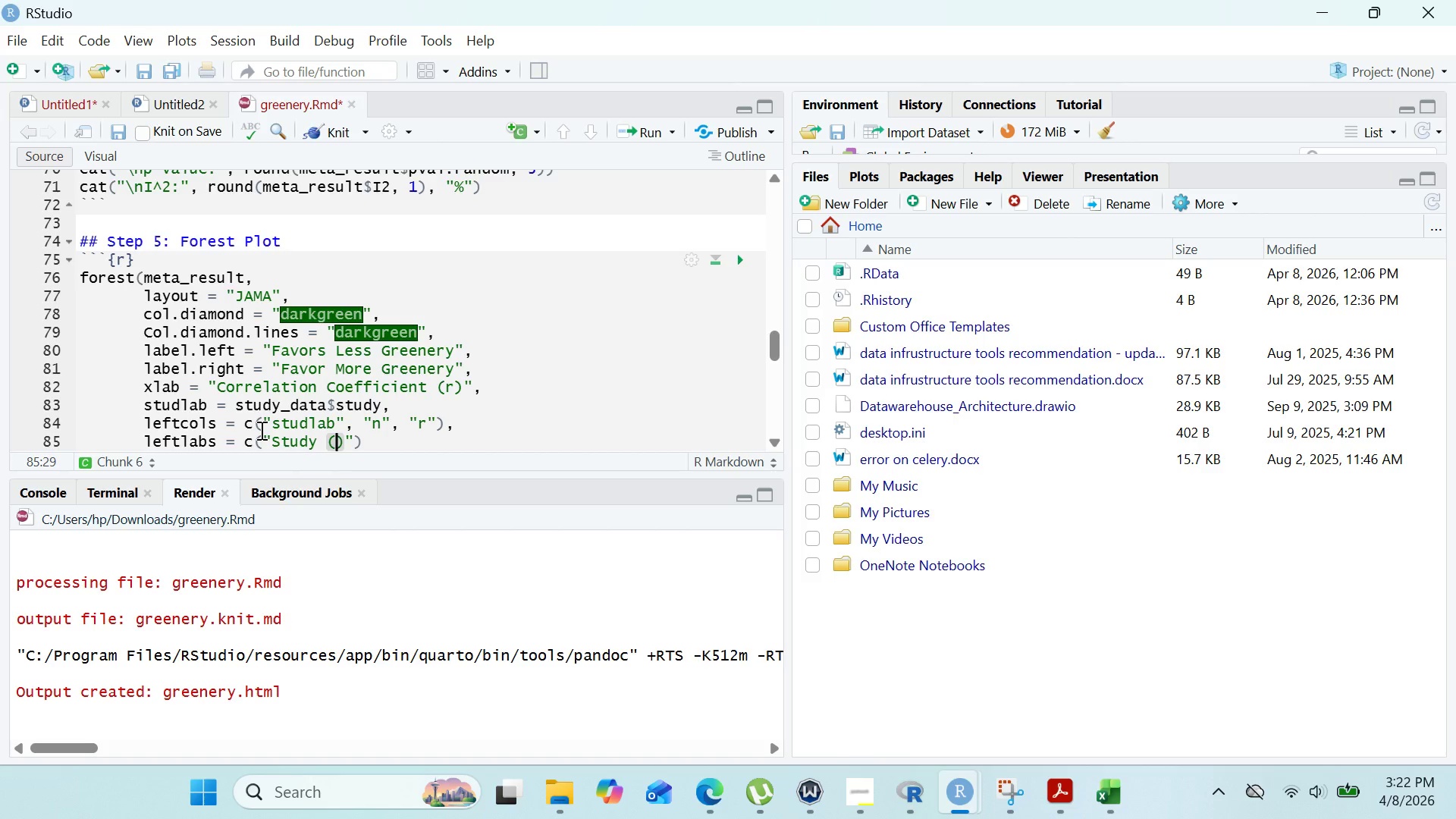 
type(Author)
 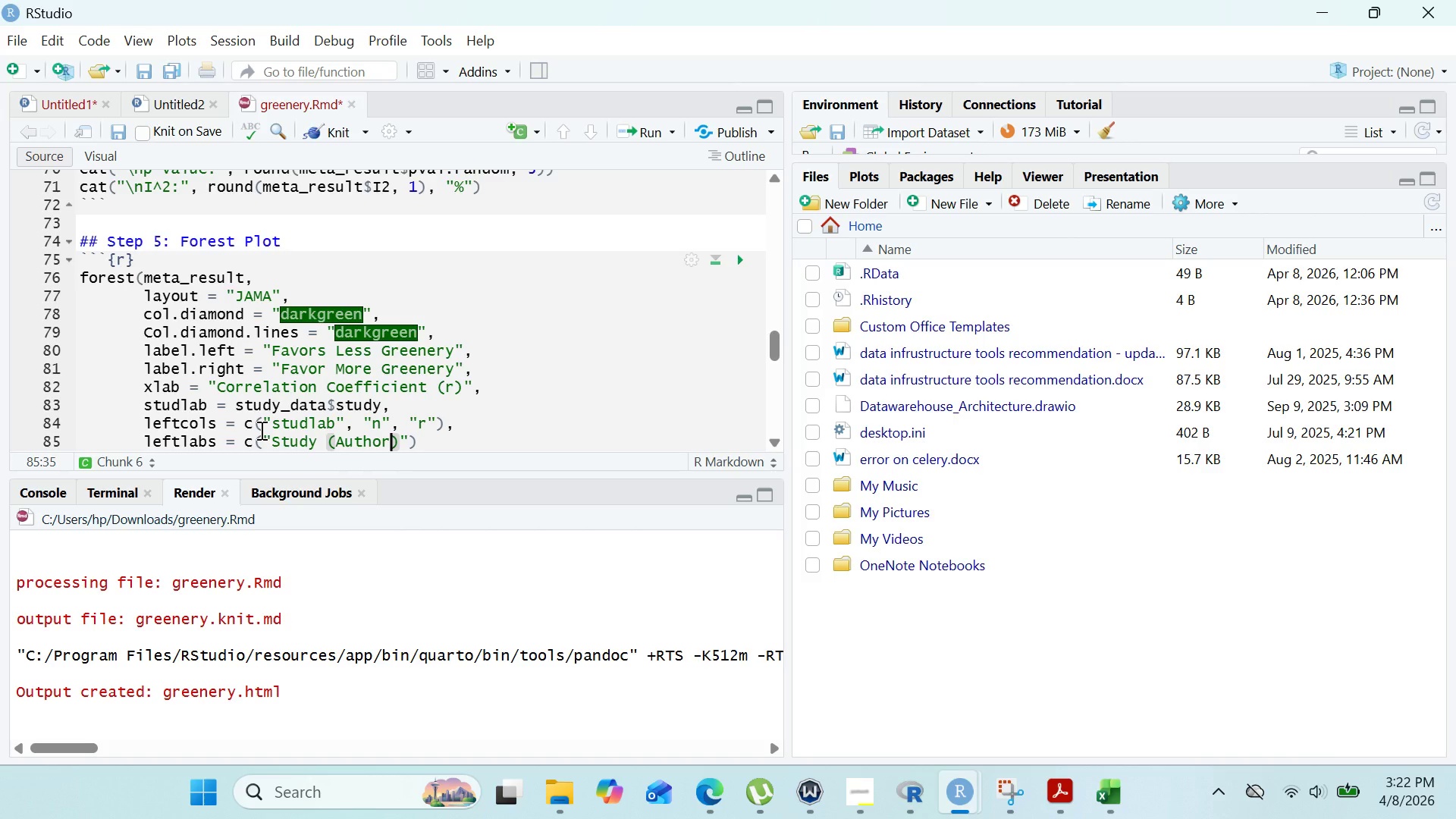 
key(ArrowRight)
 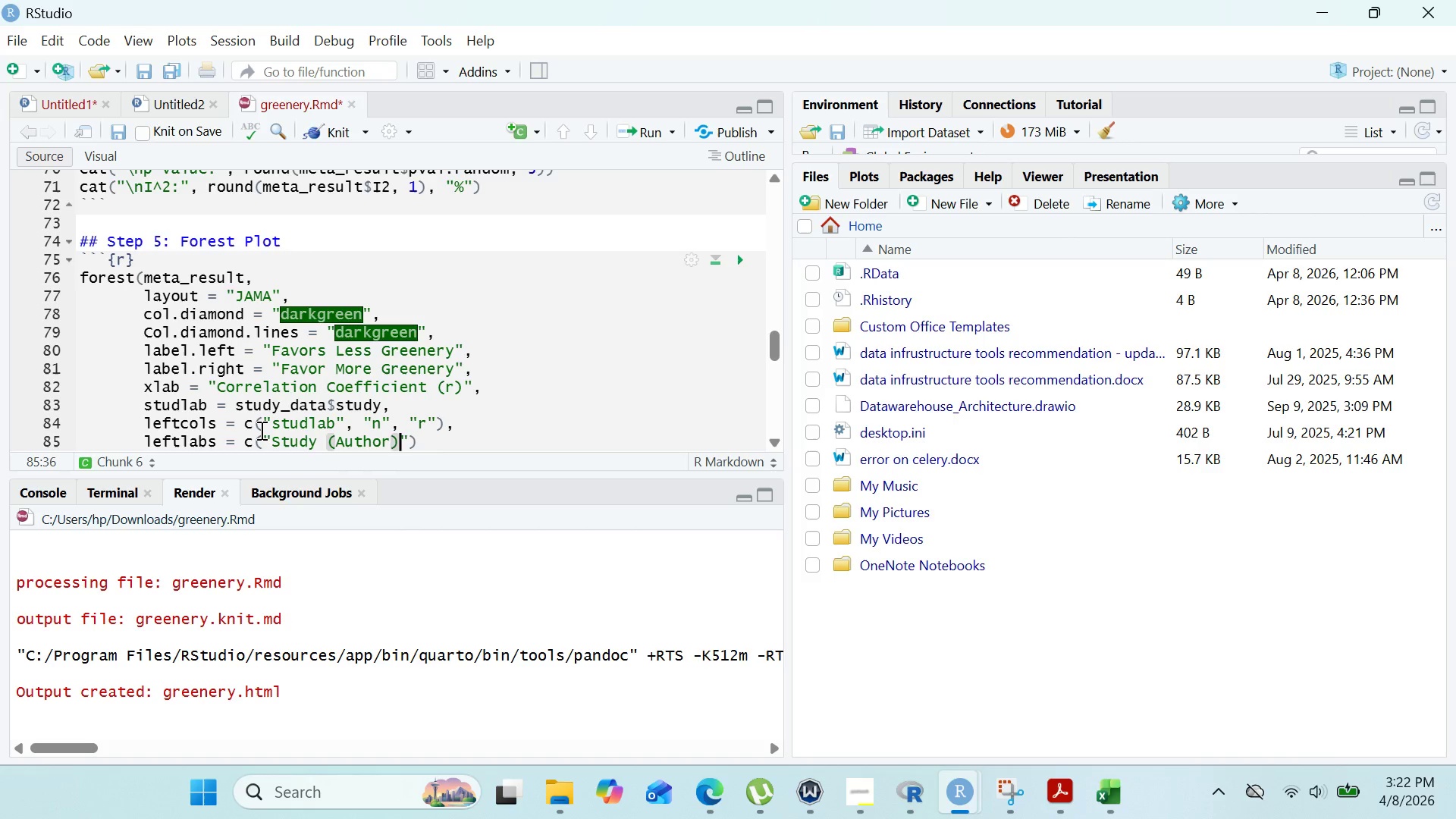 
key(ArrowRight)
 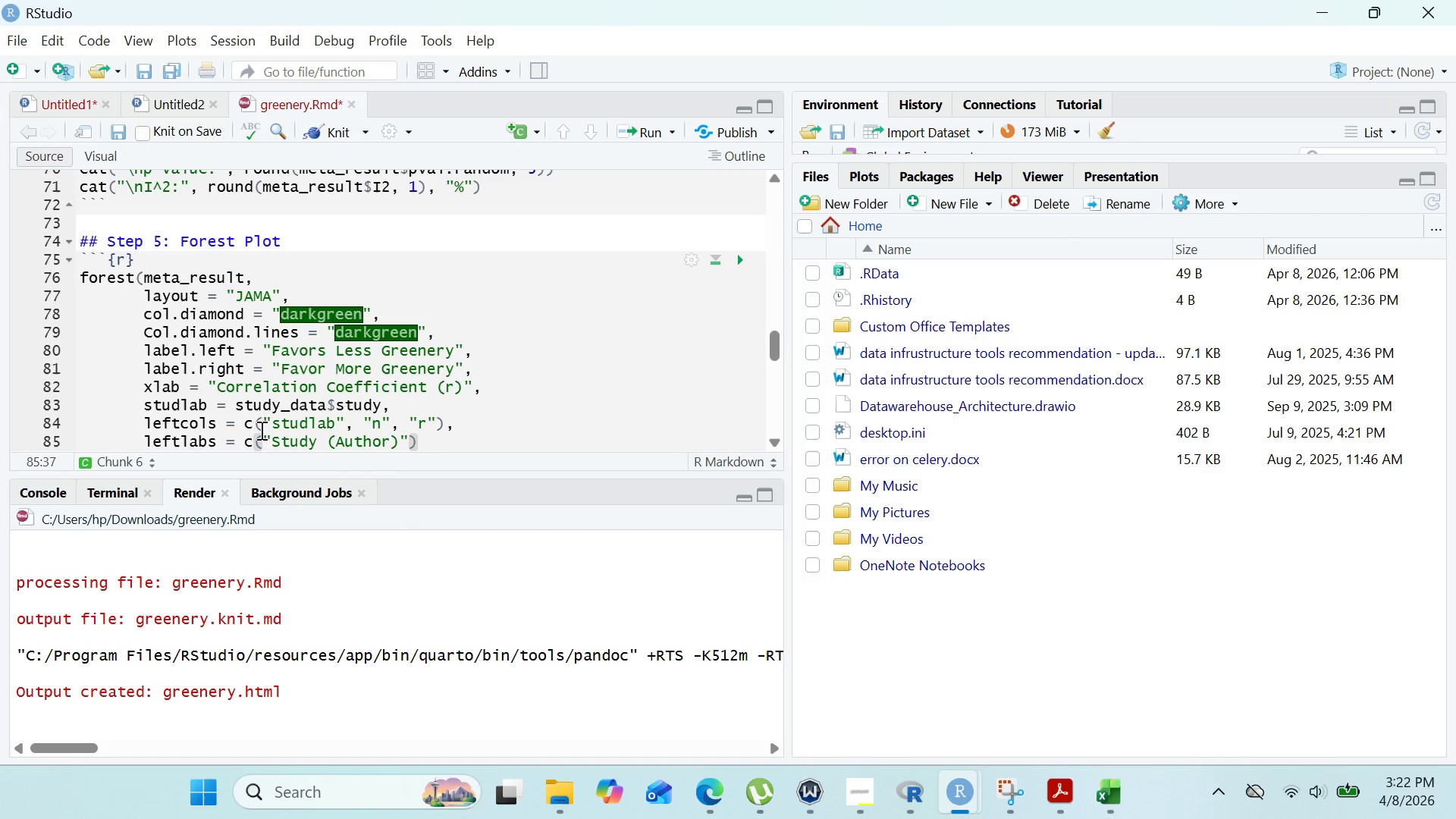 
key(Comma)
 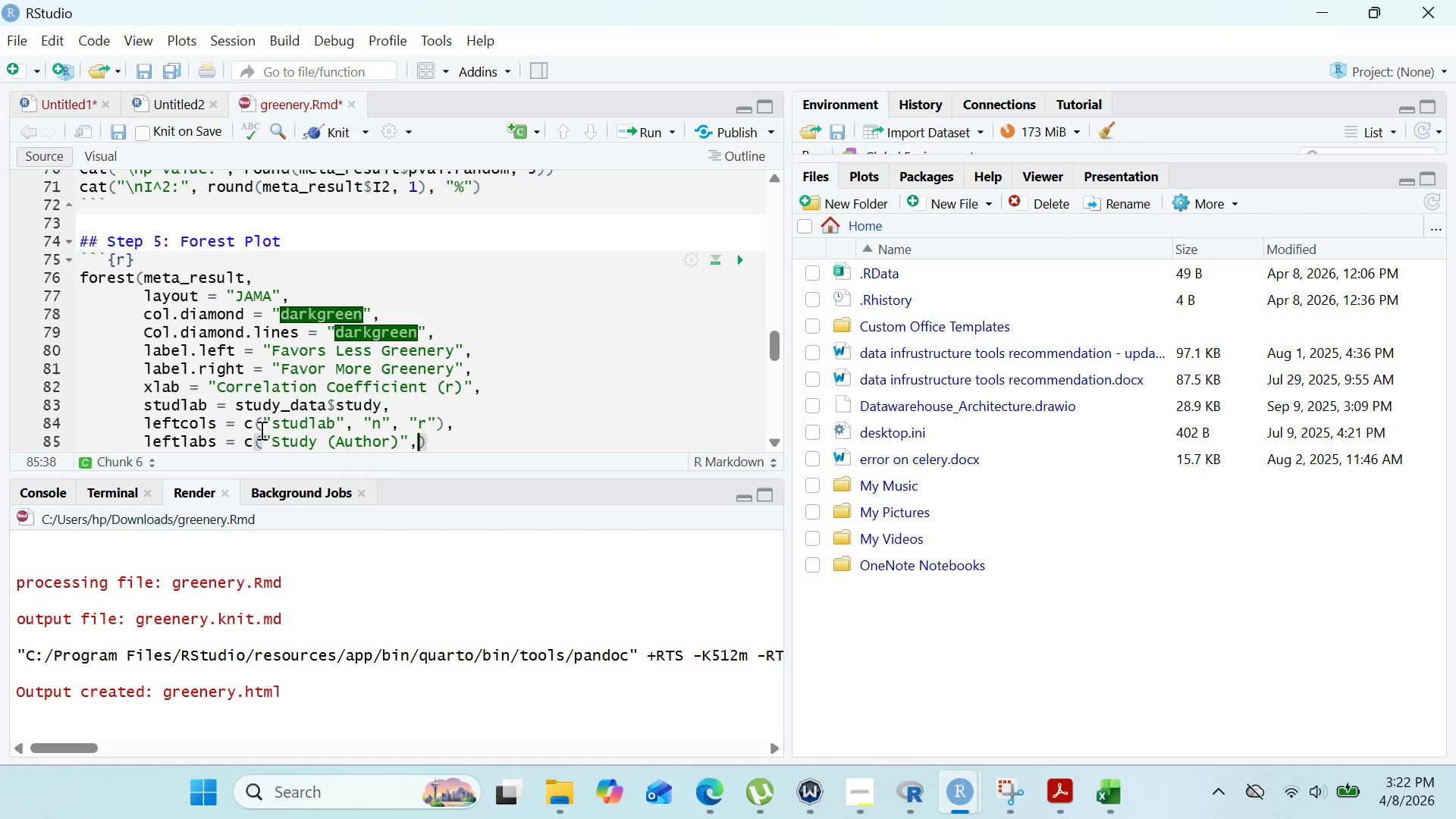 
key(Space)
 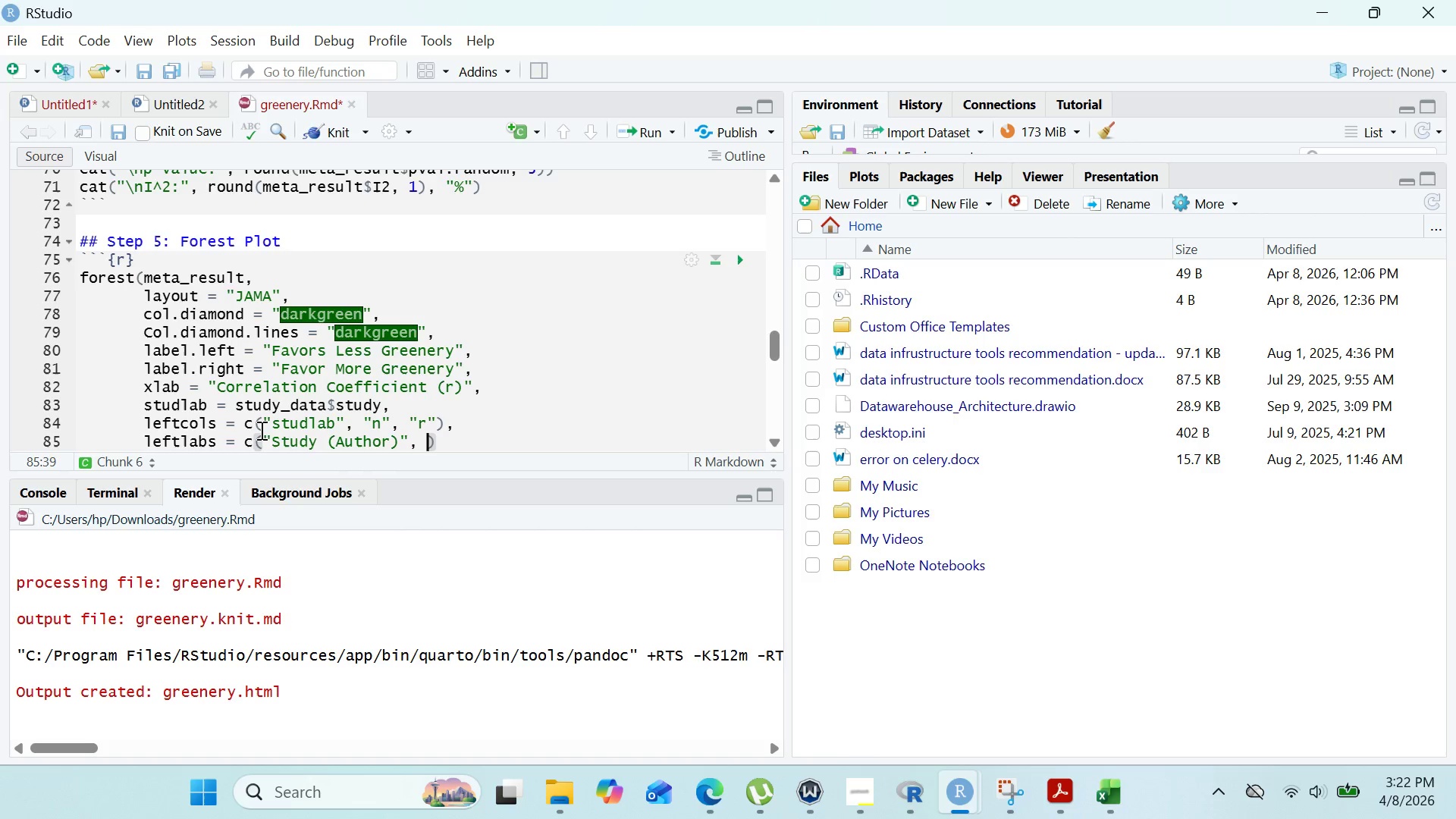 
key(Shift+Quote)
 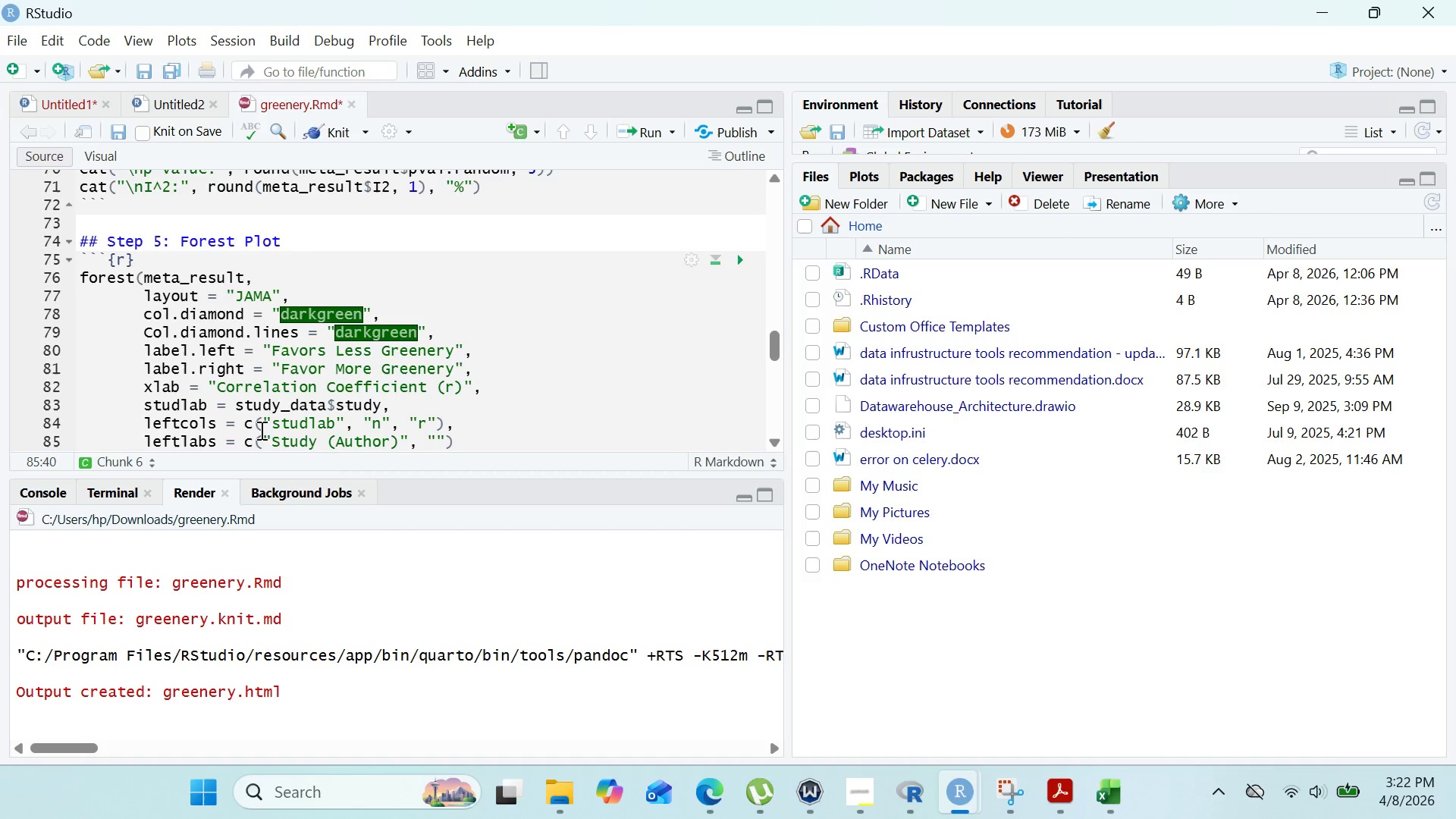 
type(Sample Size ())
 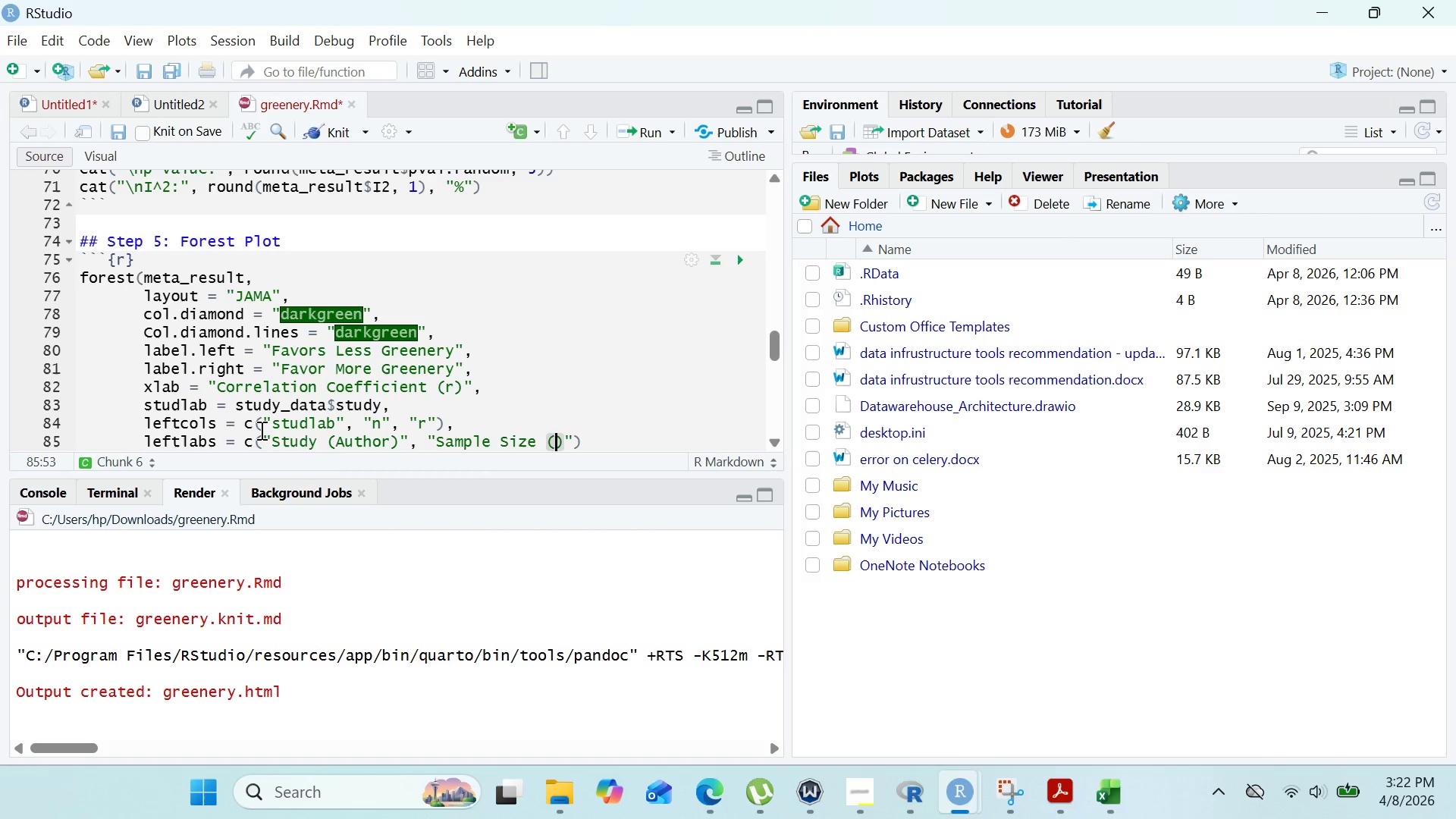 
 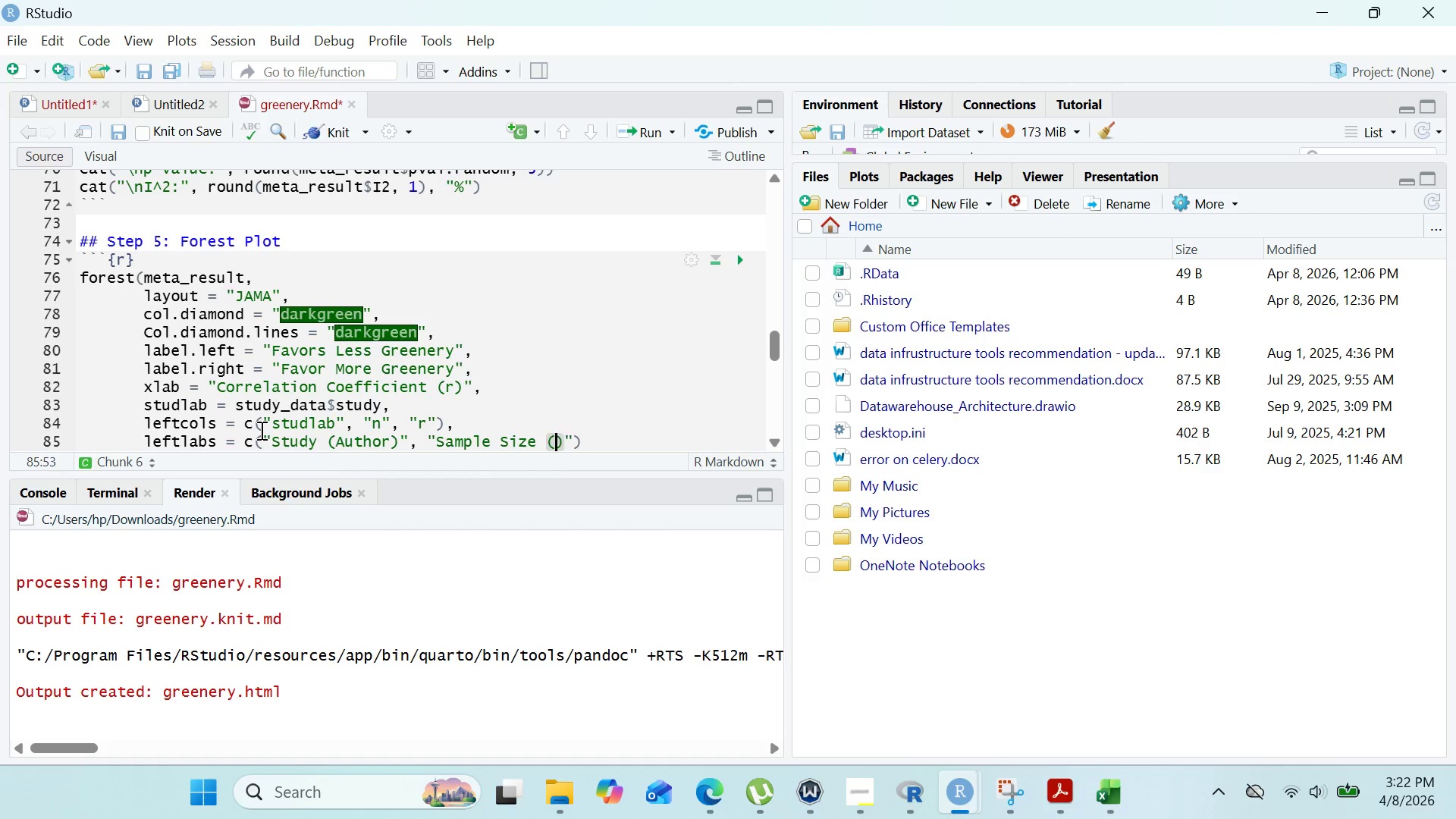 
key(ArrowLeft)
 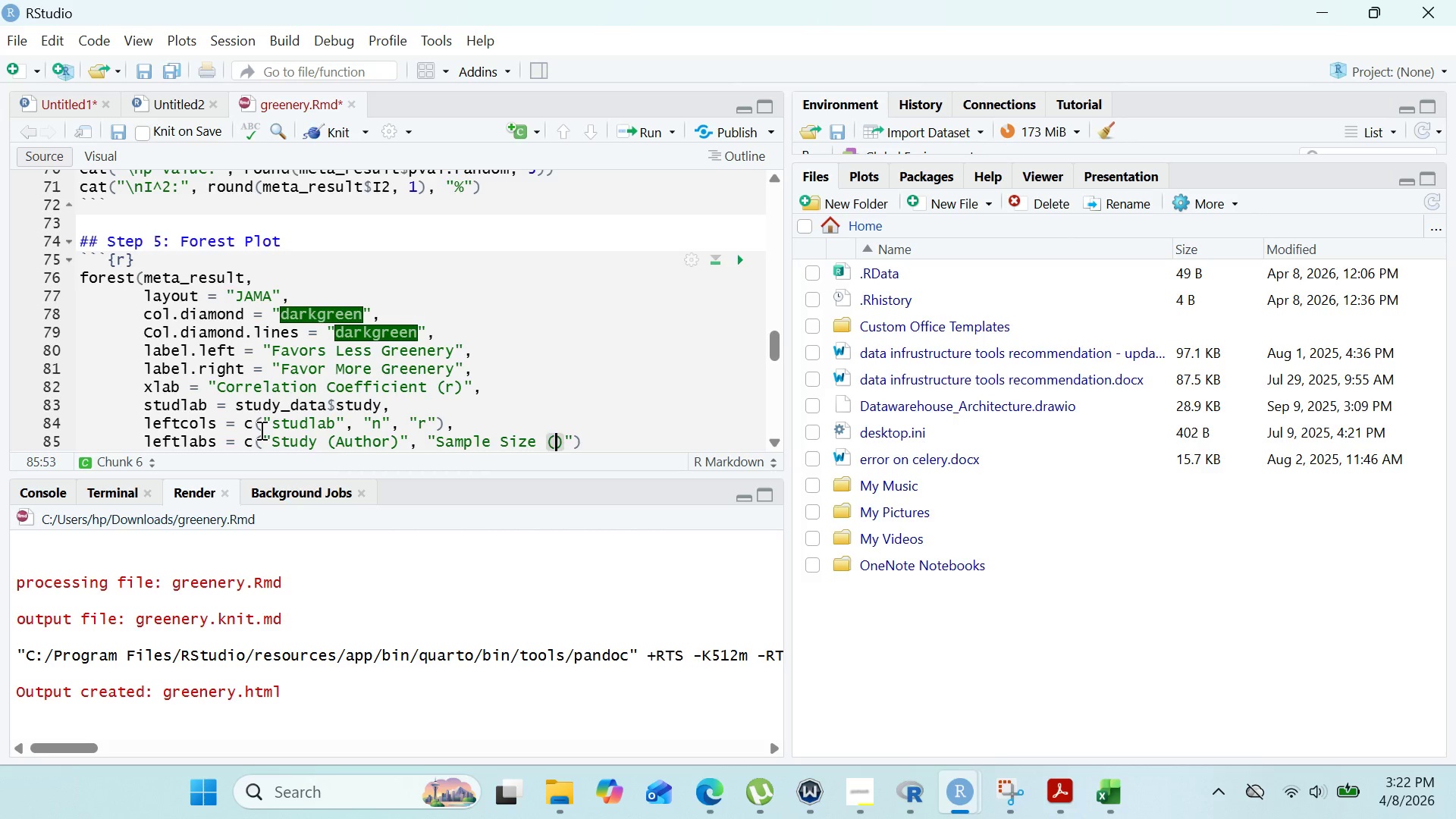 
key(Shift+ShiftRight)
 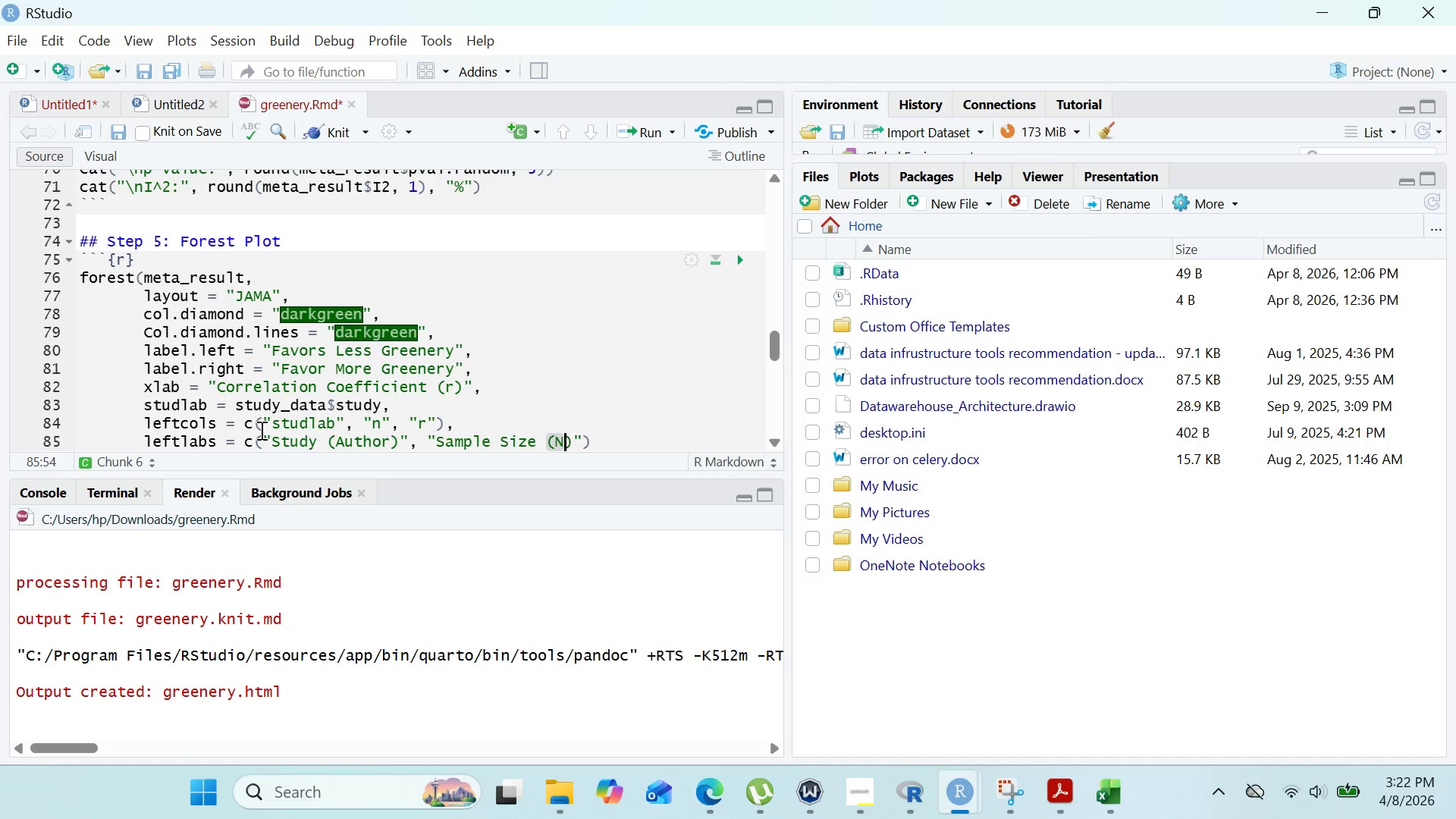 
key(Shift+N)
 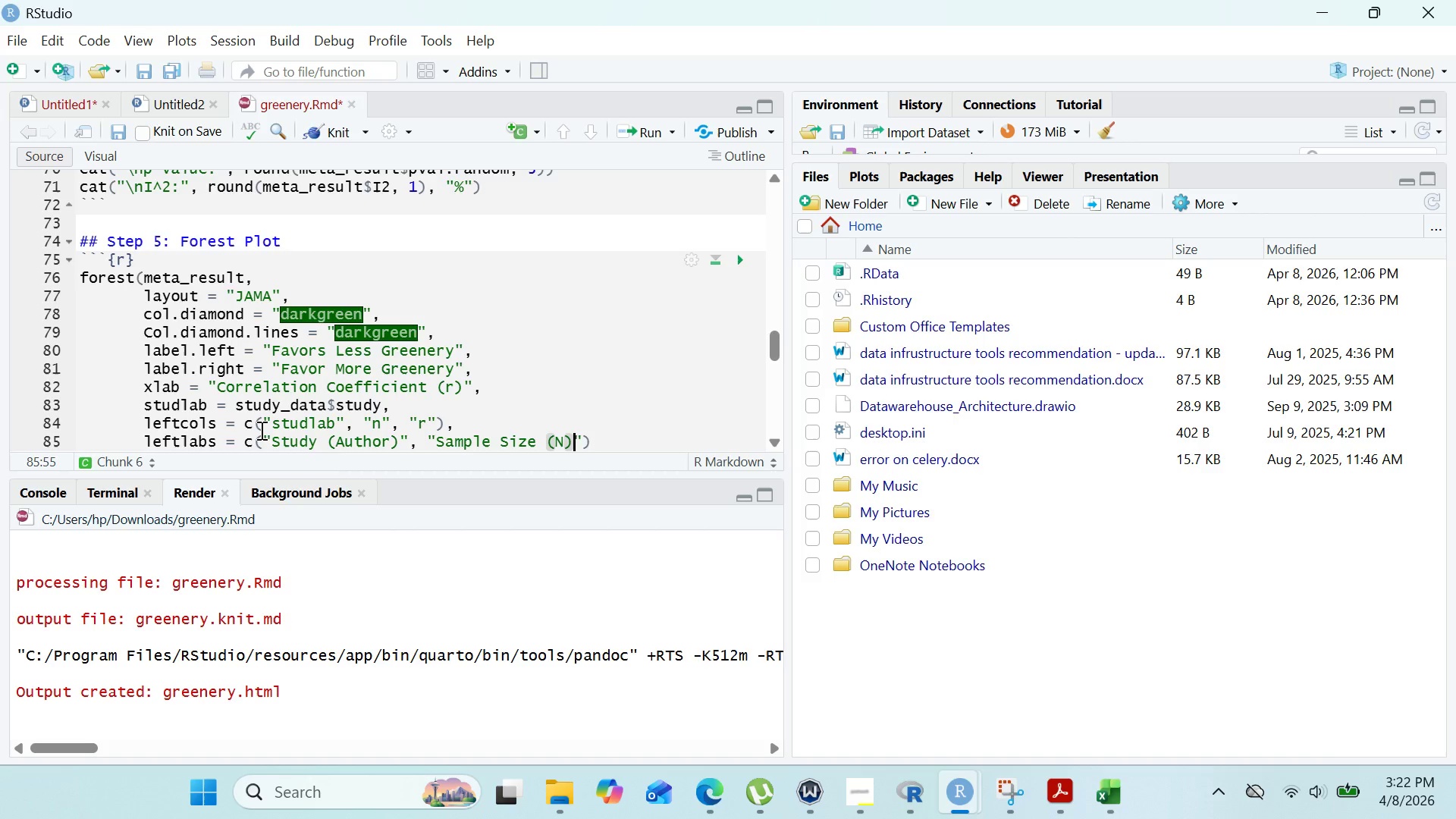 
key(ArrowRight)
 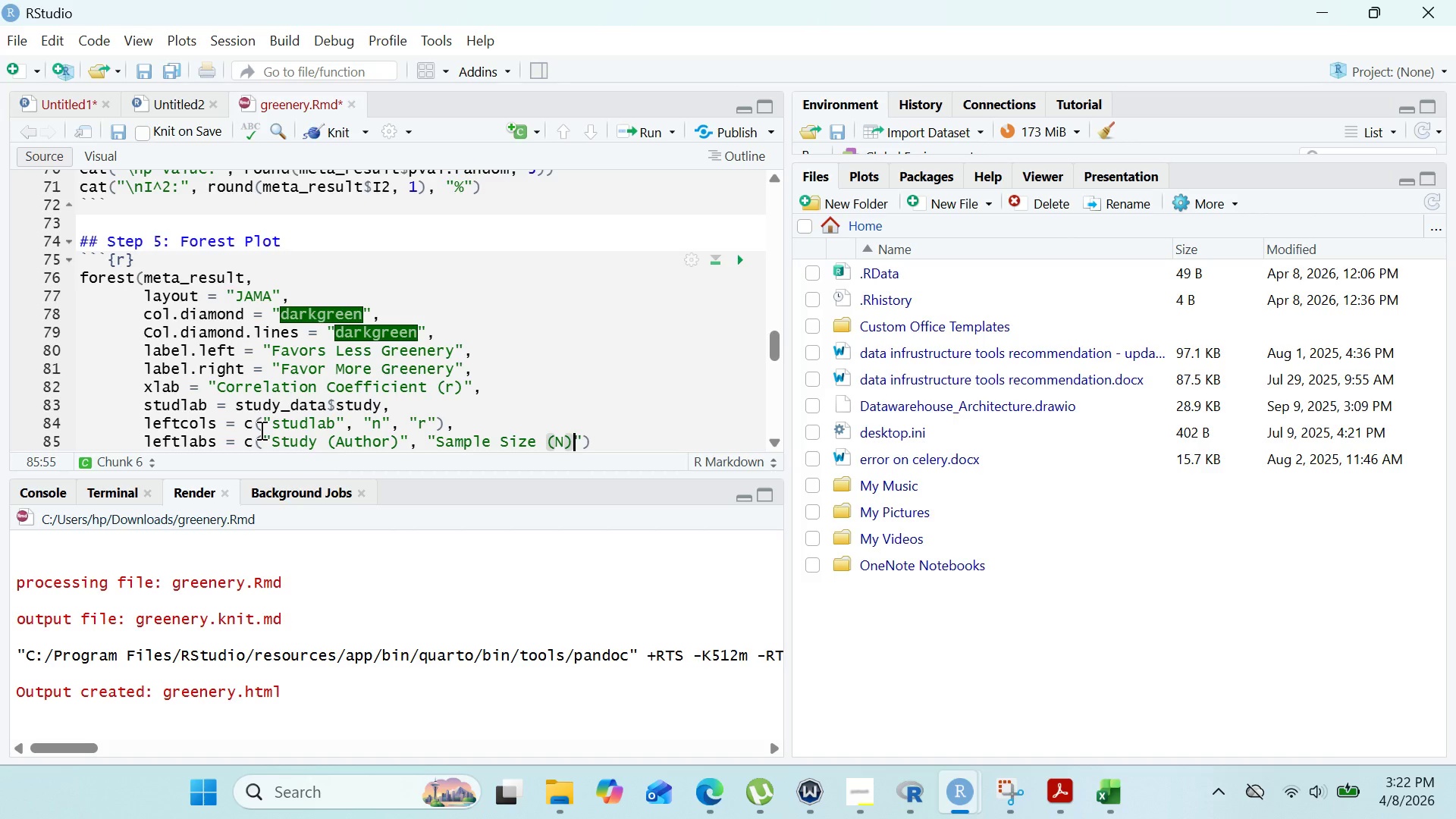 
key(ArrowRight)
 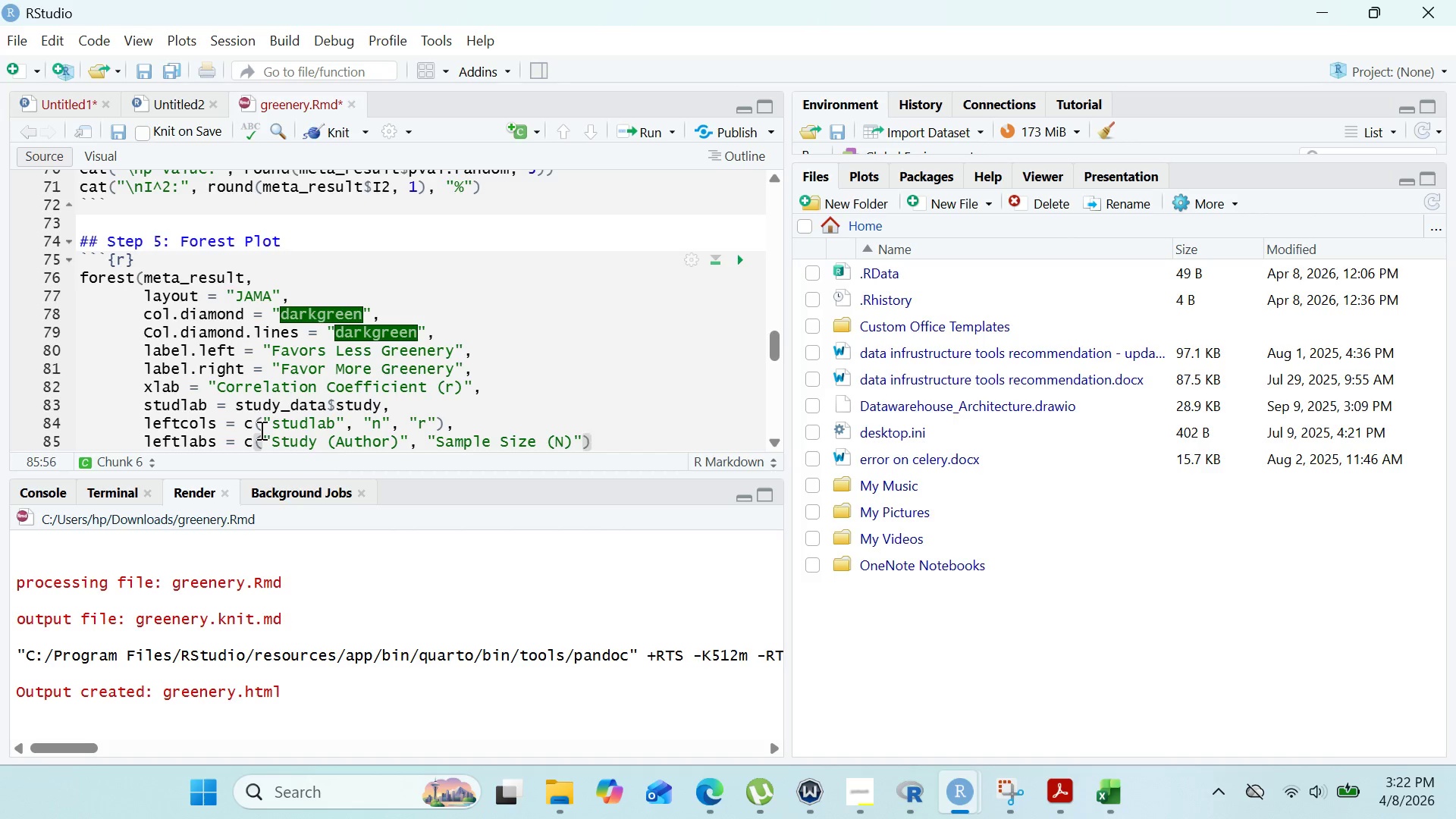 
type(, "Correlation ())
 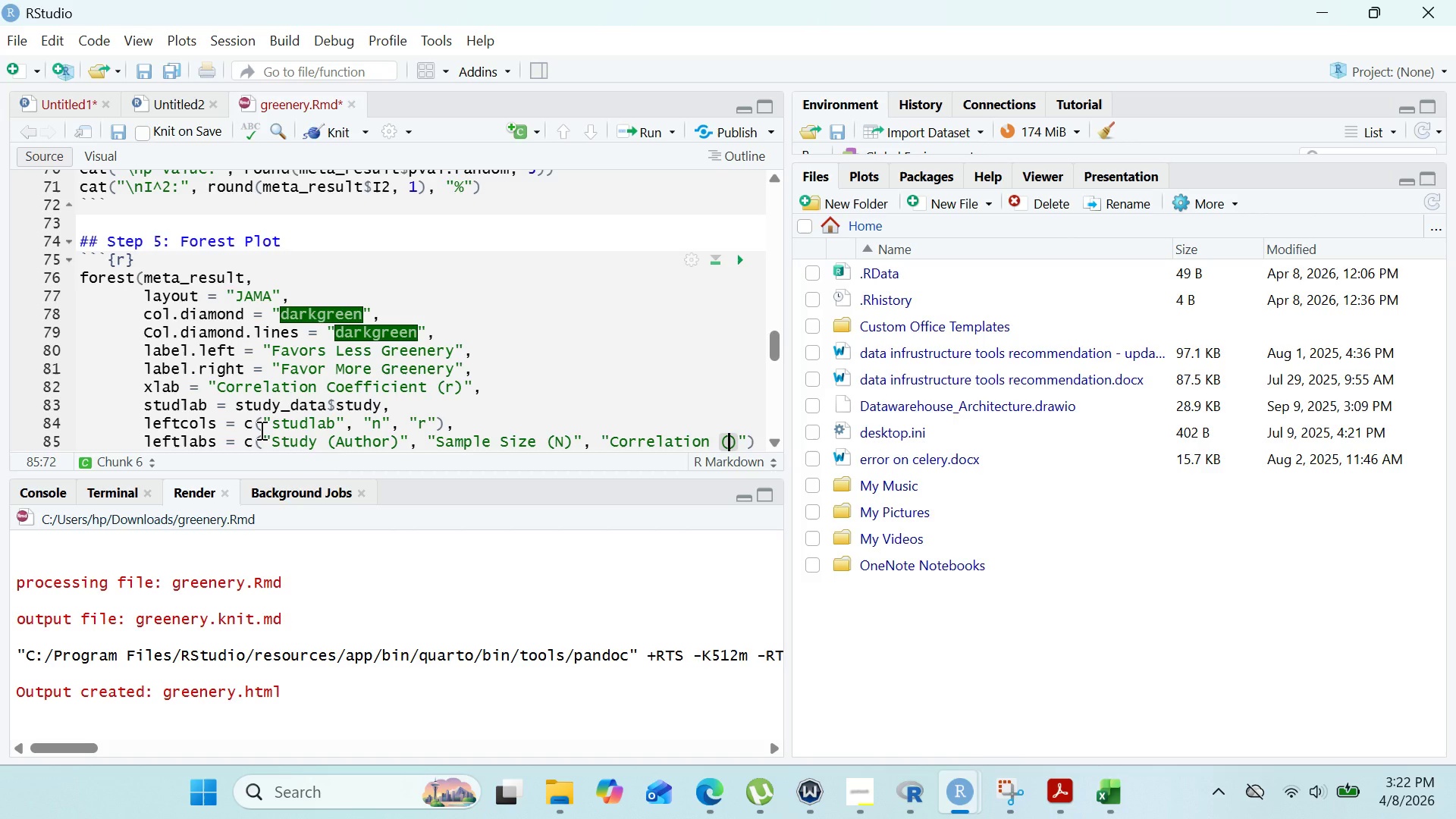 
 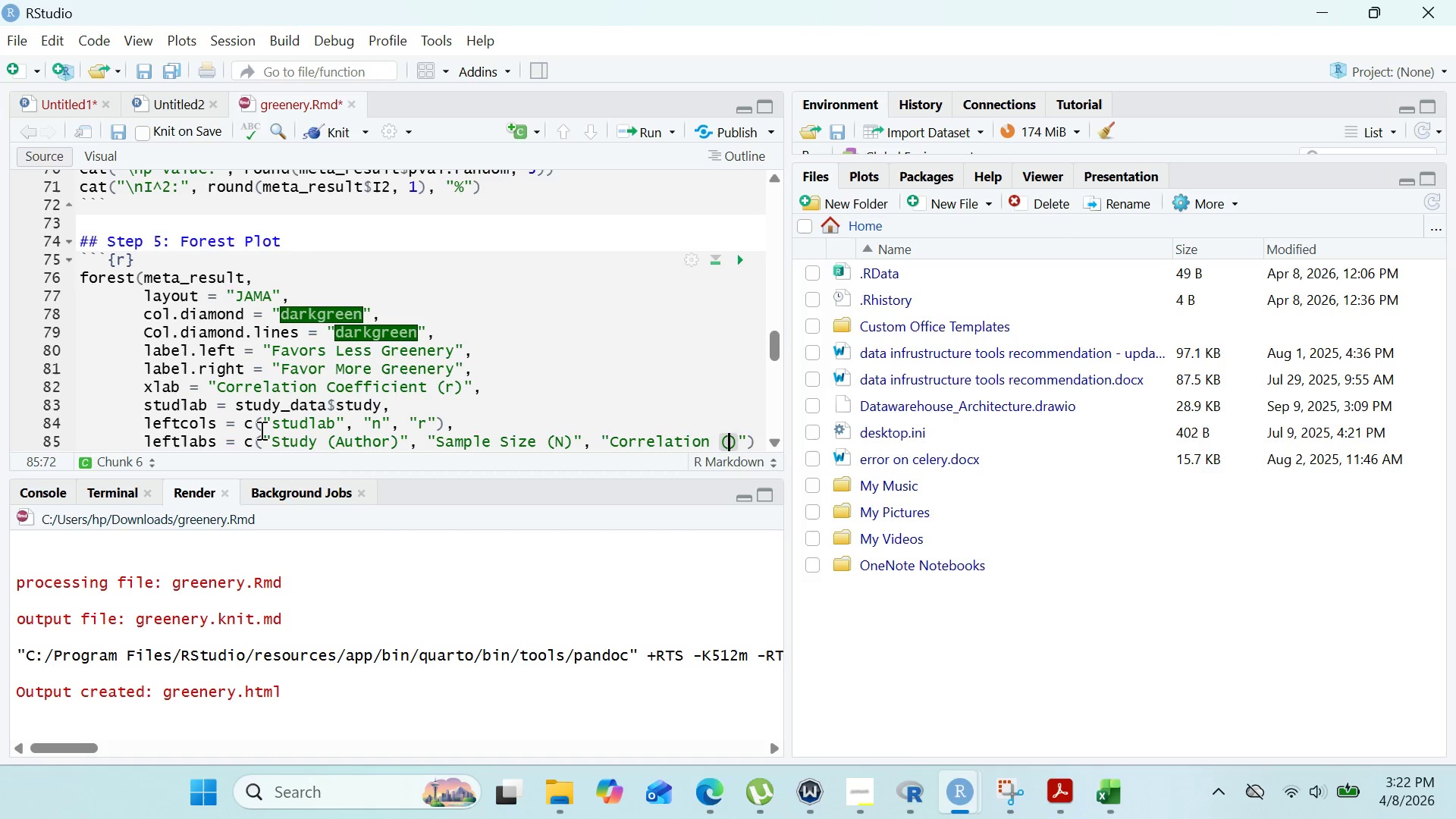 
key(ArrowLeft)
 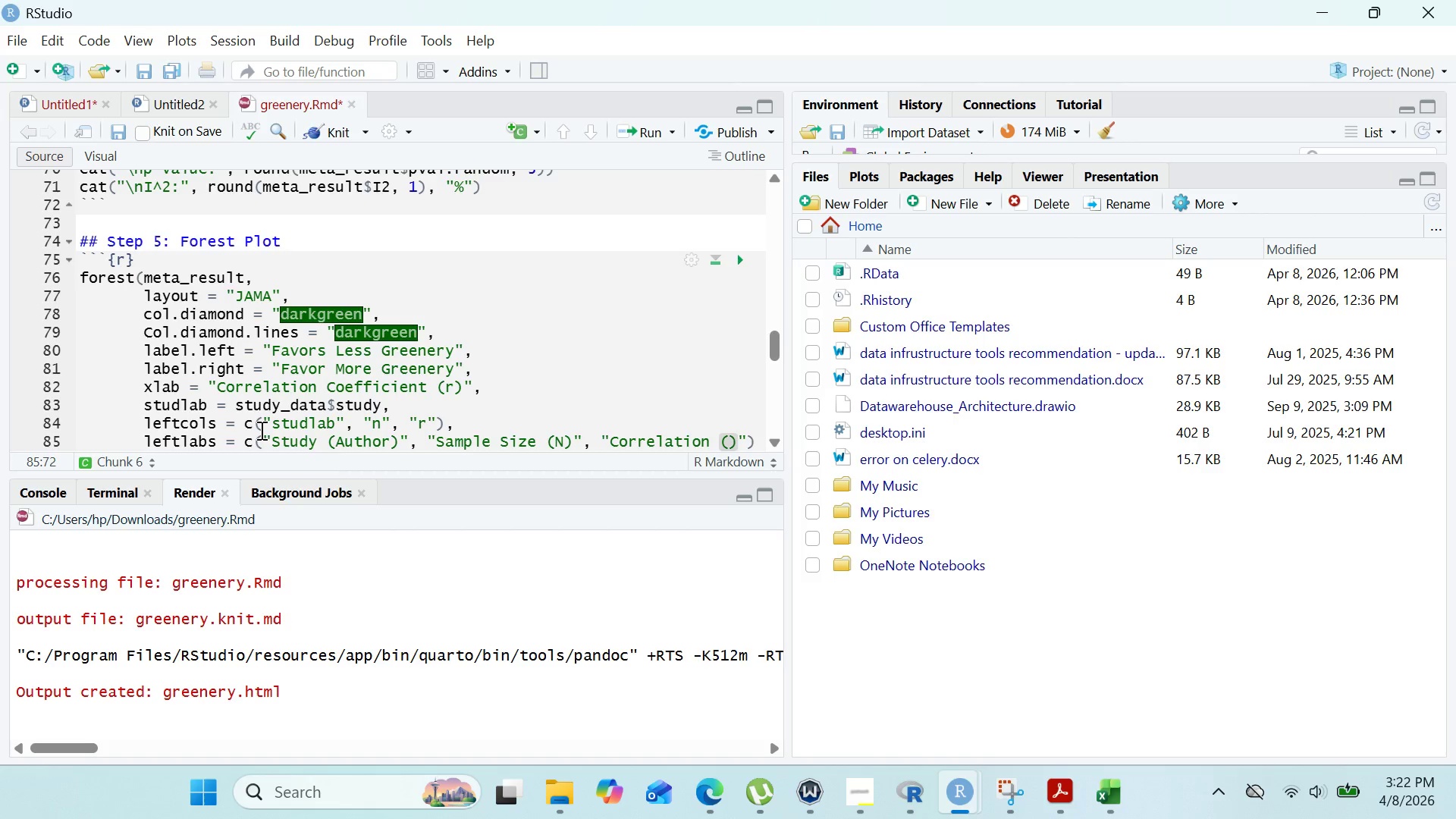 
key(R)
 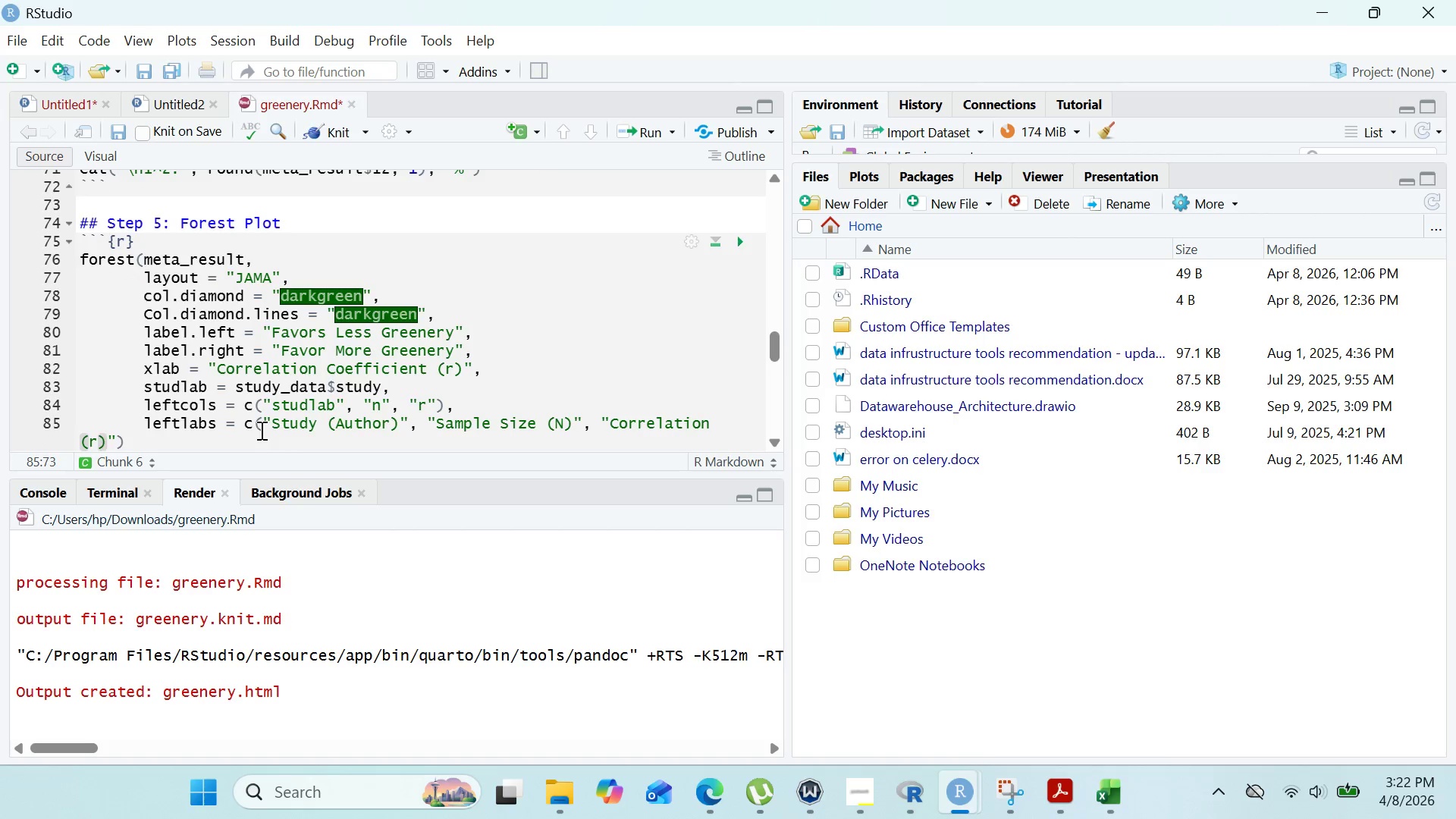 
key(ArrowRight)
 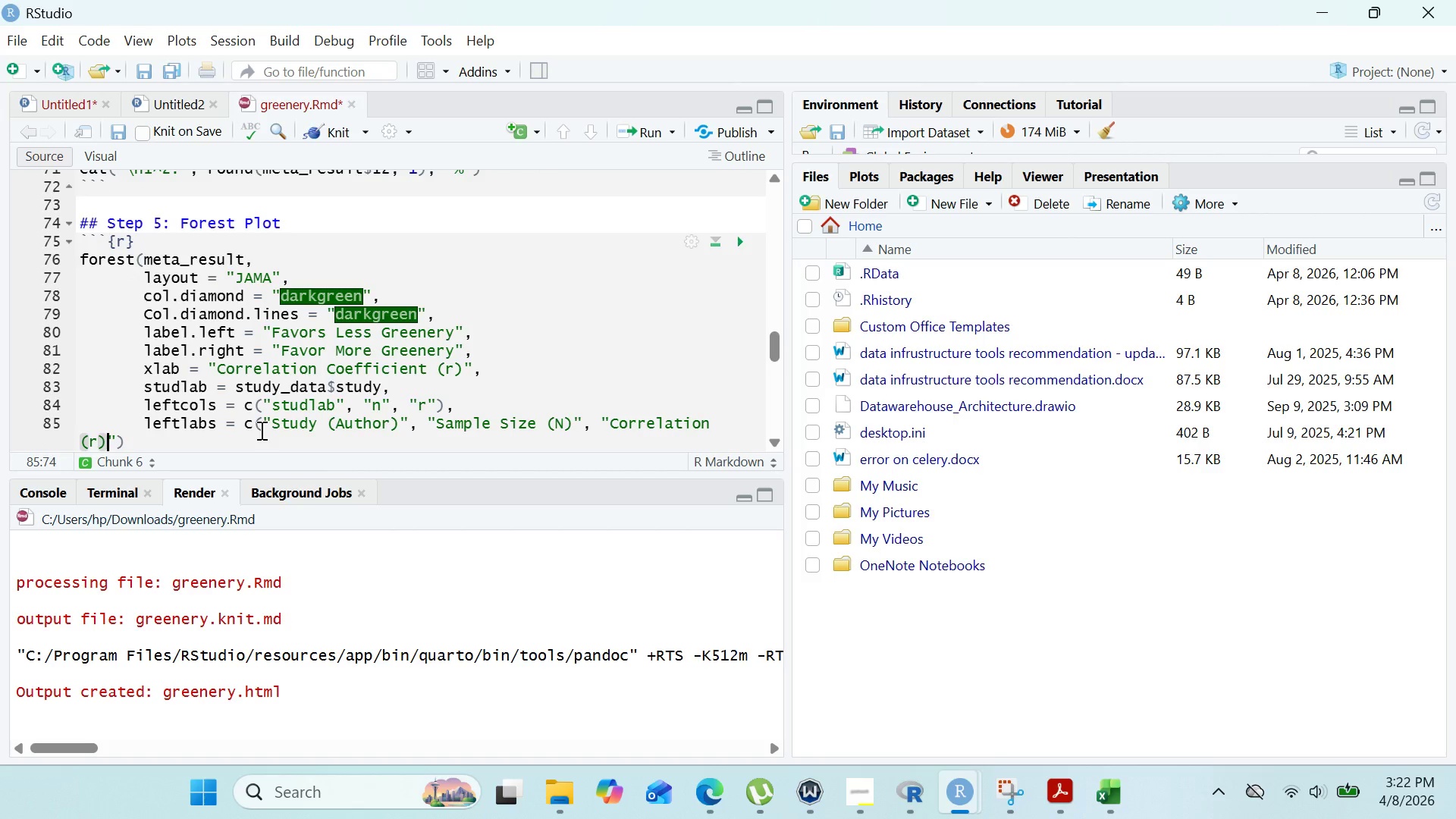 
key(ArrowRight)
 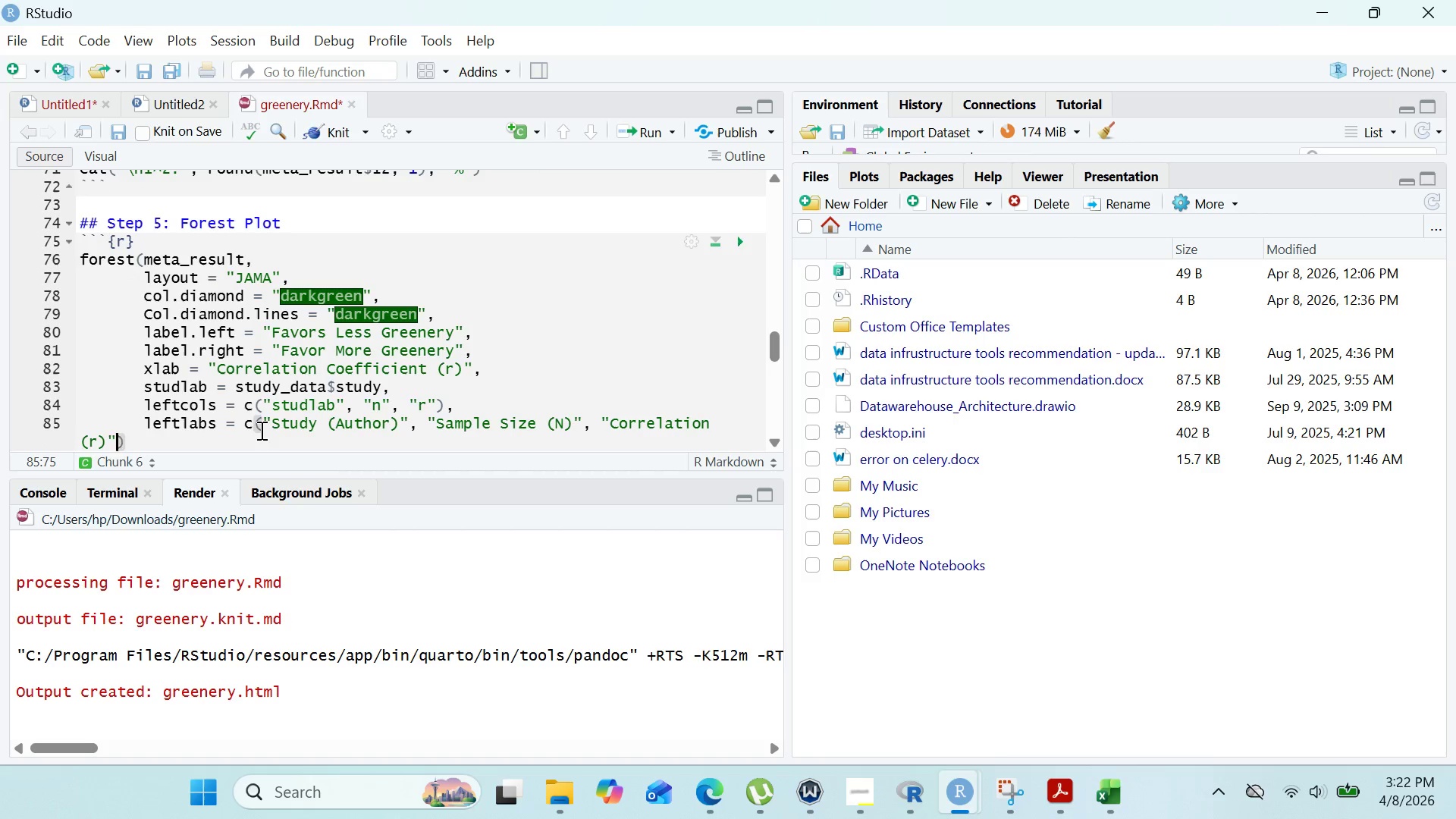 
key(ArrowRight)
 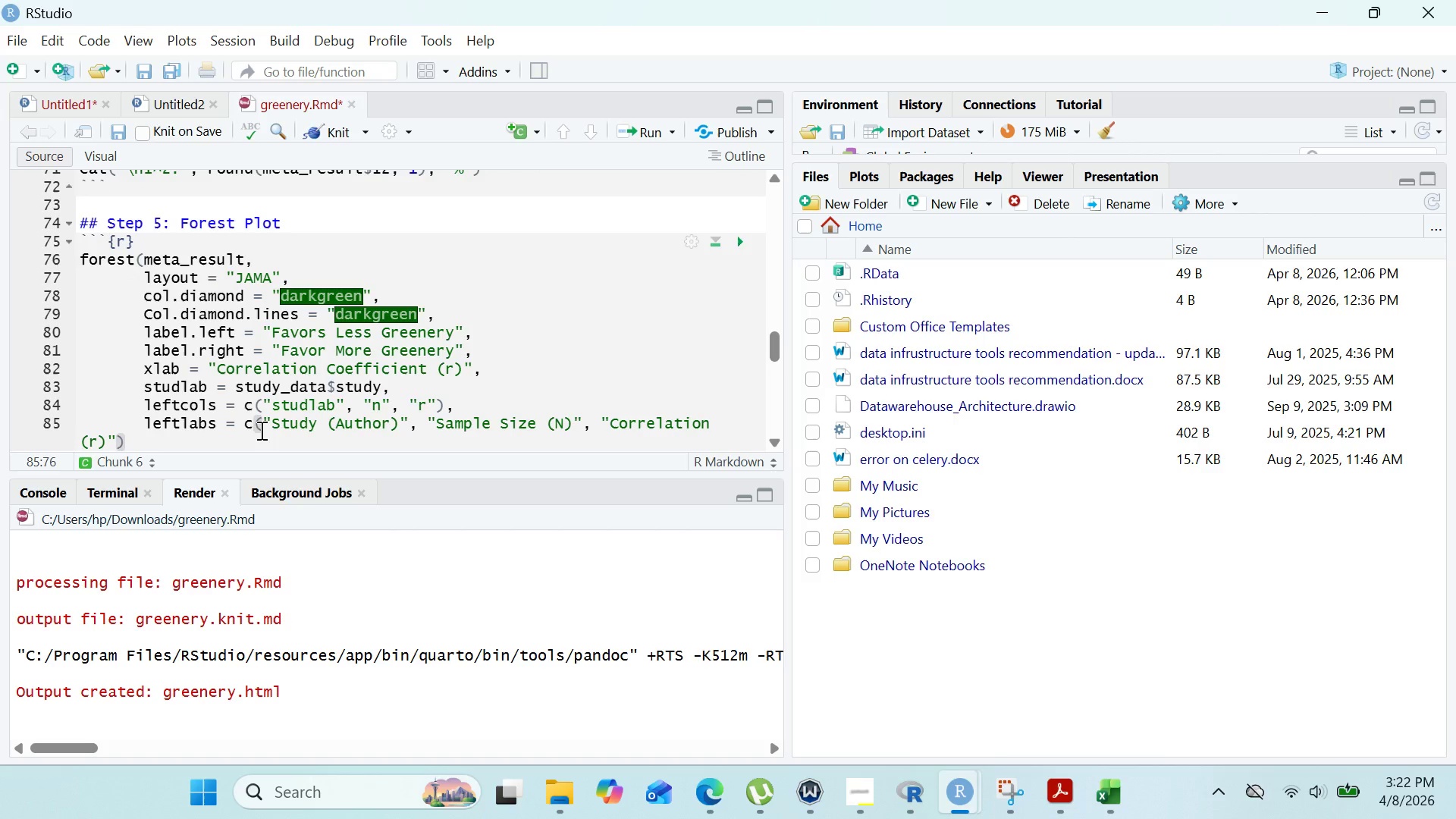 
key(Comma)
 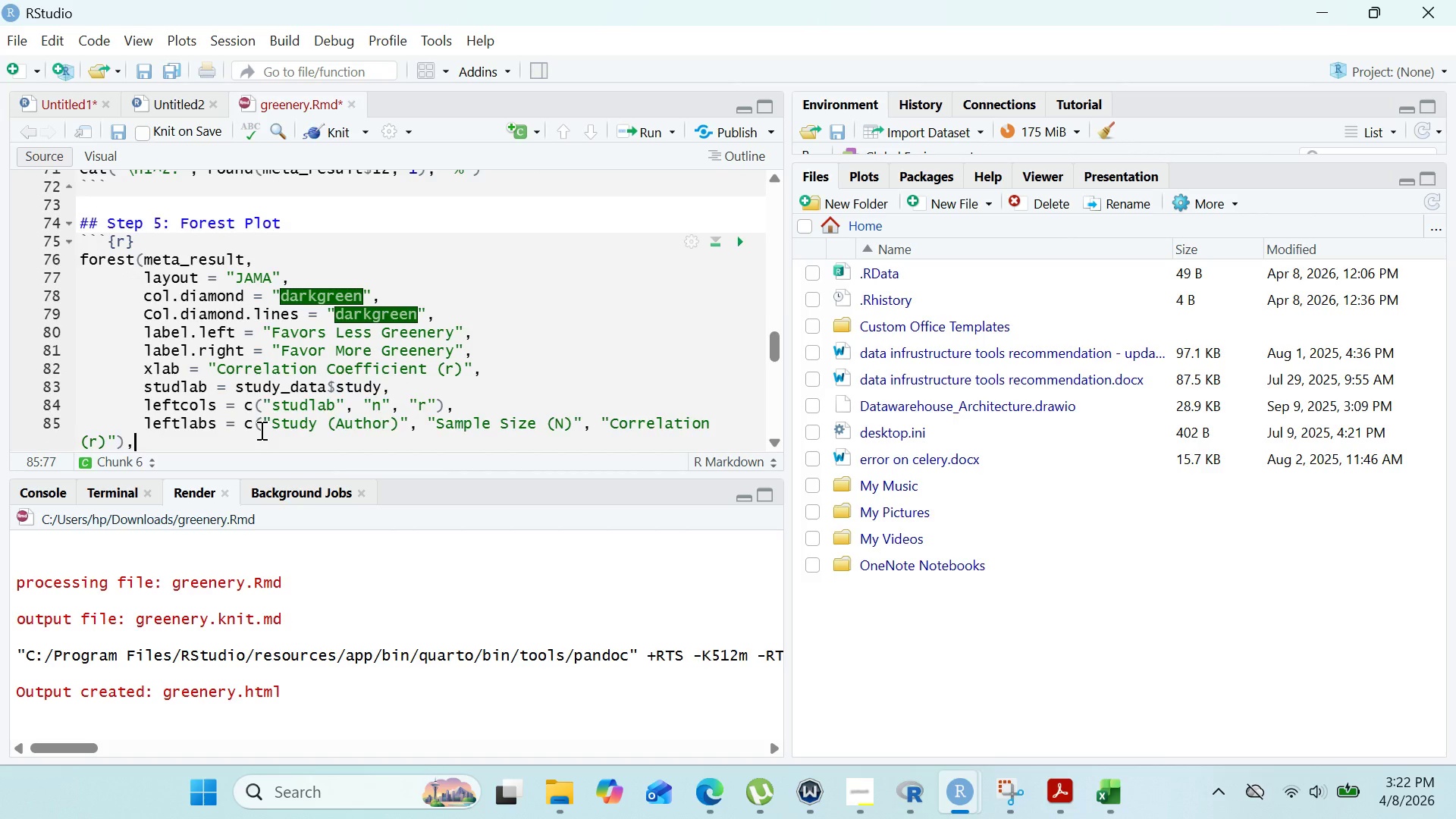 
key(Enter)
 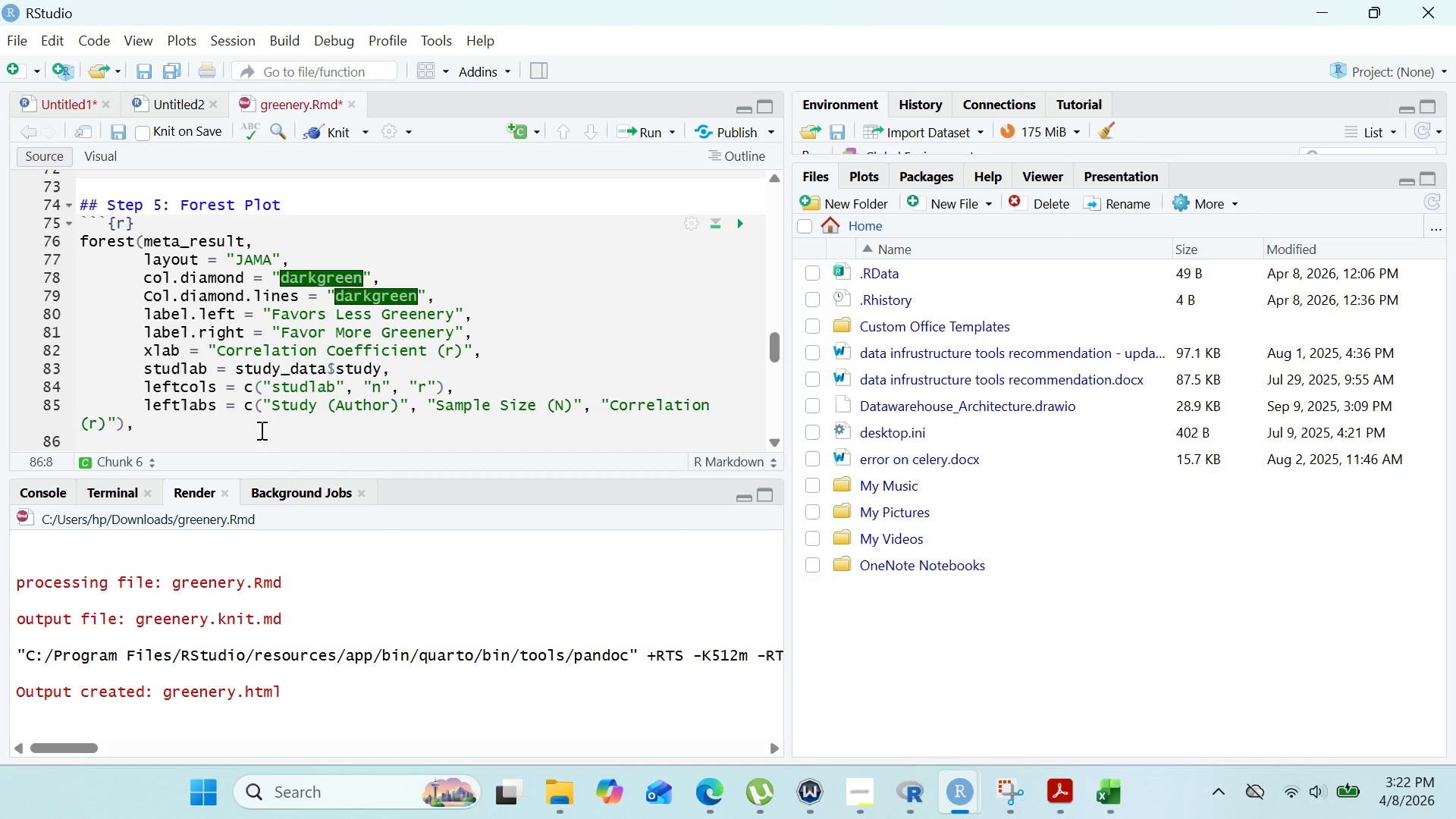 
wait(7.73)
 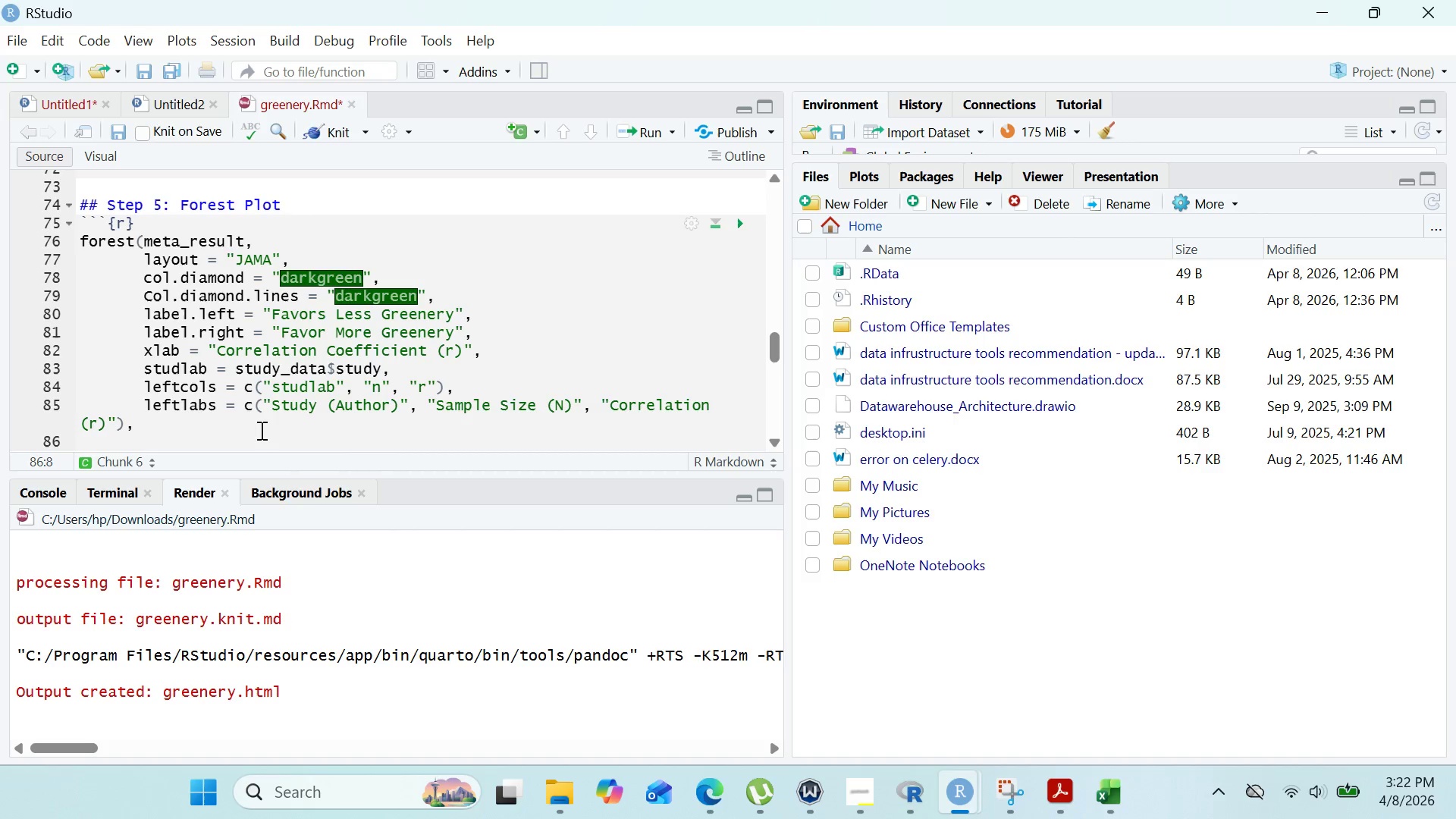 
type(right)
 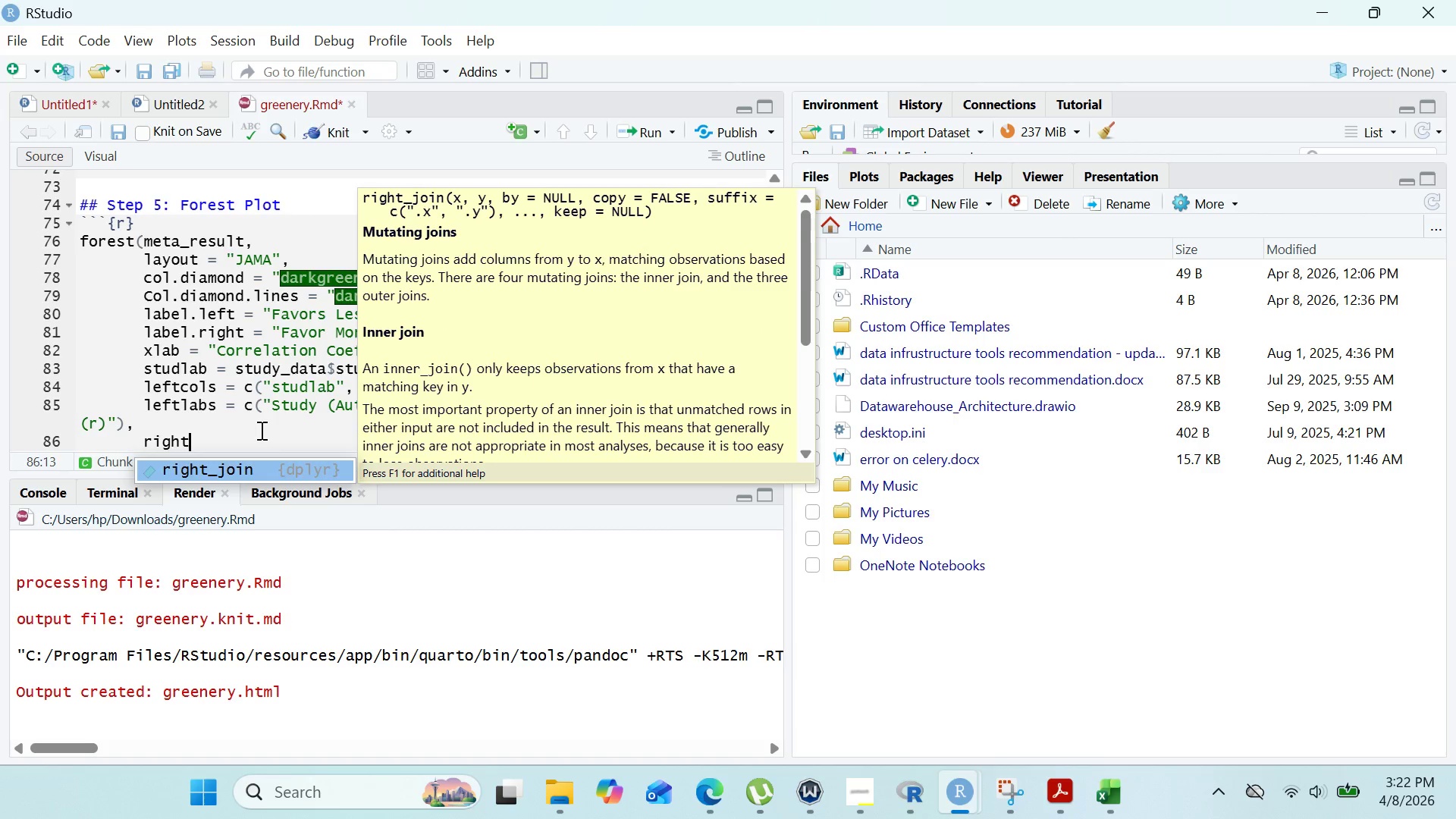 
type(cols= c("effect)
 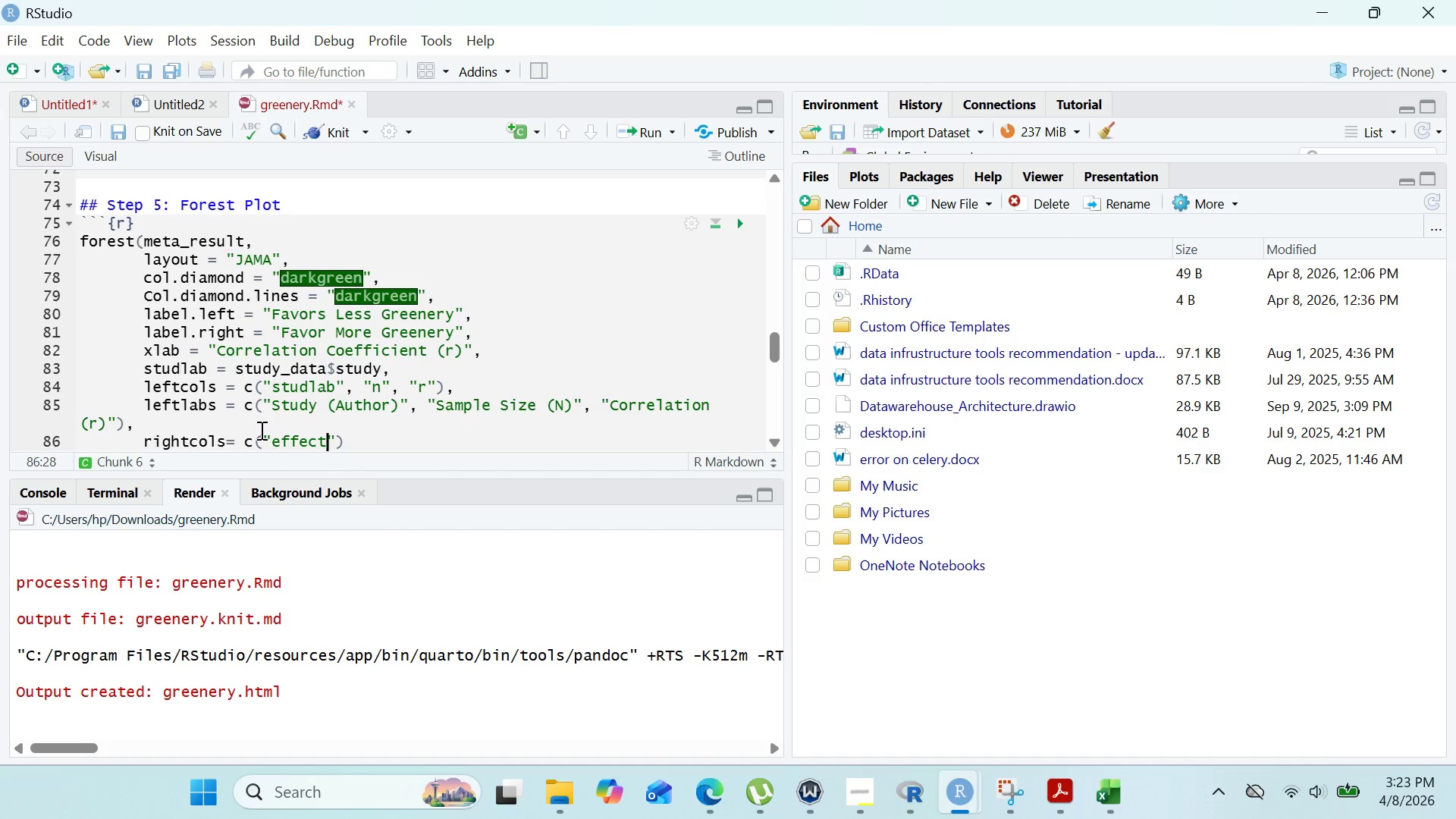 
key(ArrowRight)
 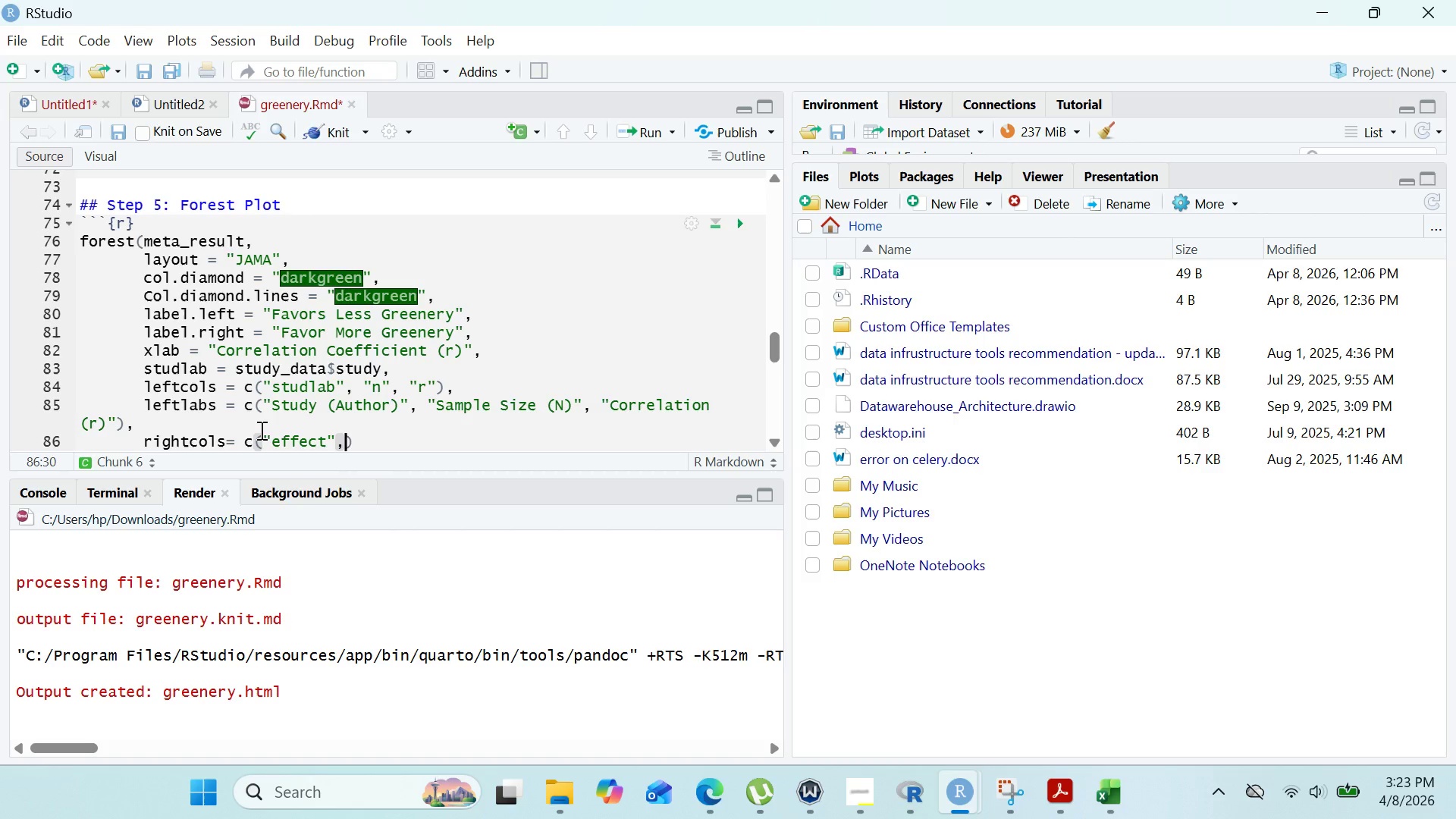 
type(, "ci)
 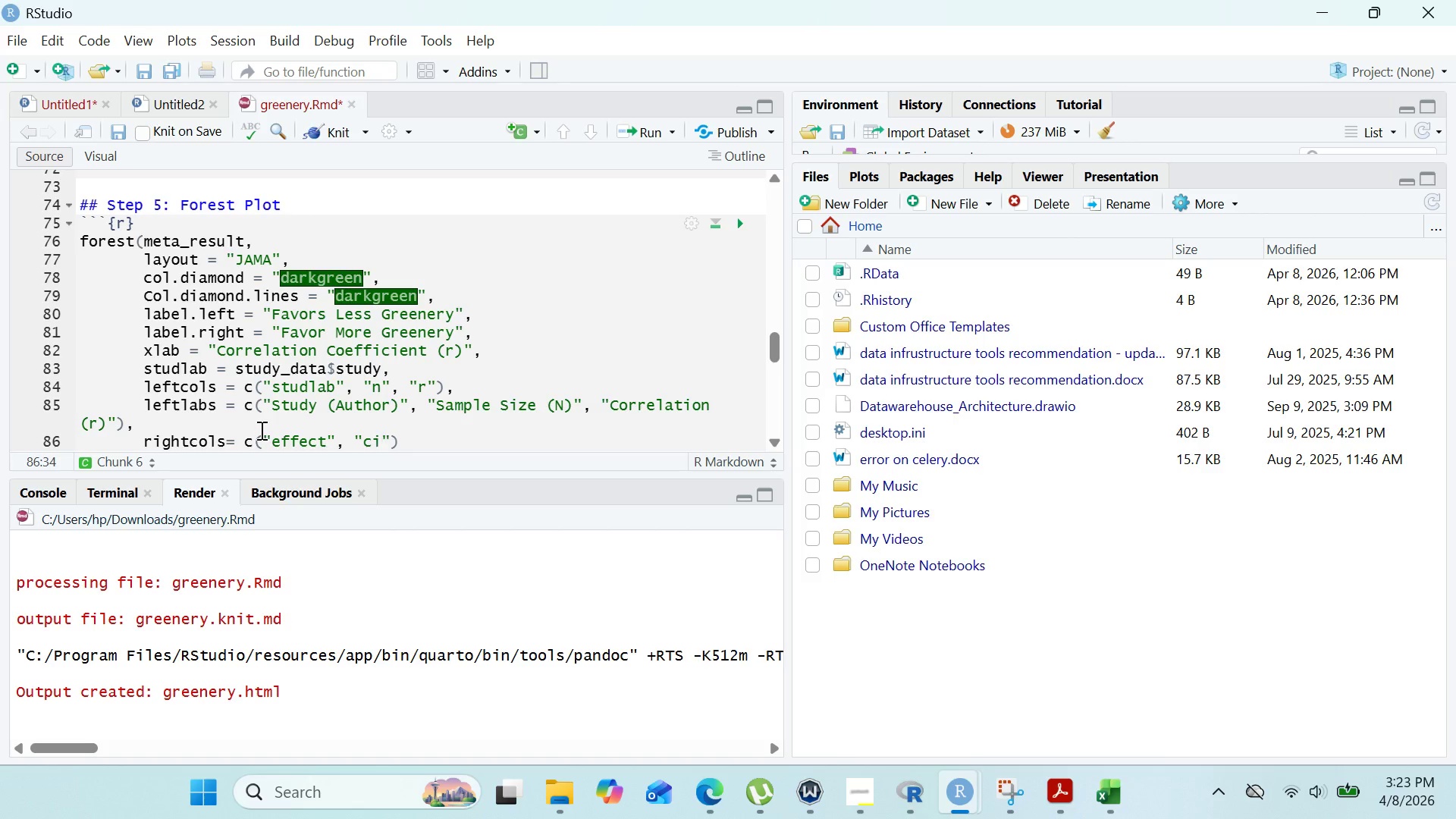 
key(ArrowRight)
 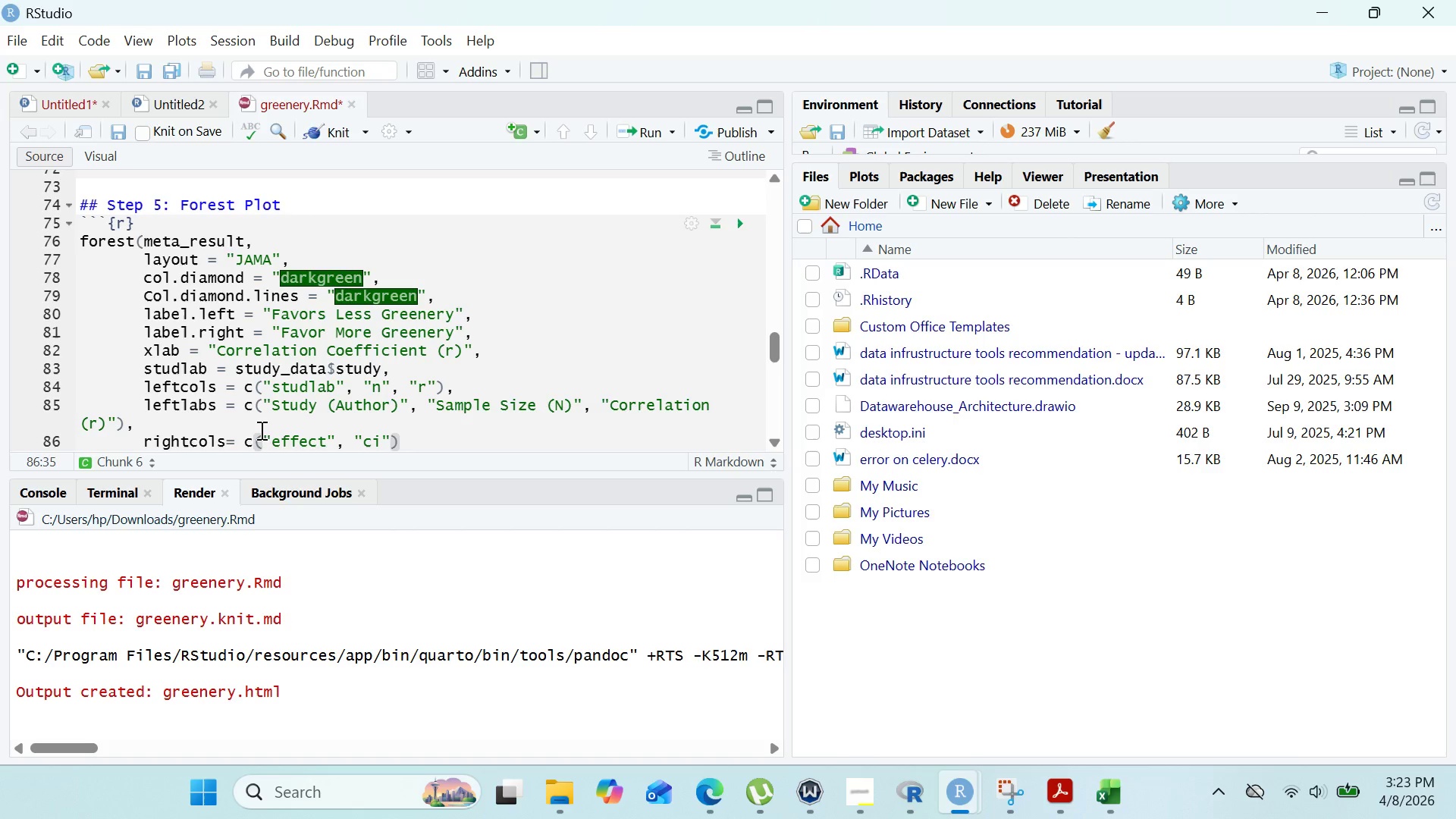 
type(, "w.random)
 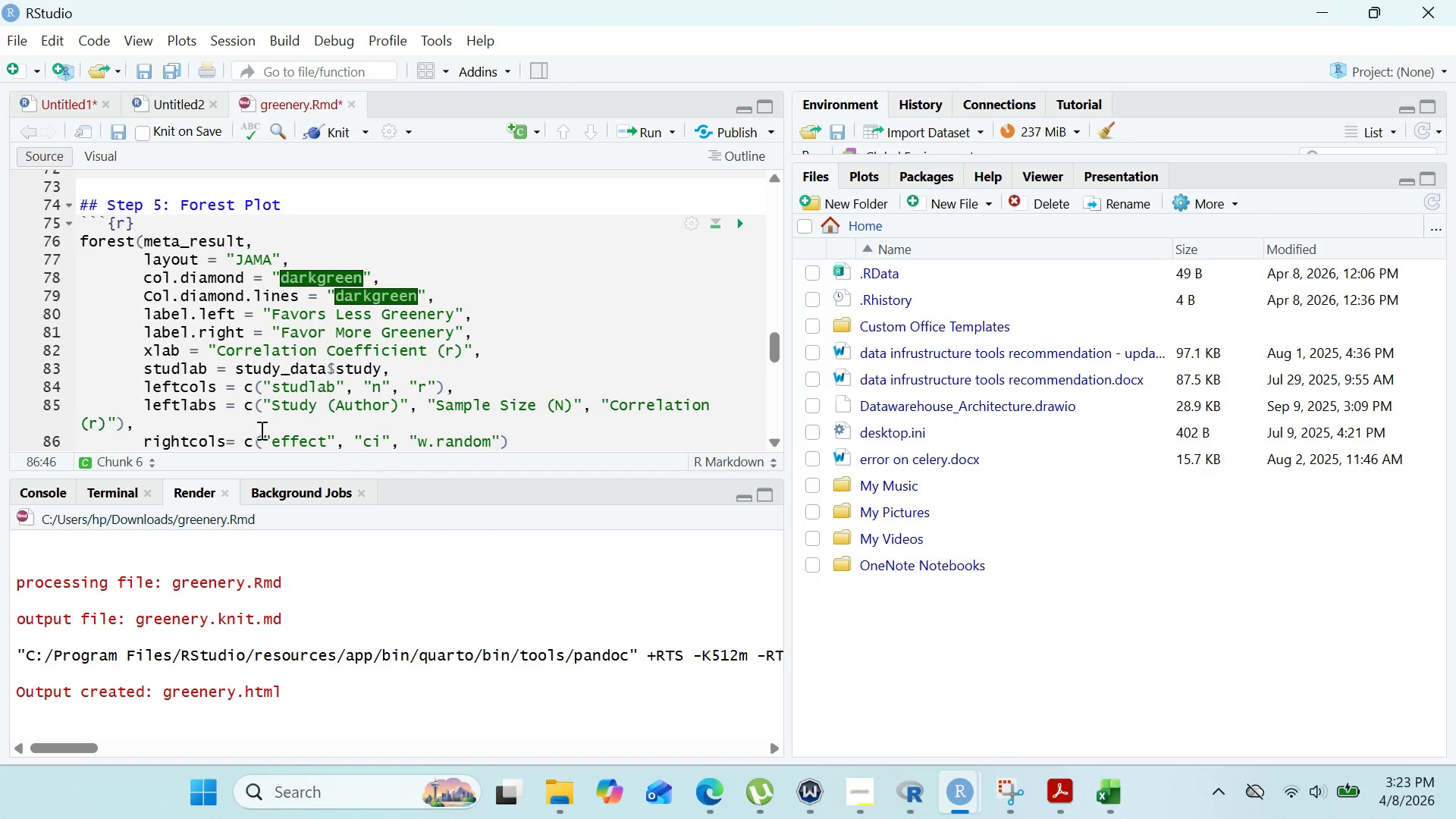 
key(ArrowRight)
 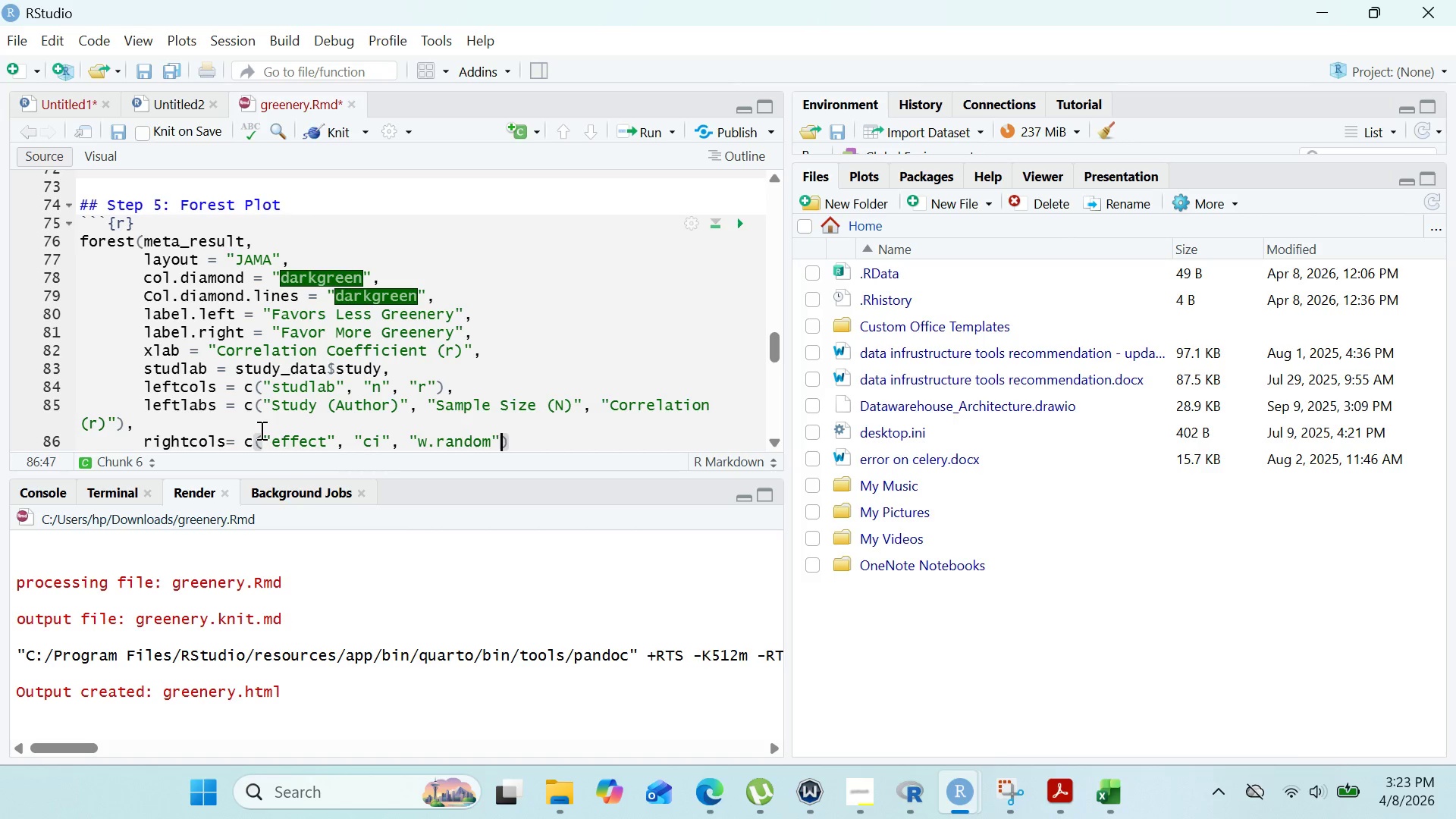 
key(ArrowRight)
 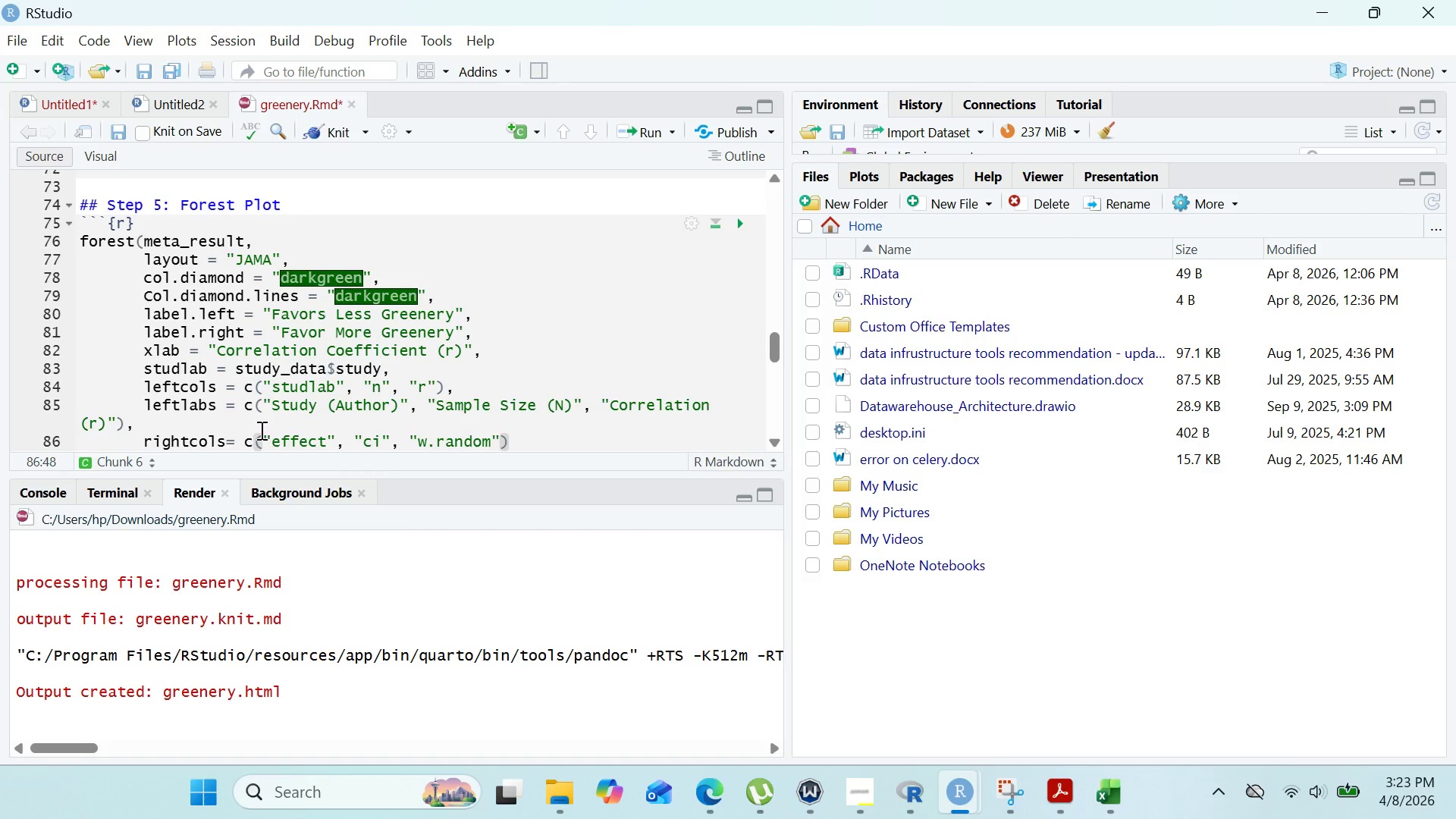 
key(Comma)
 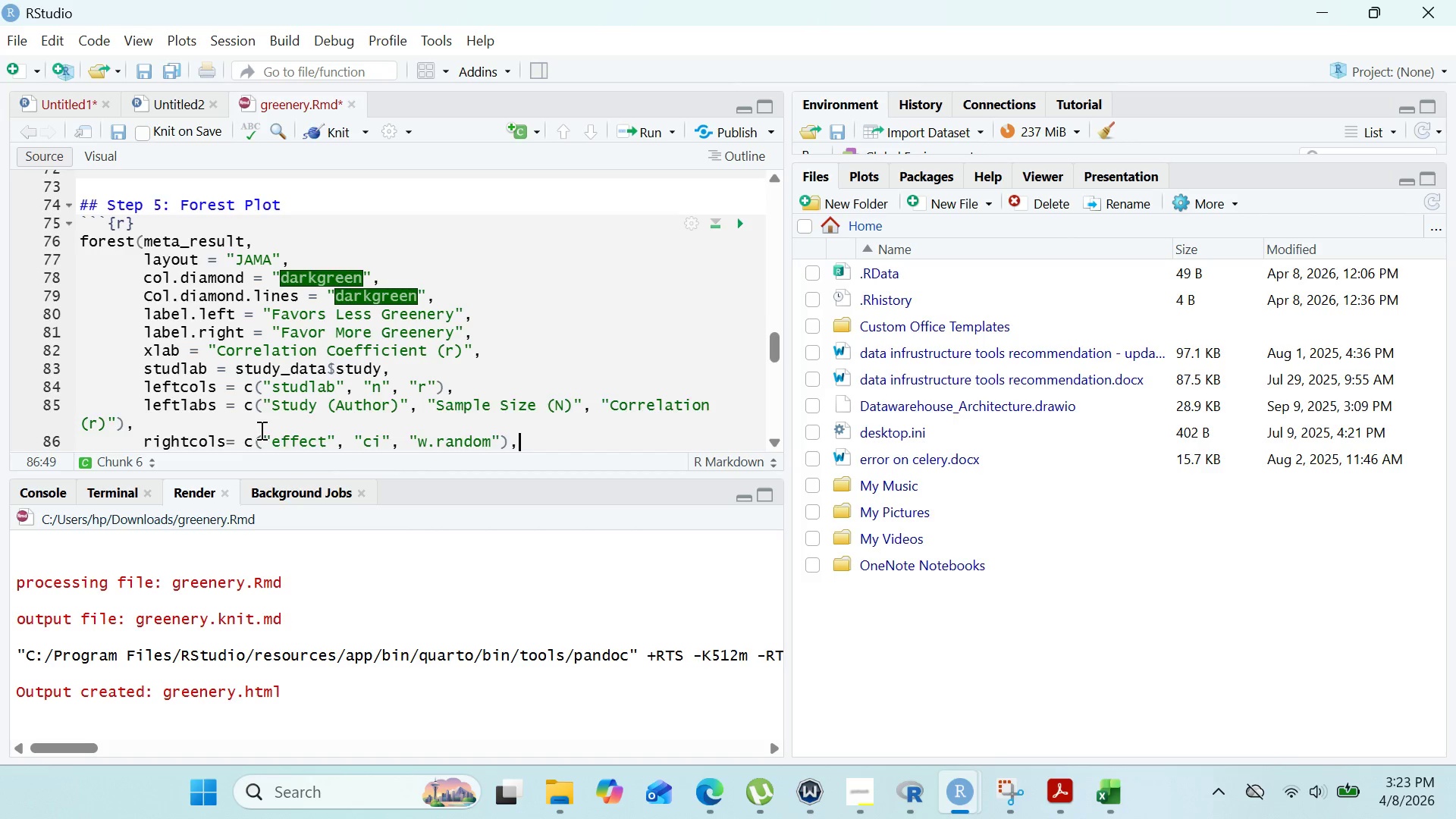 
key(Enter)
 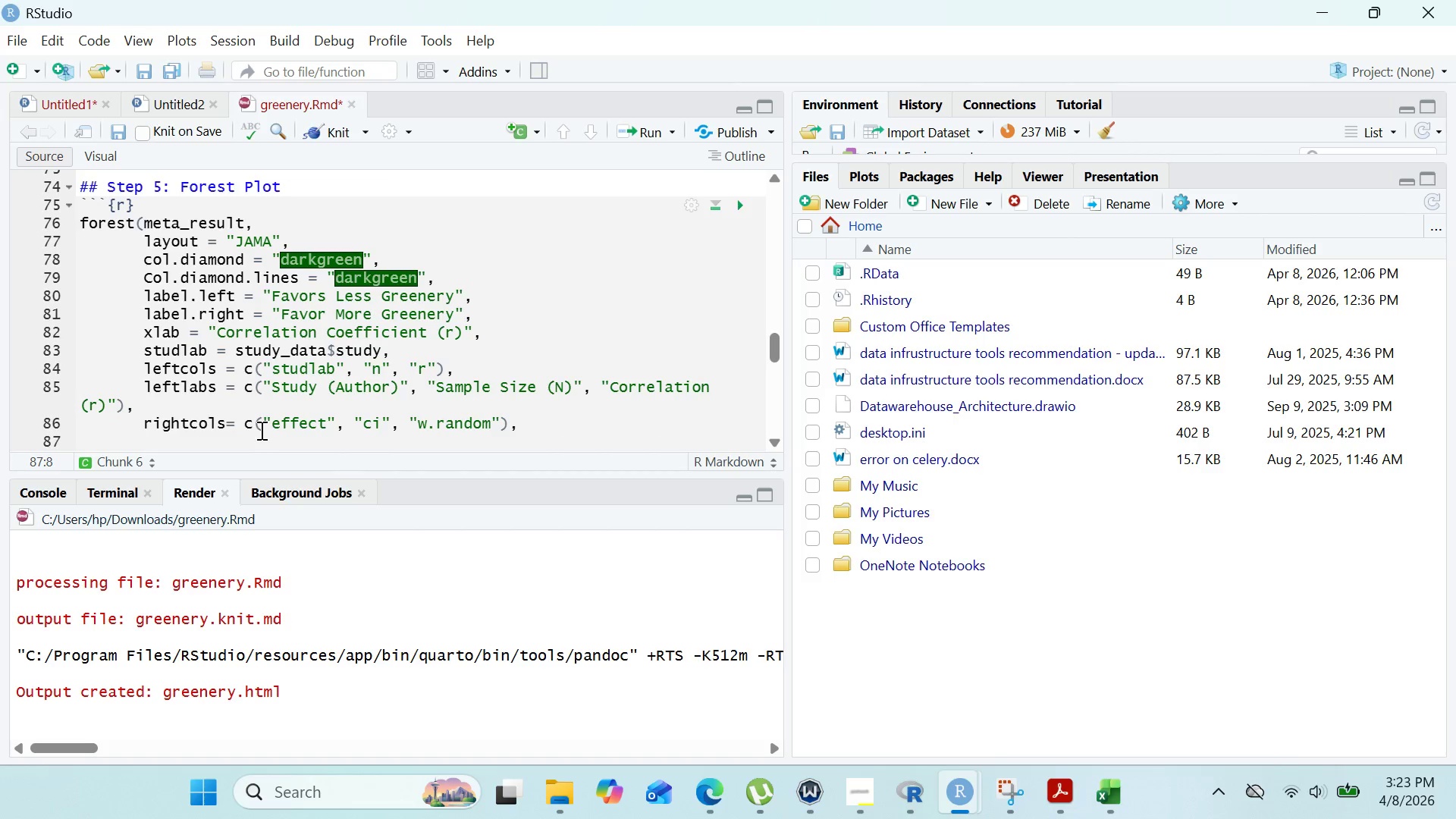 
type(rightlabs = c()
 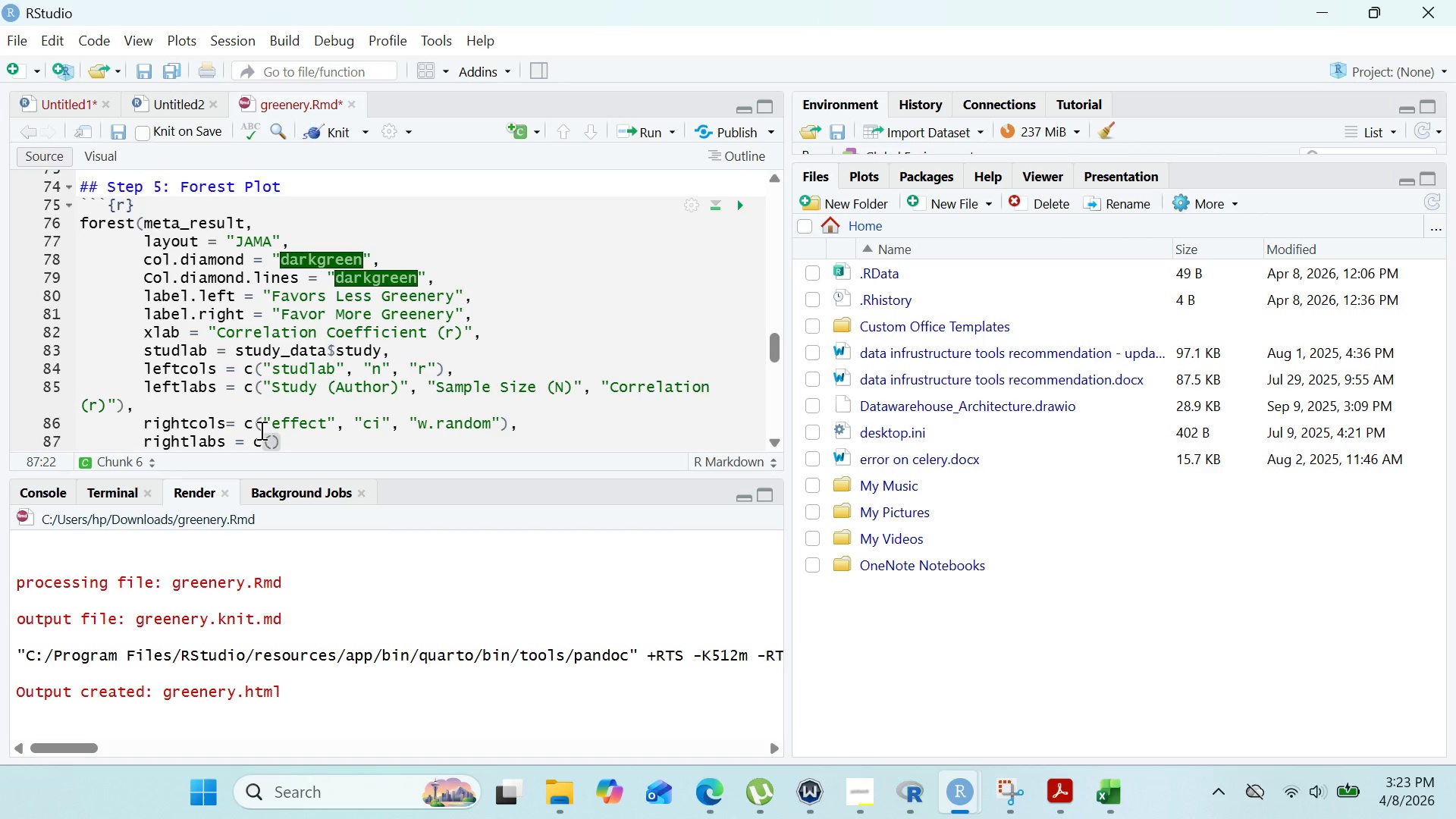 
type("Effect size)
 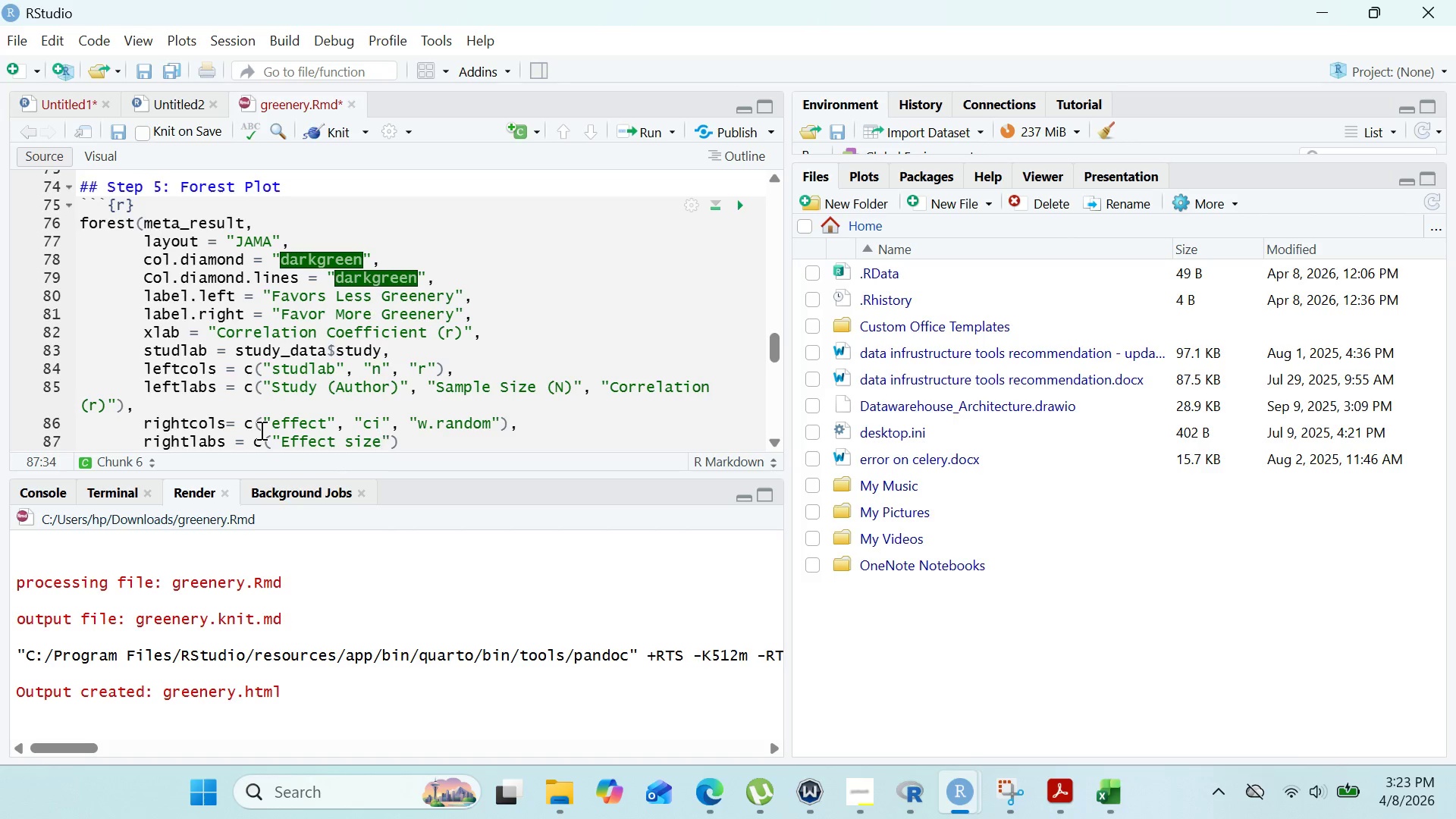 
key(ArrowLeft)
 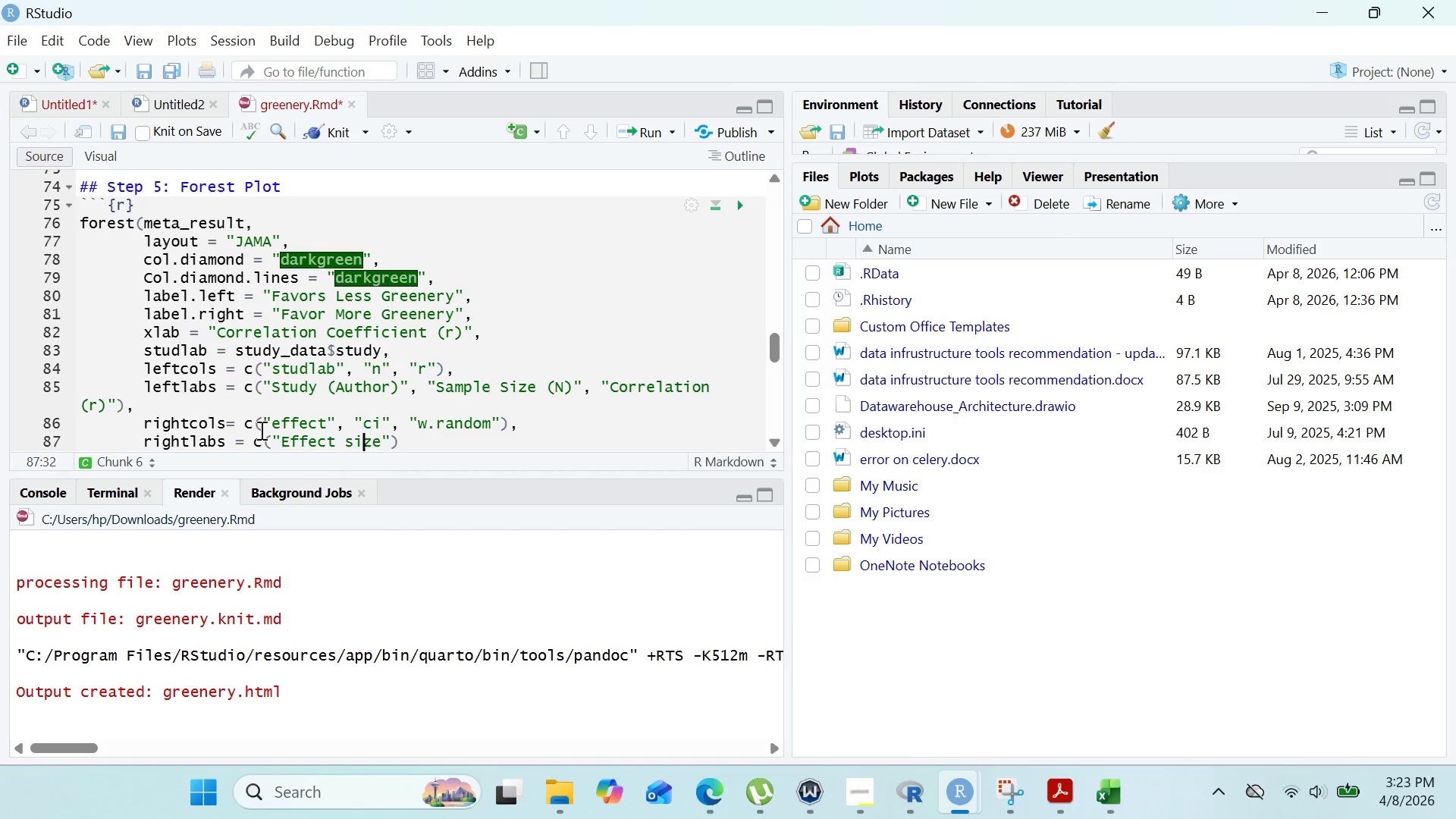 
key(ArrowLeft)
 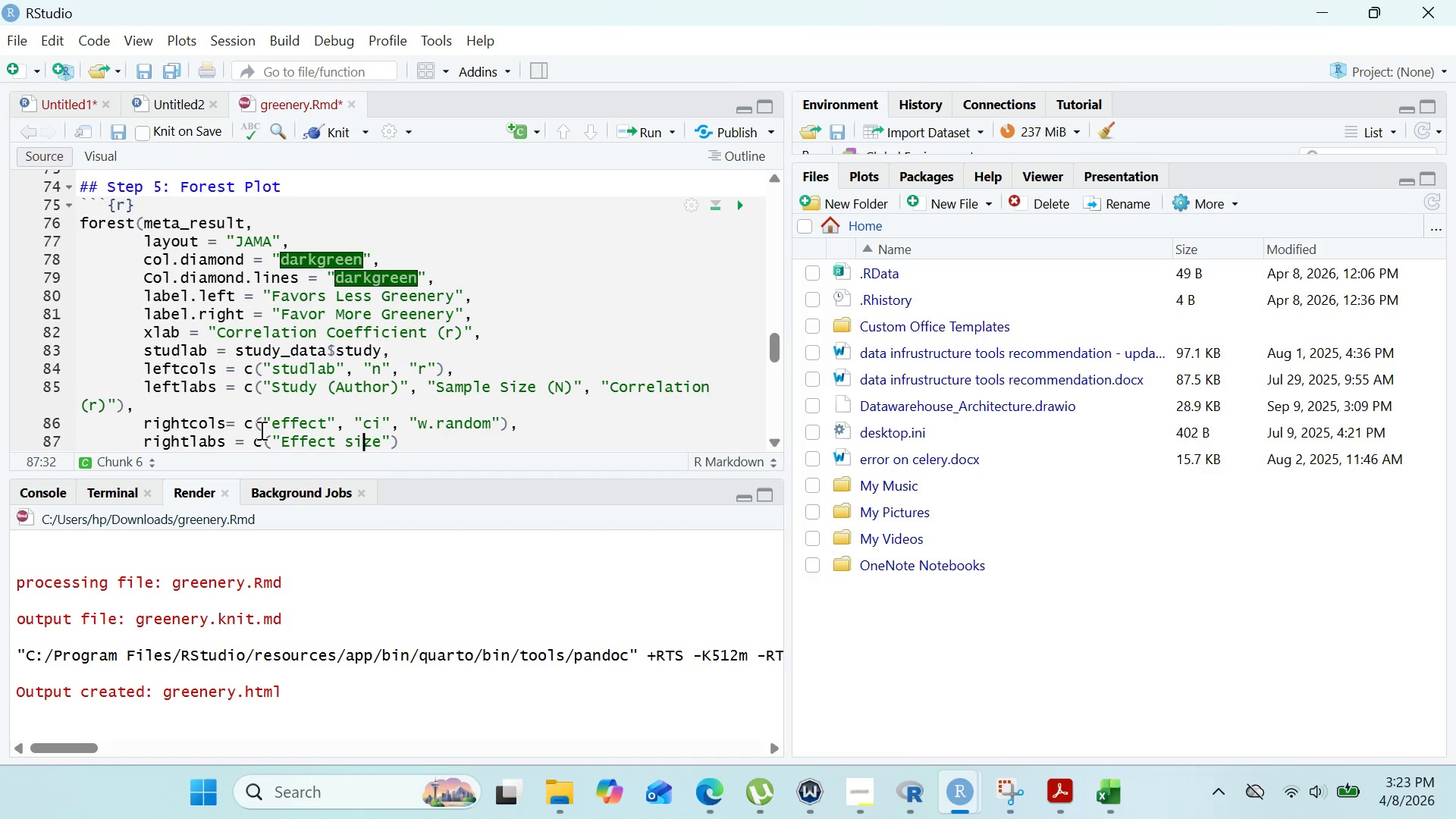 
key(ArrowLeft)
 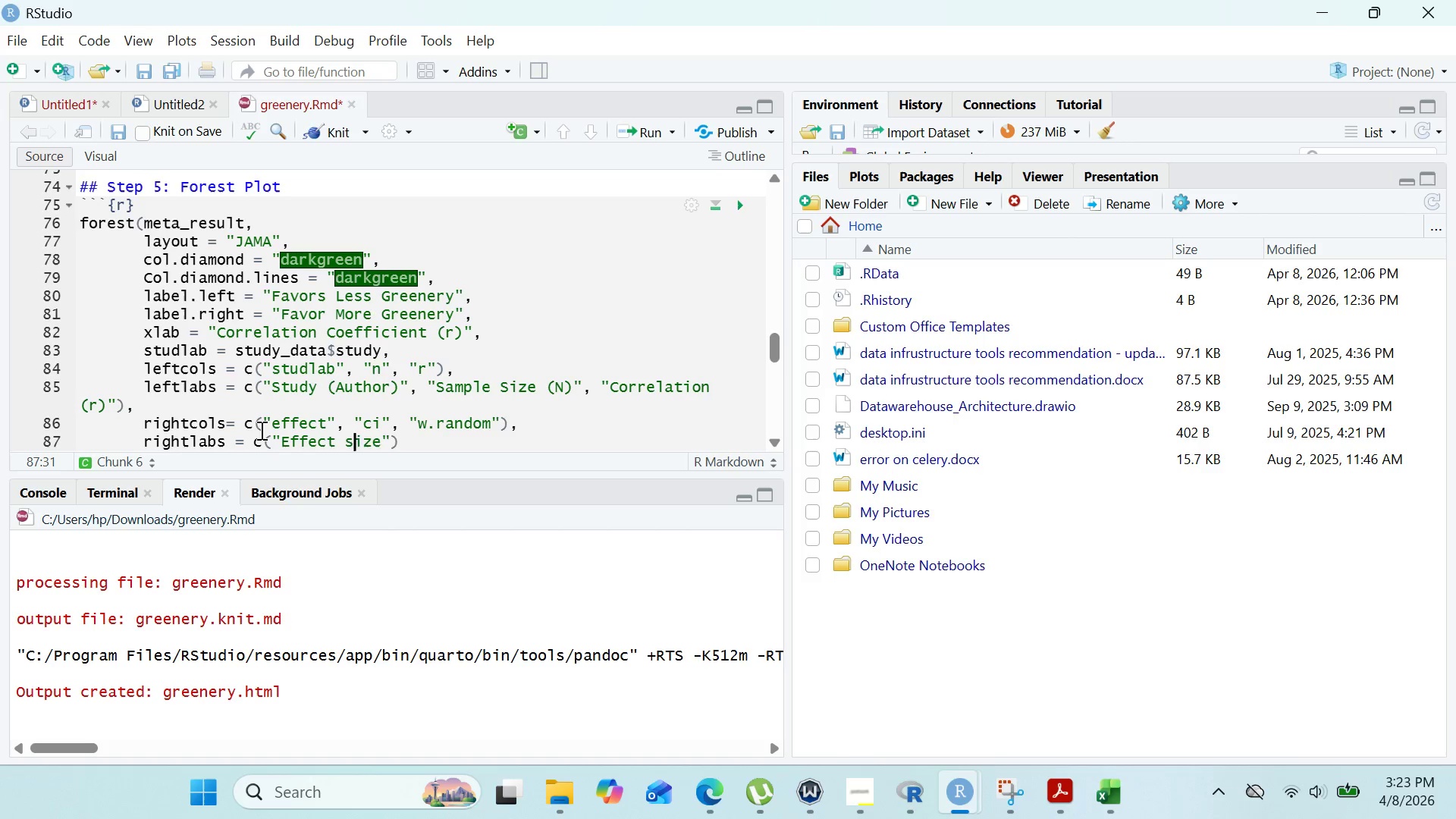 
key(Backspace)
 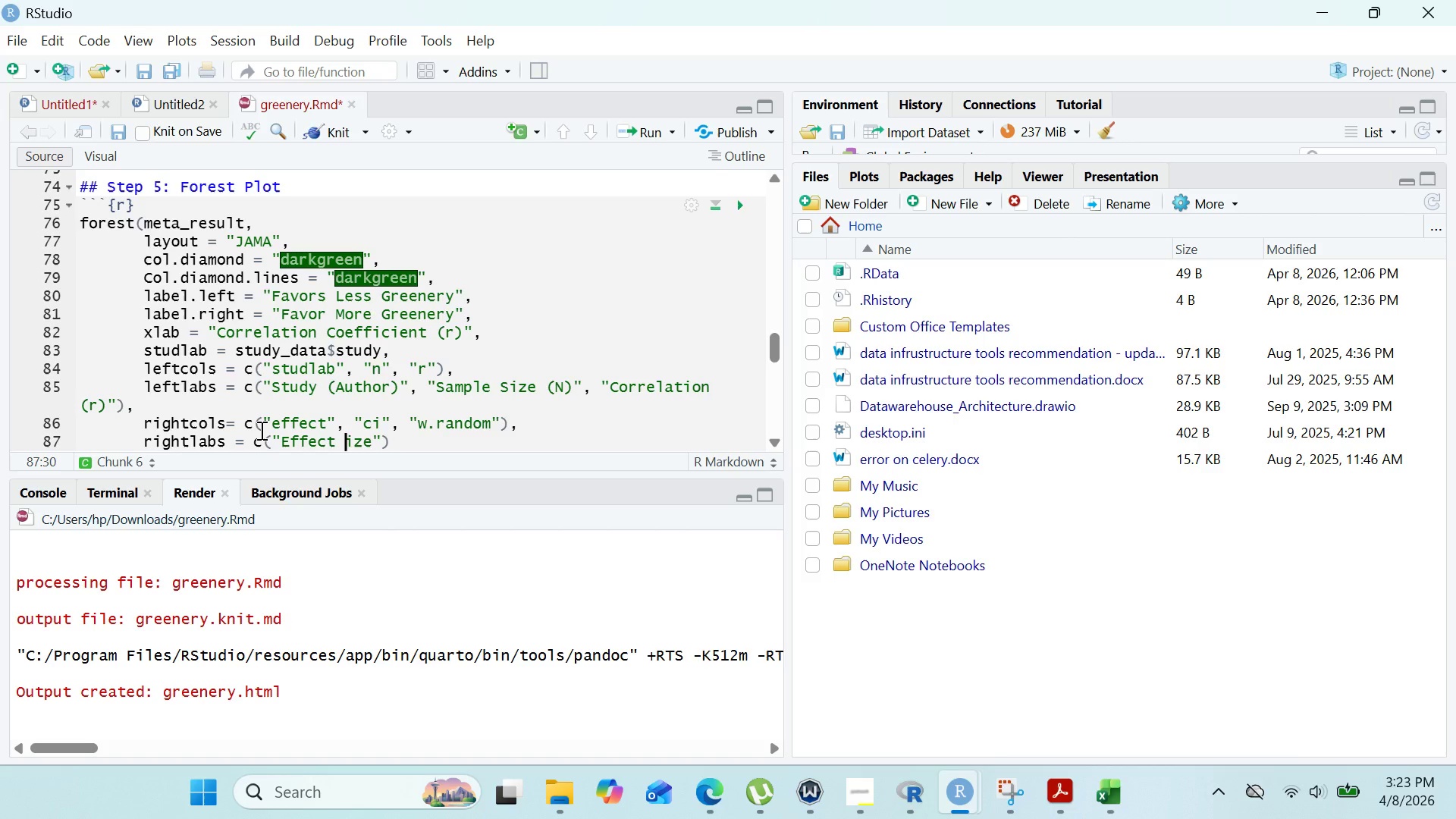 
key(Shift+S)
 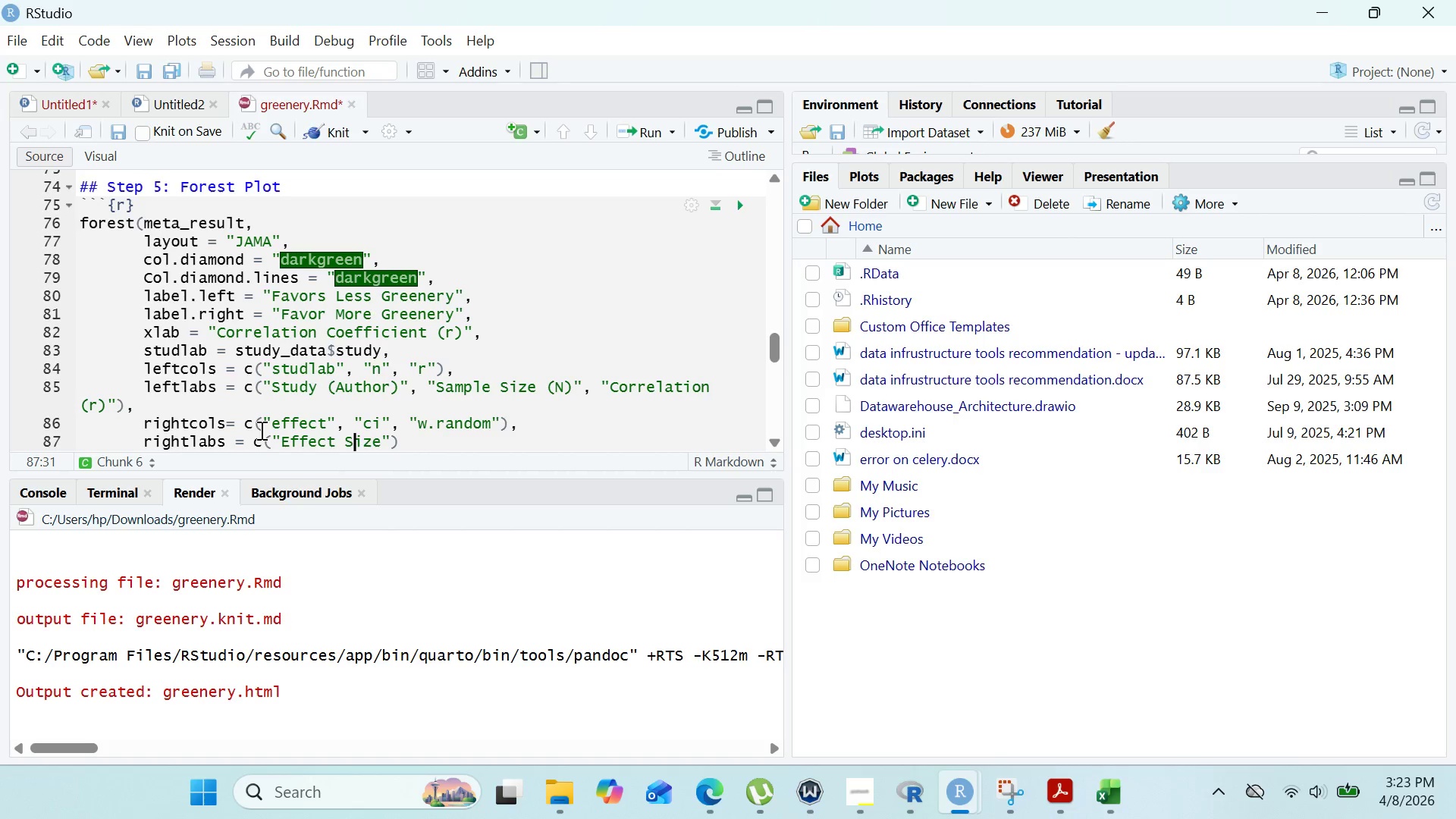 
key(ArrowRight)
 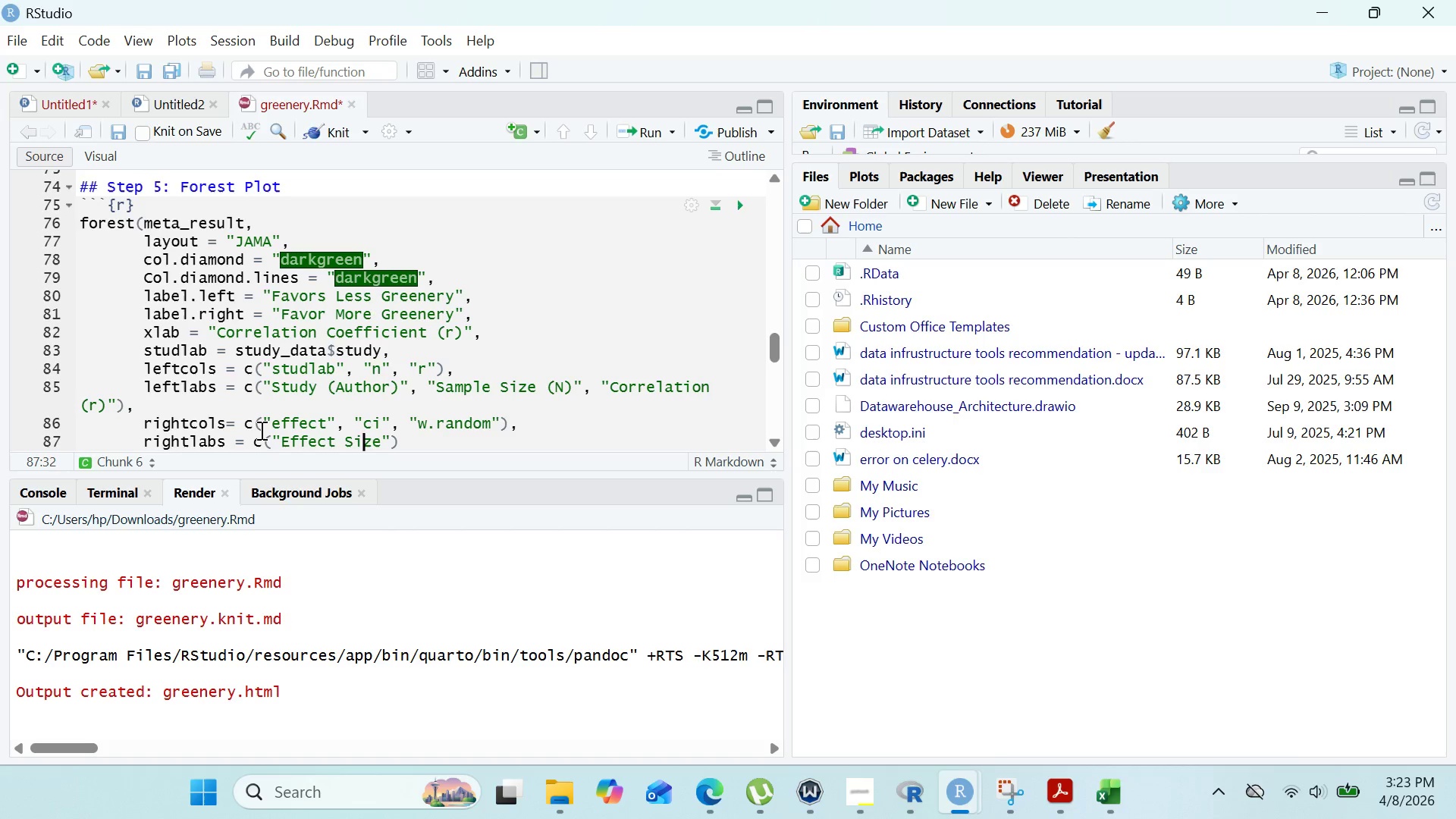 
key(ArrowRight)
 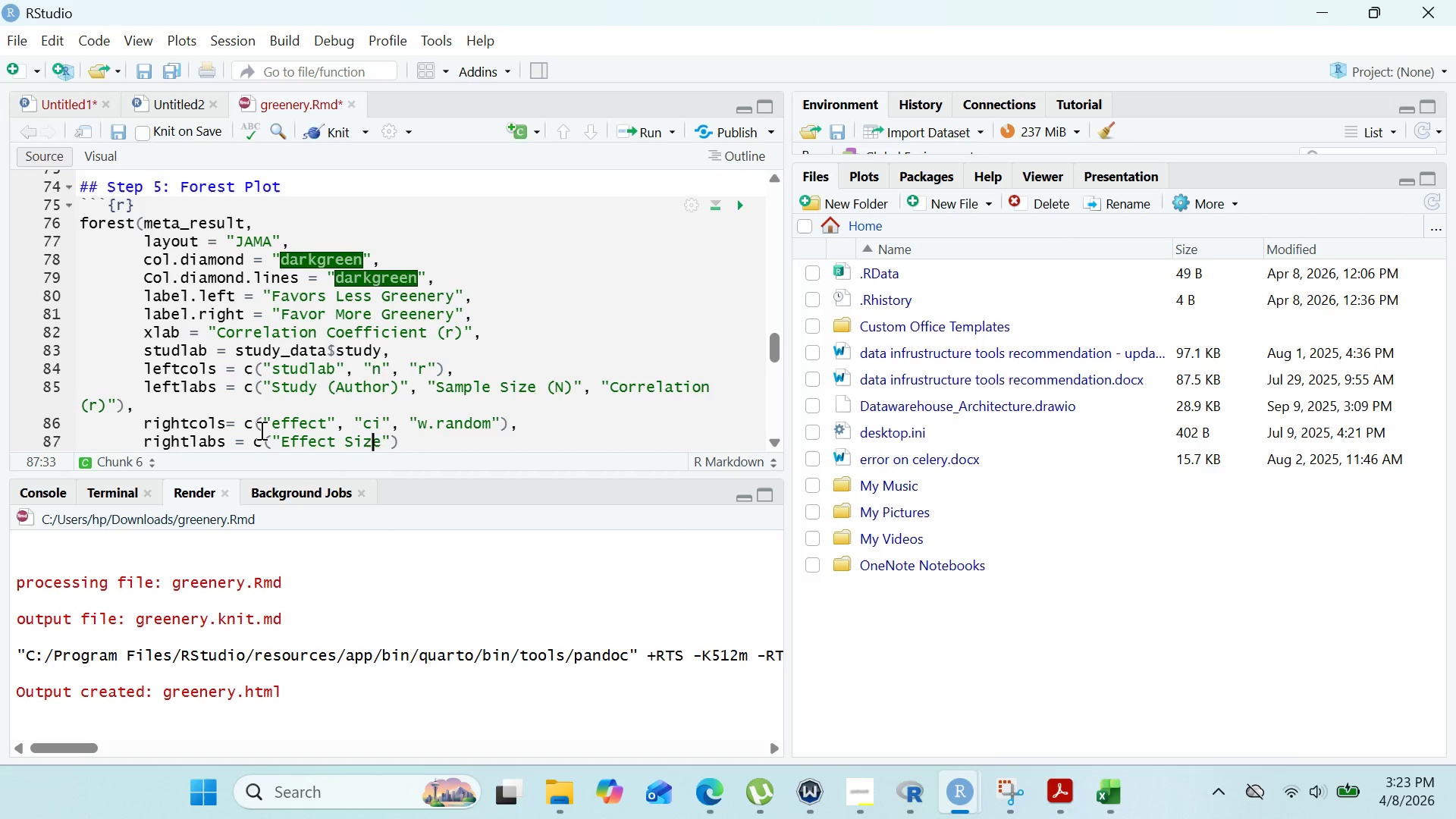 
key(ArrowRight)
 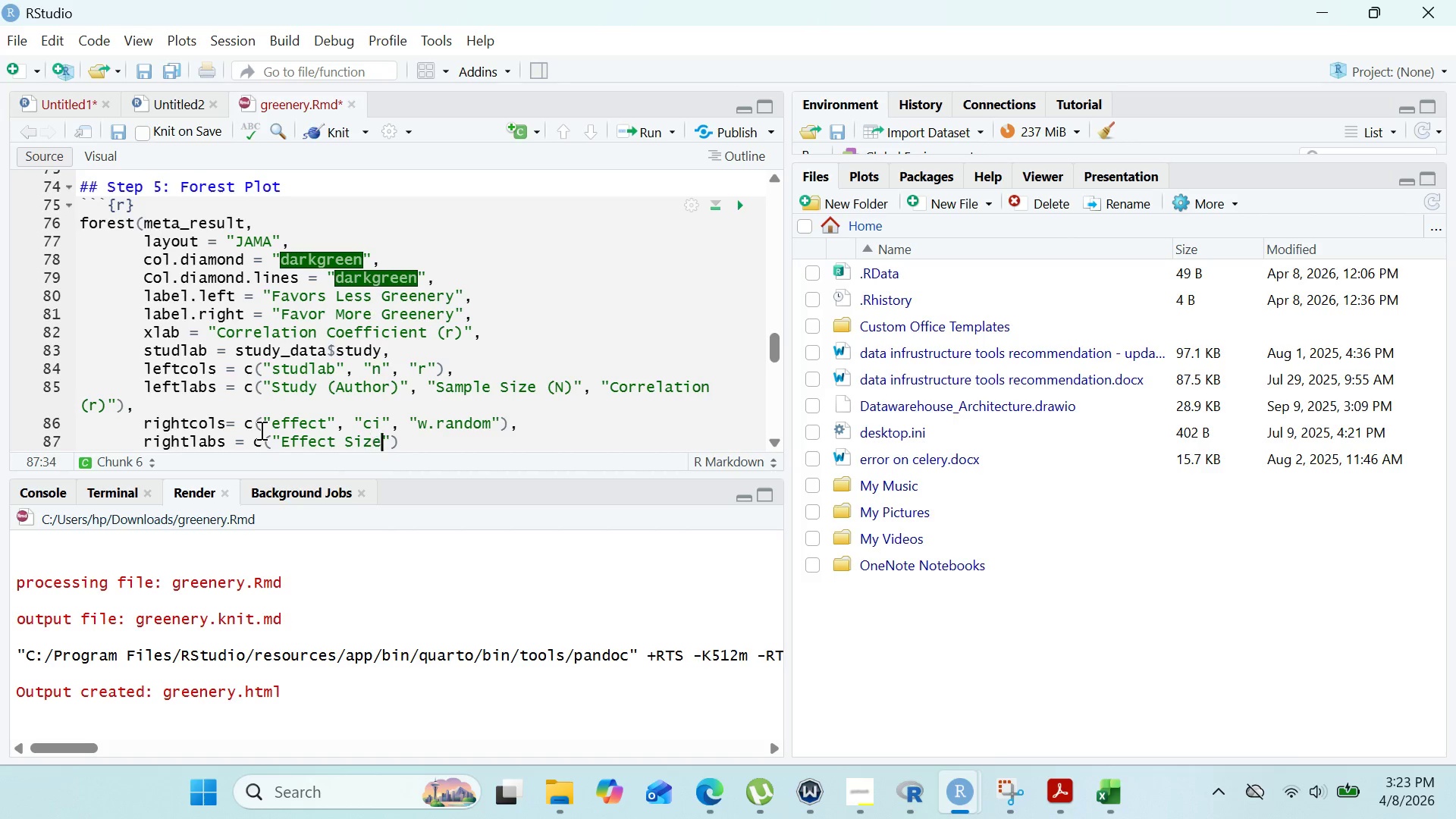 
key(ArrowRight)
 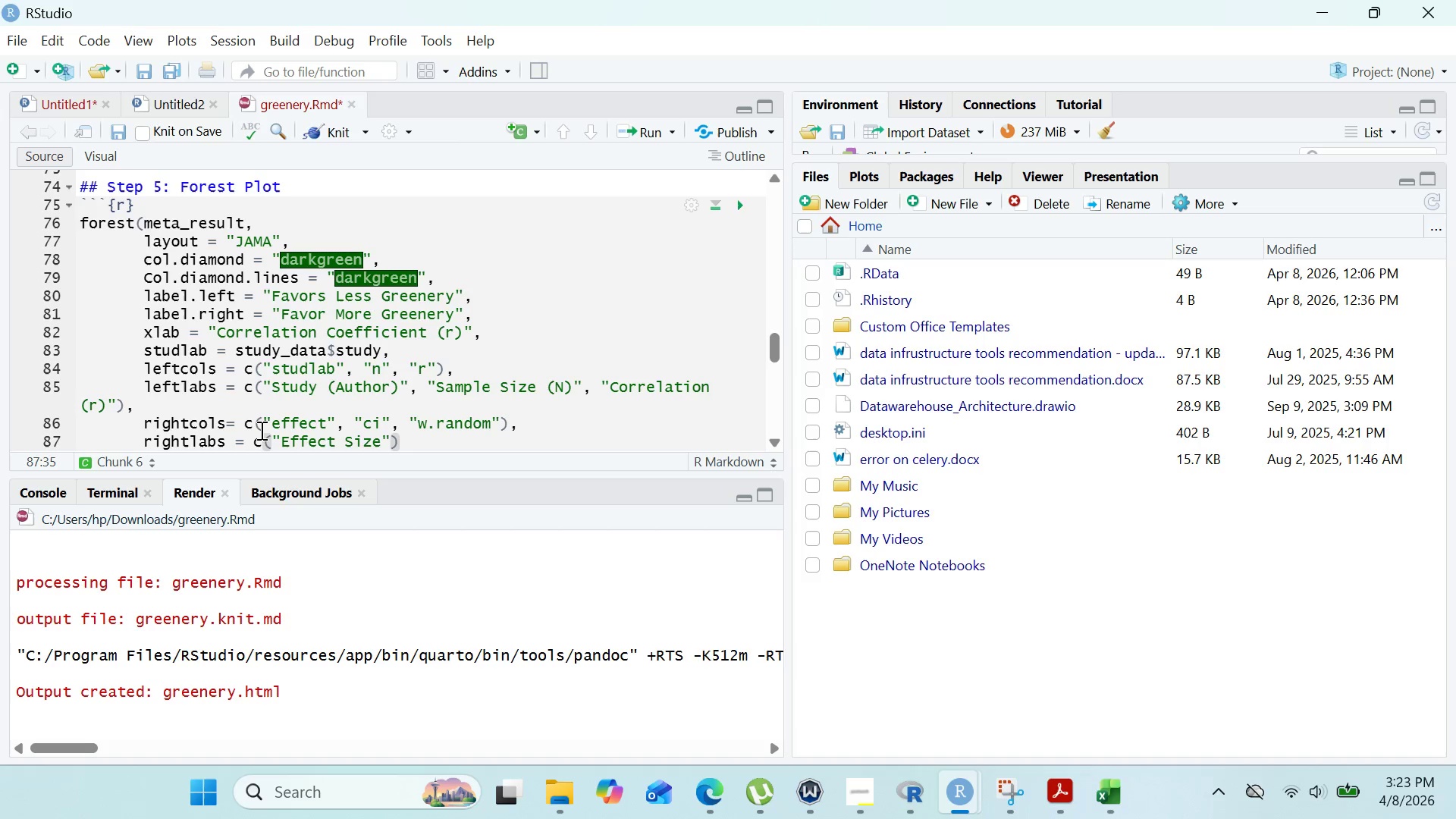 
key(ArrowLeft)
 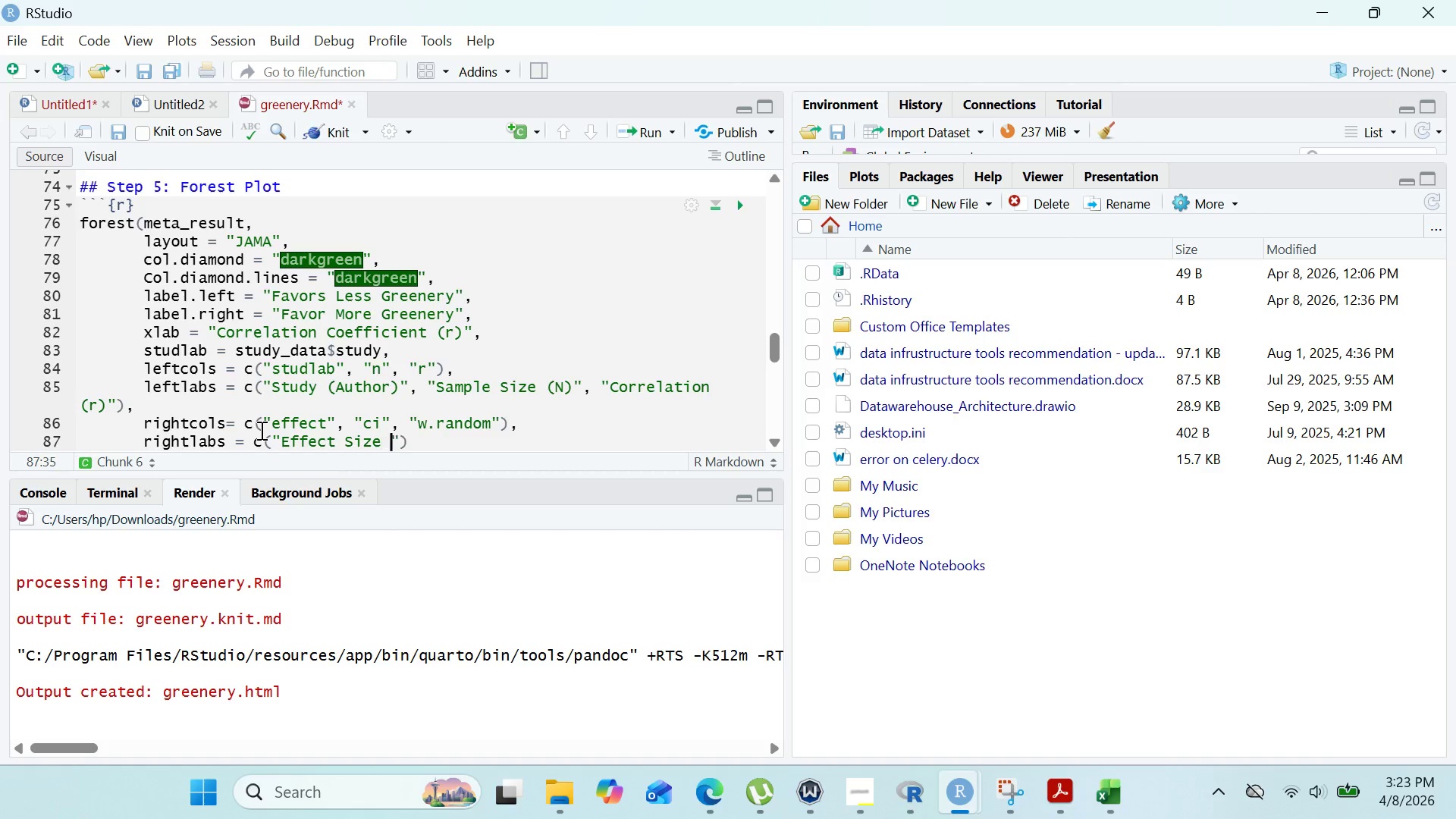 
key(Space)
 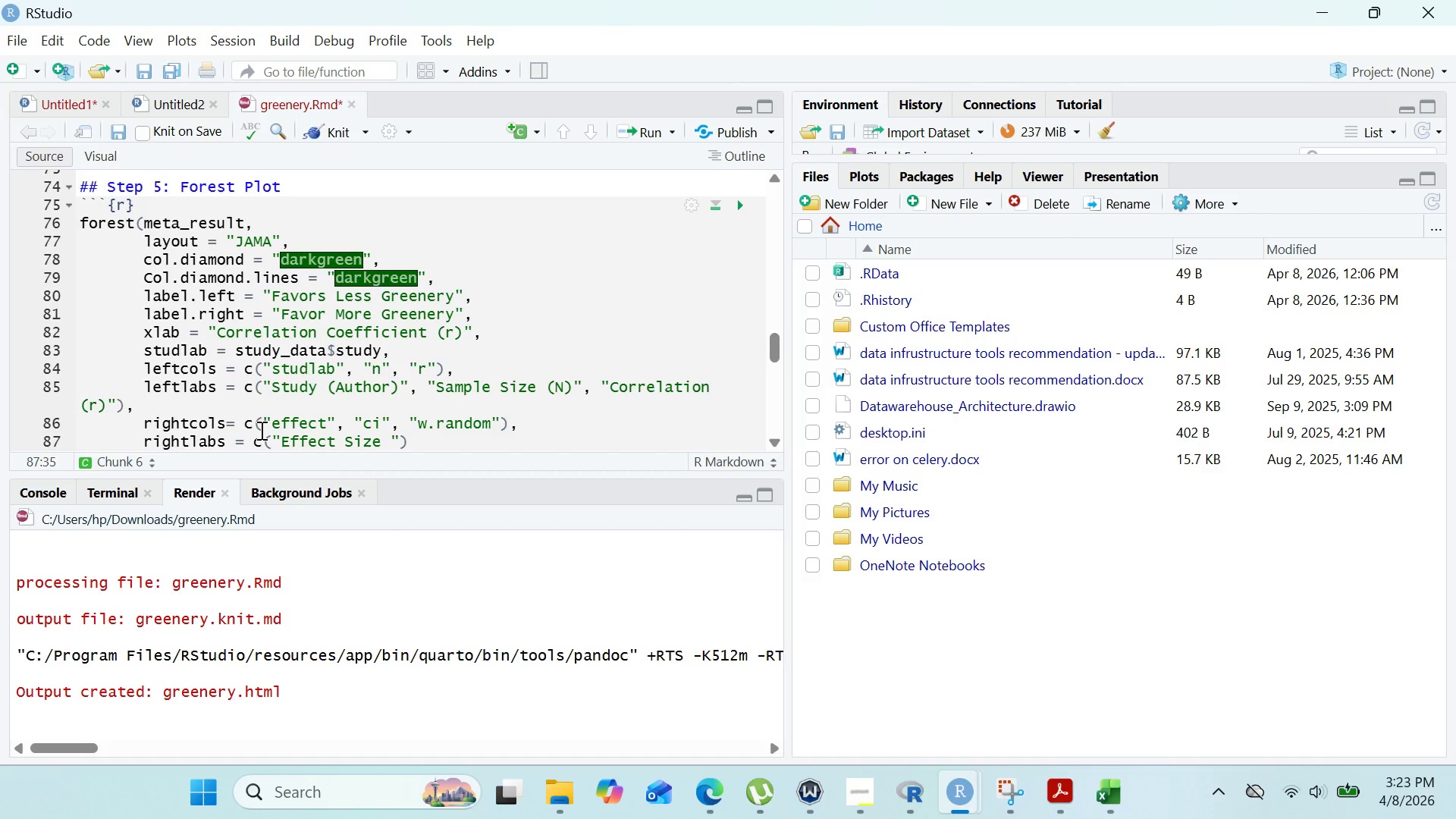 
key(BracketLeft)
 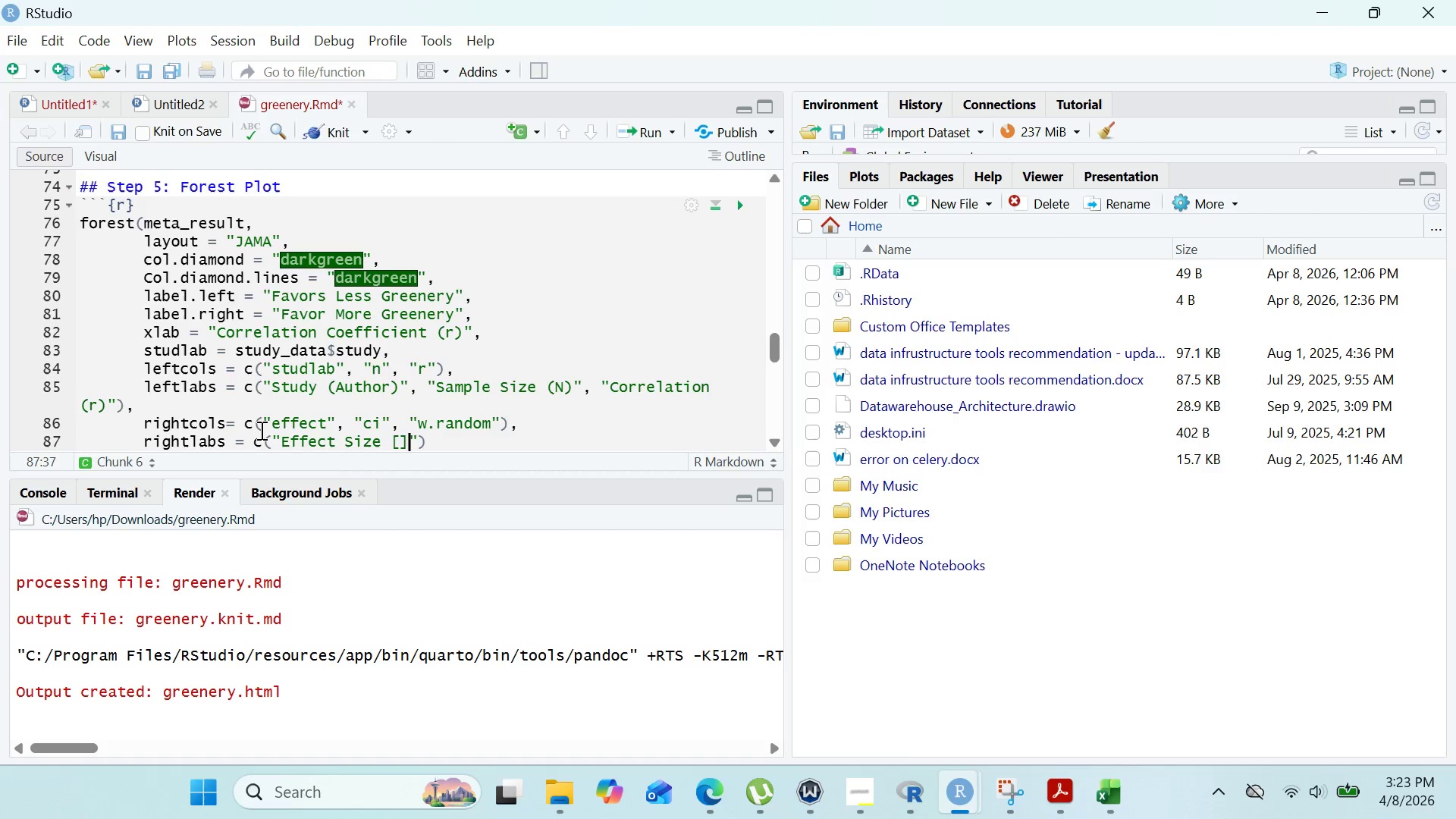 
key(BracketRight)
 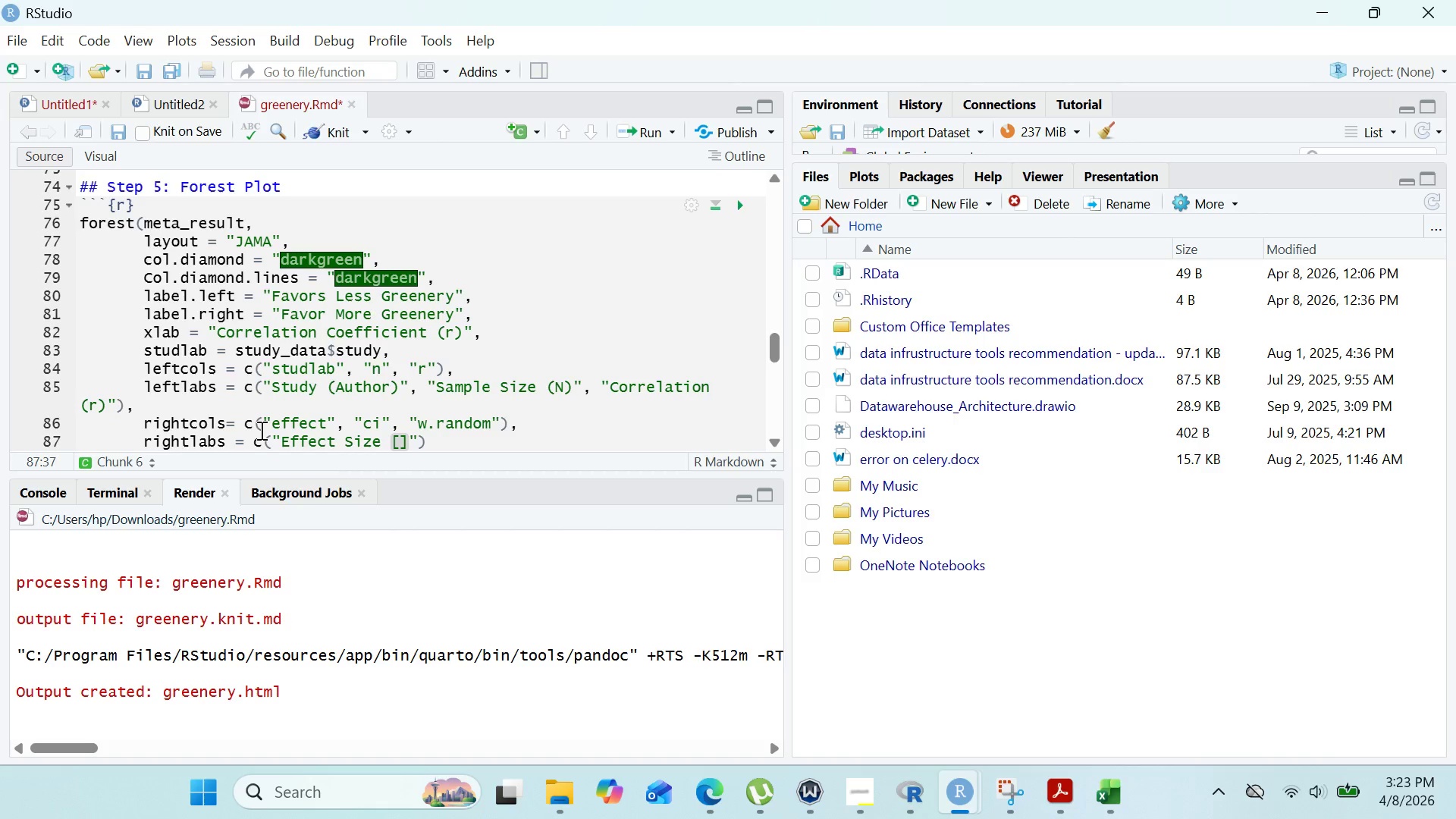 
key(ArrowLeft)
 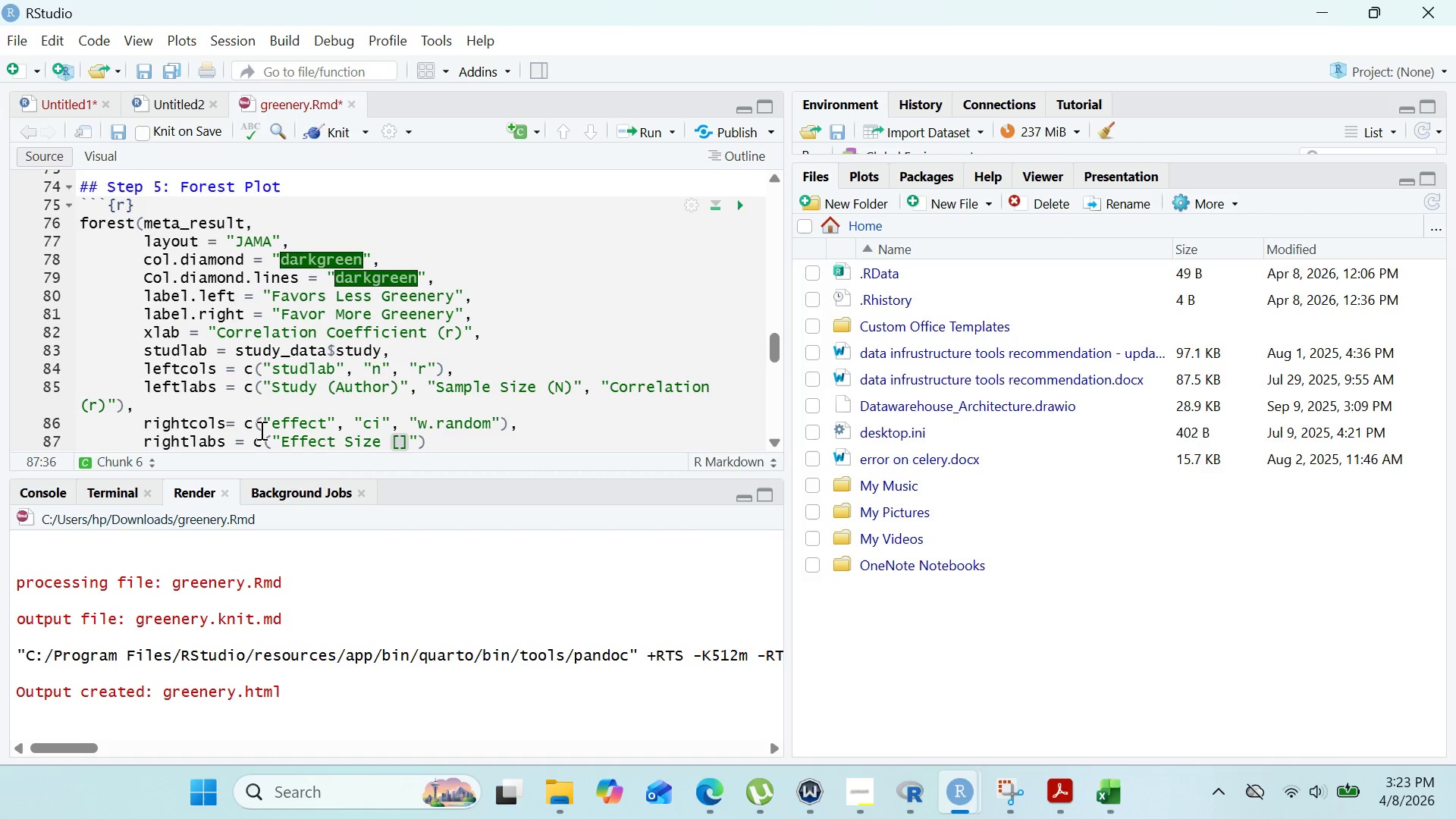 
type(955)
key(Backspace)
type(%)
 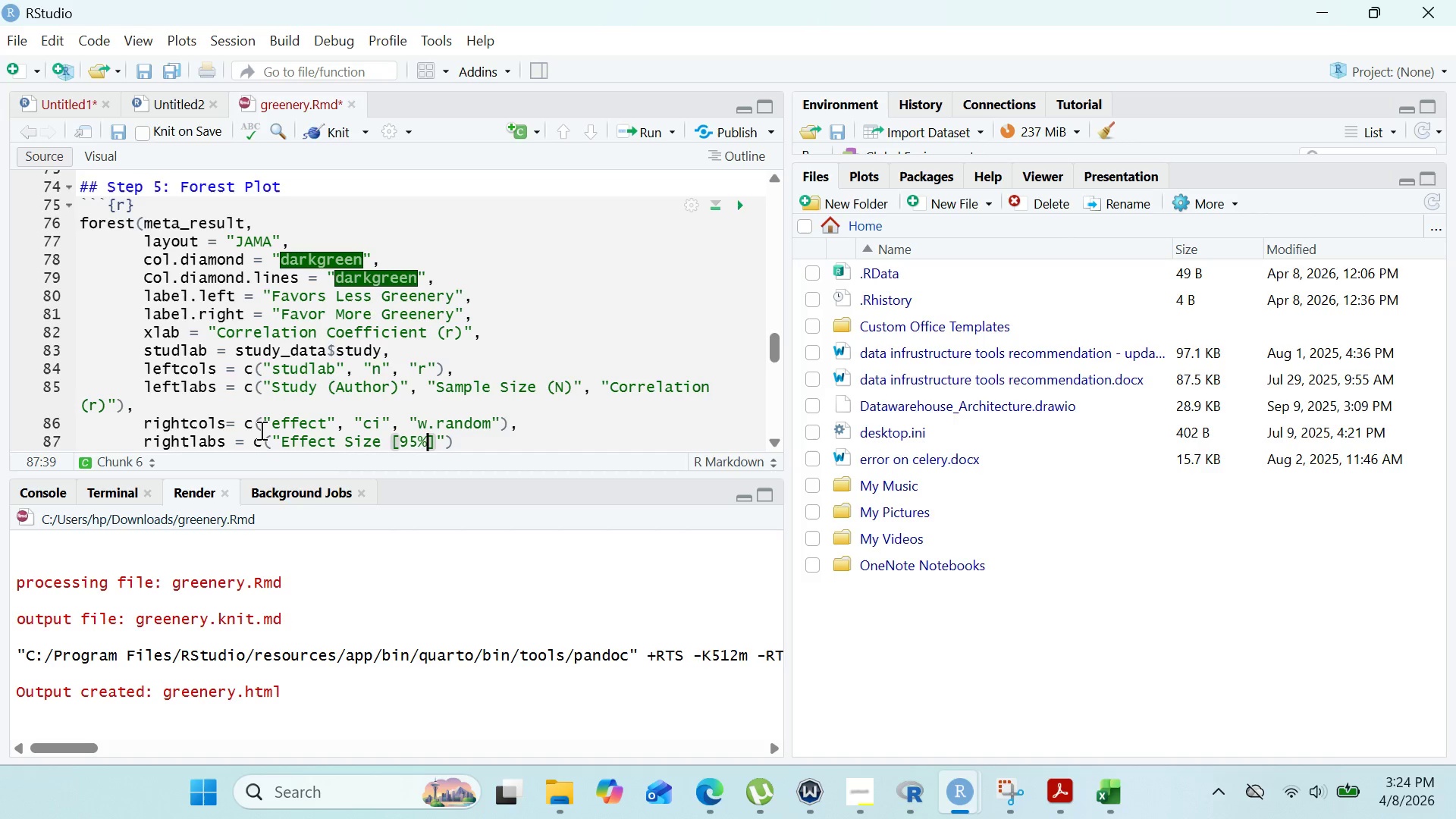 
type( CI)
 